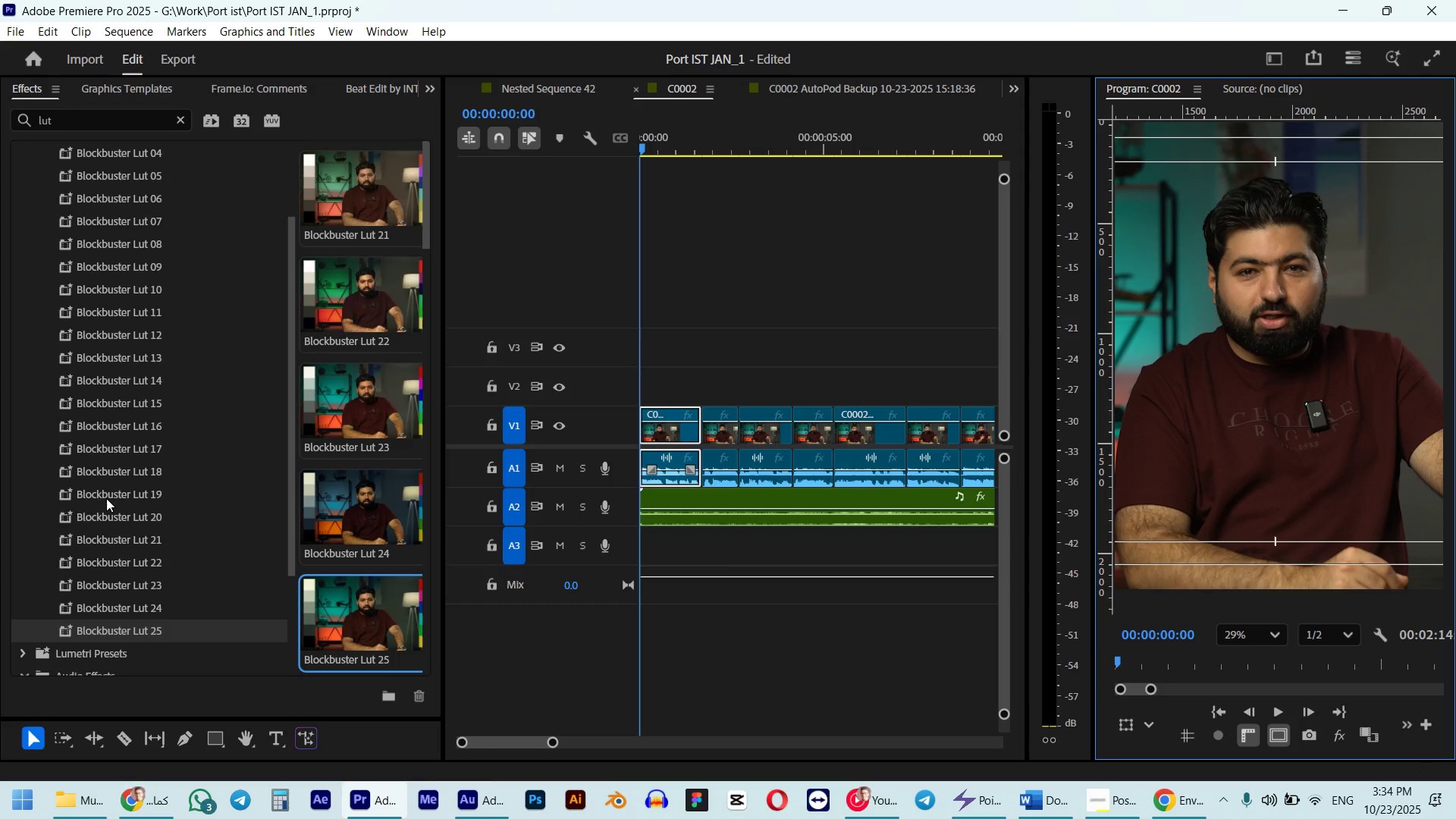 
left_click([61, 488])
 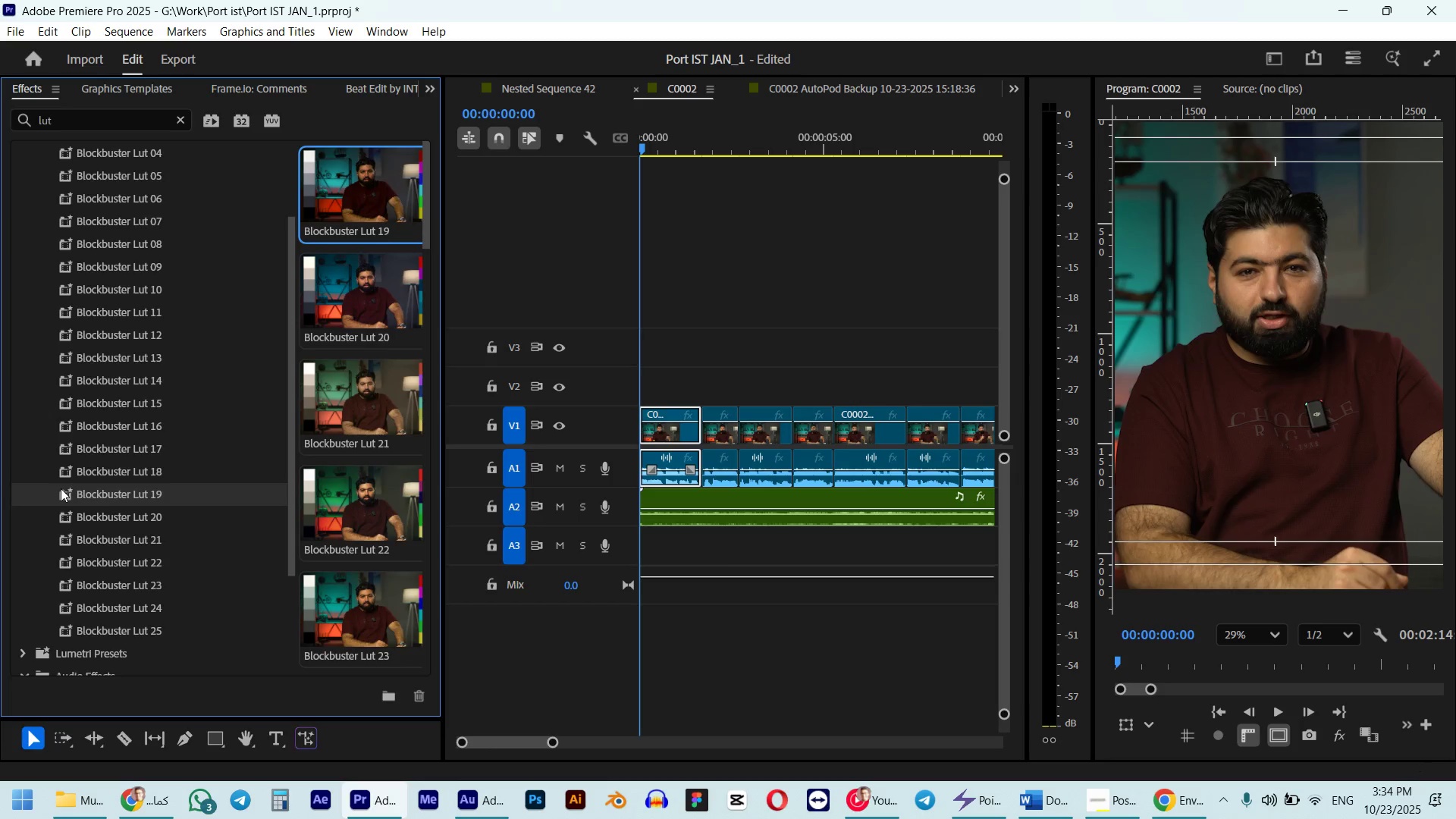 
double_click([61, 488])
 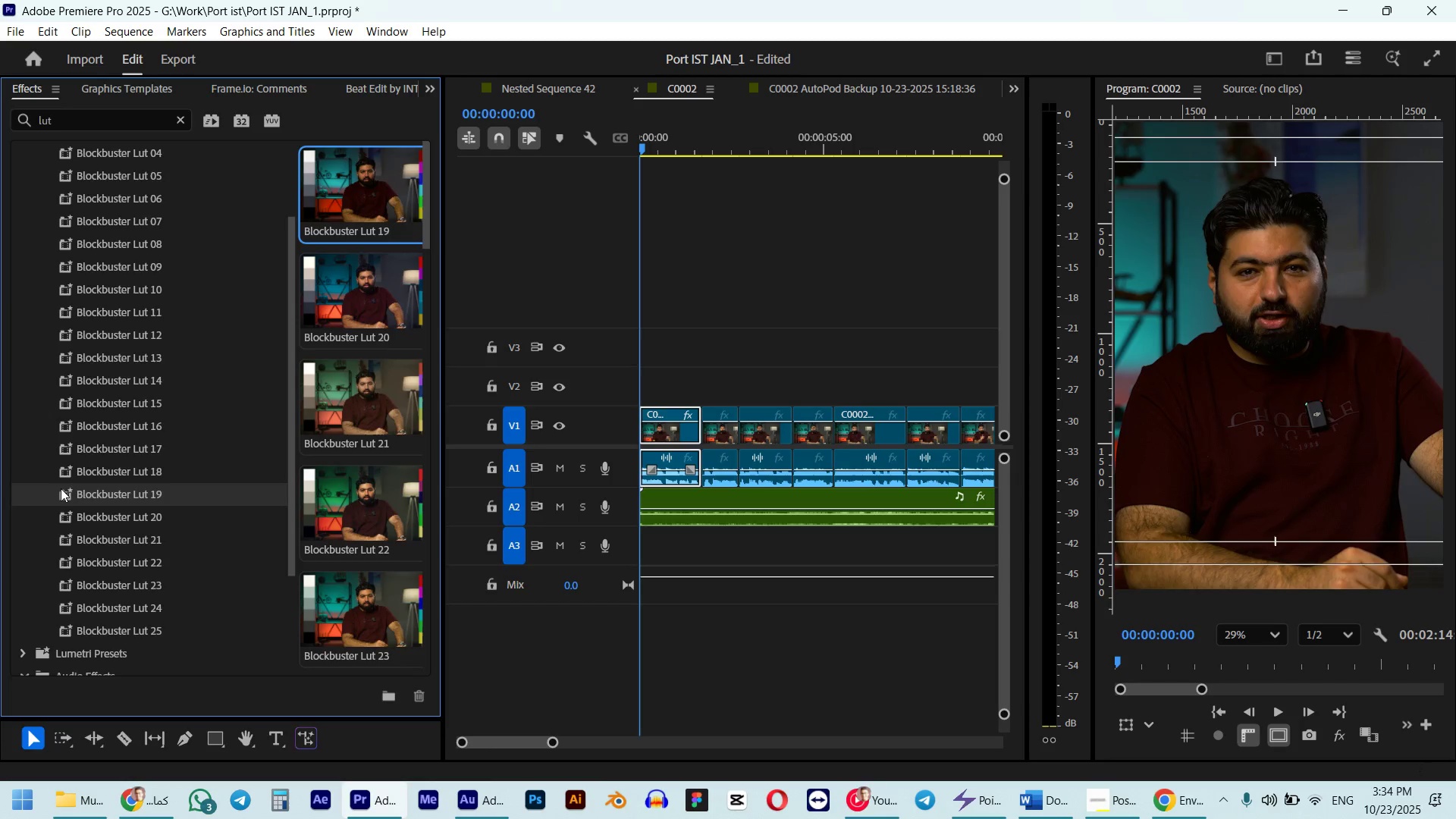 
key(Control+ControlLeft)
 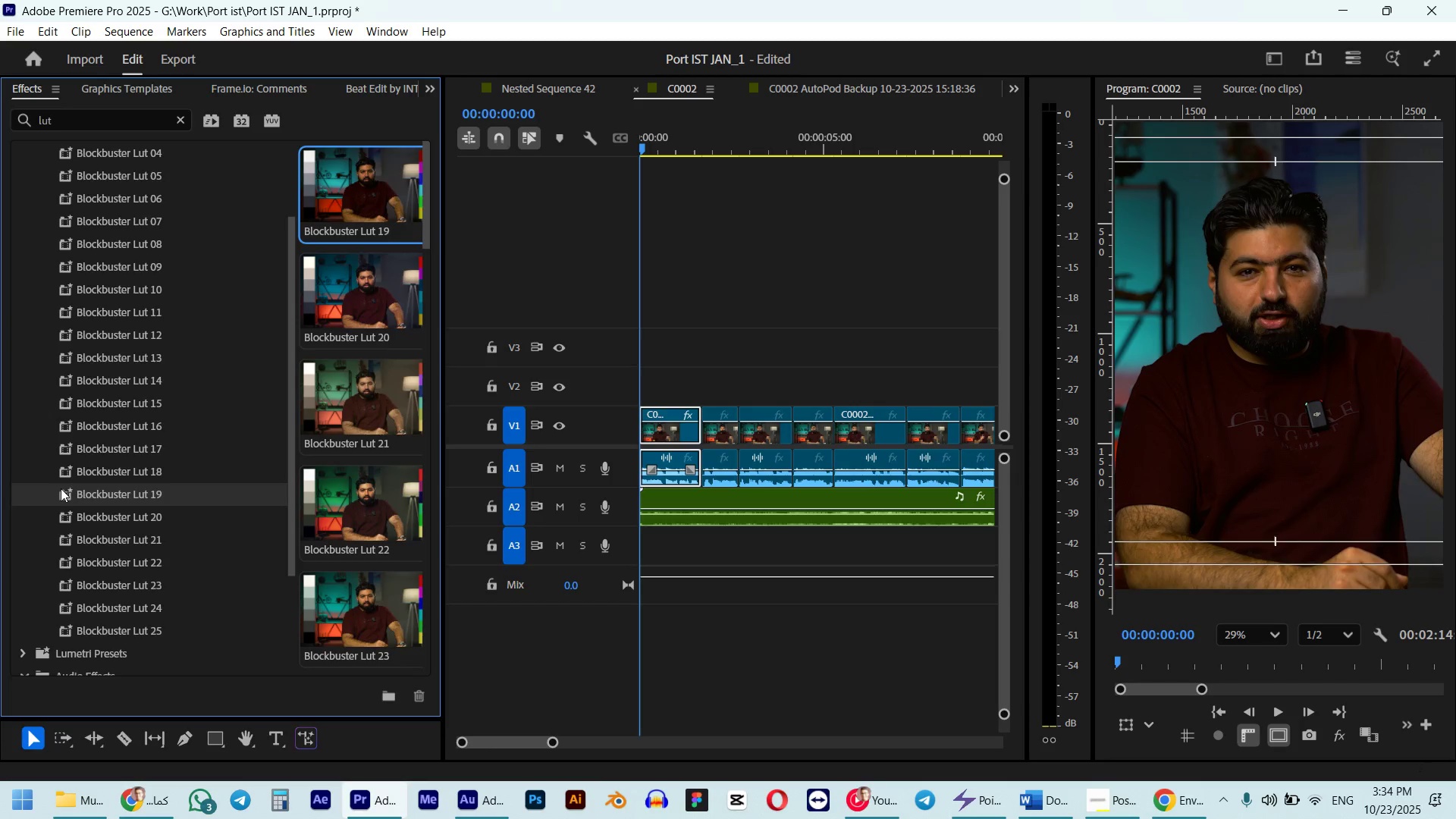 
key(Control+Z)
 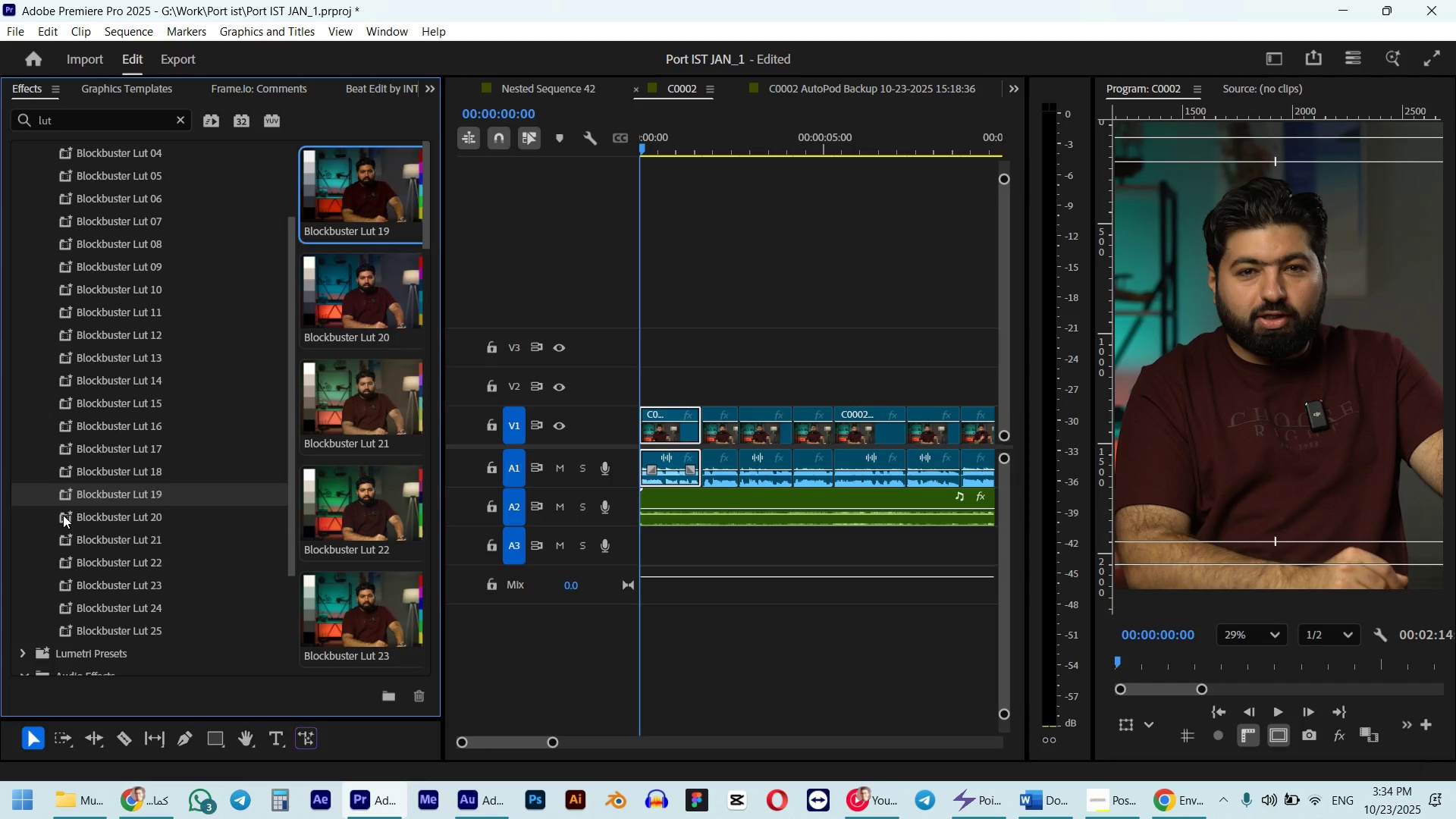 
double_click([63, 515])
 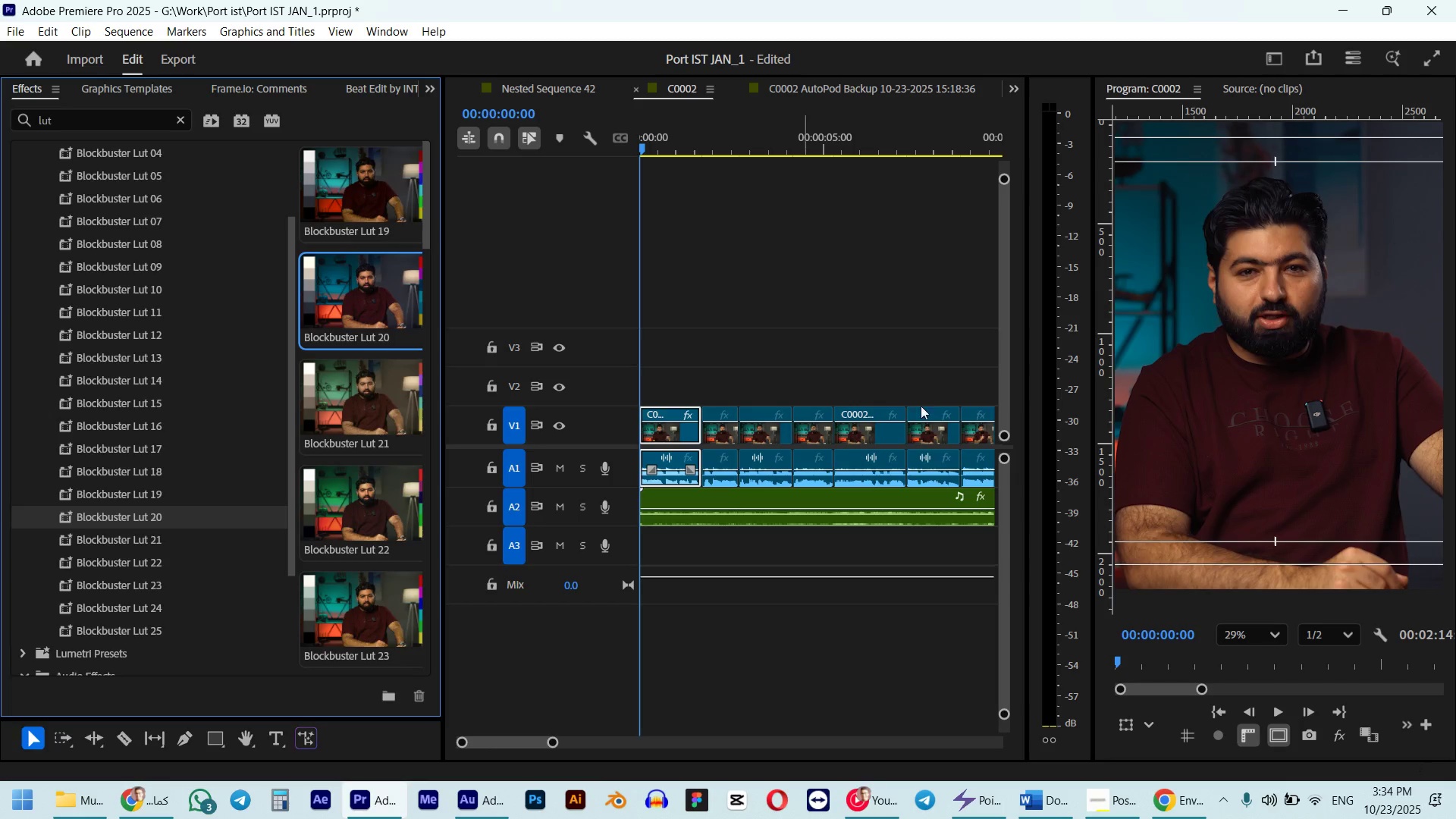 
scroll: coordinate [1352, 303], scroll_direction: down, amount: 1.0
 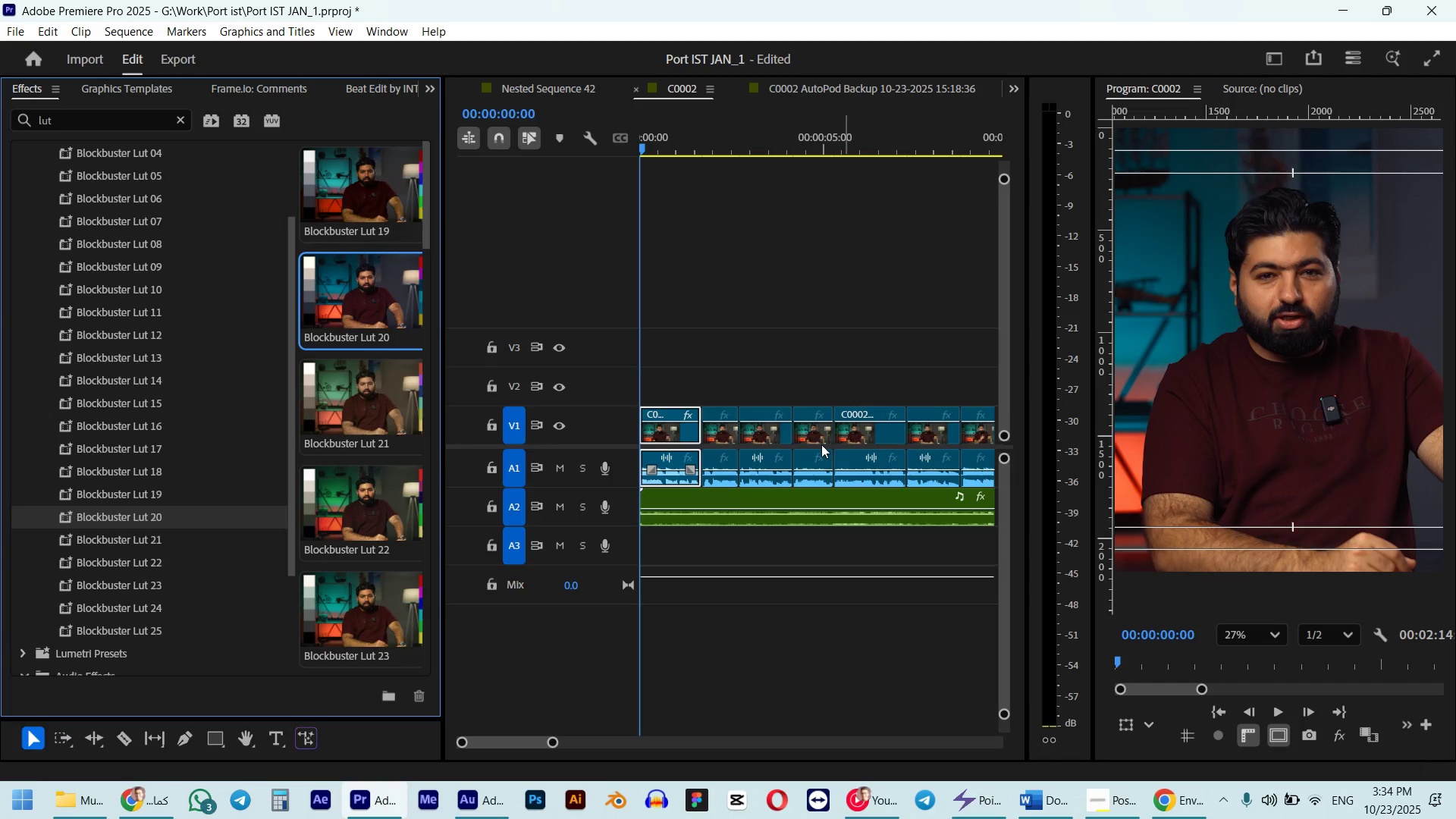 
key(Control+Z)
 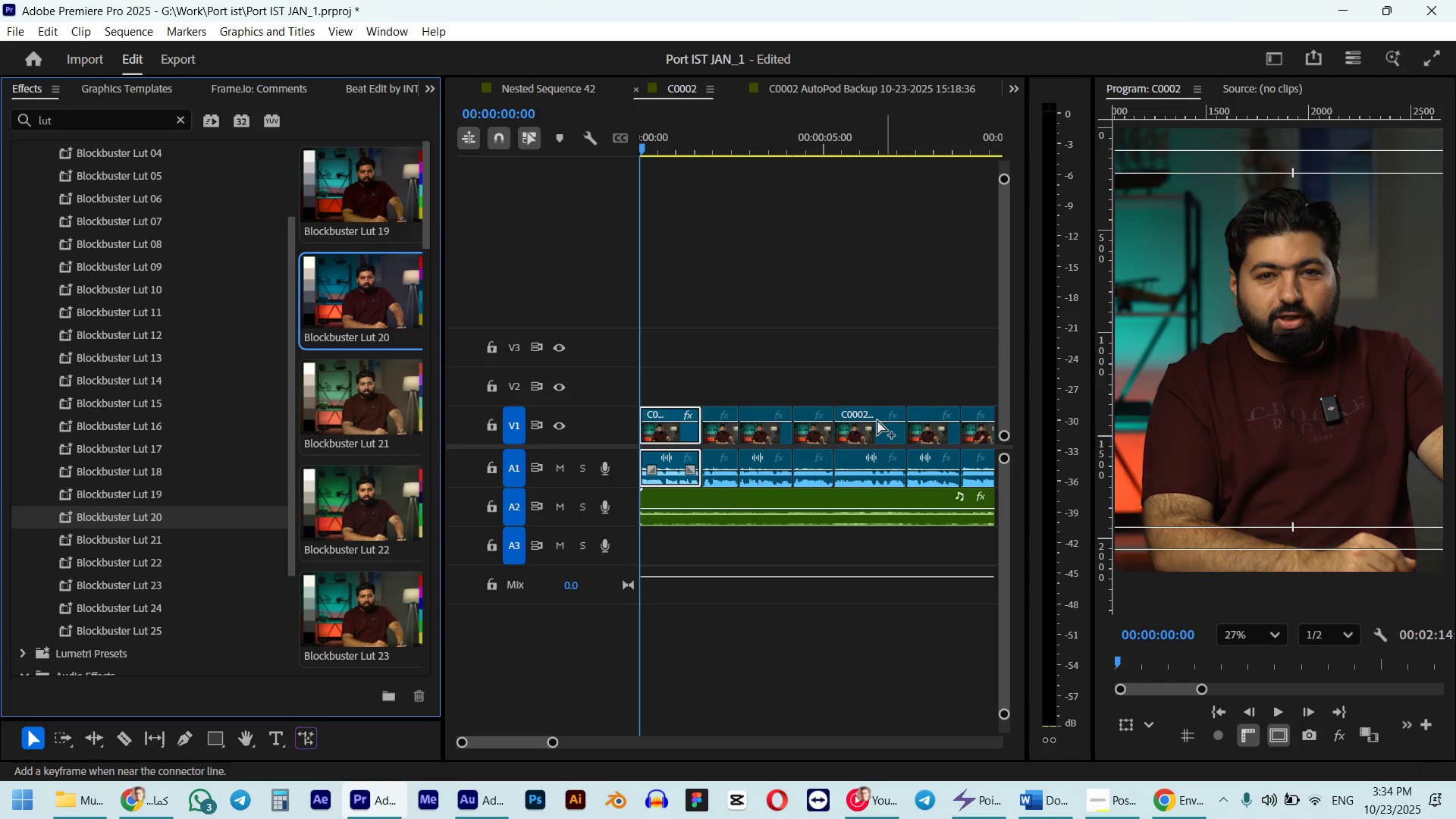 
key(Control+Shift+Z)
 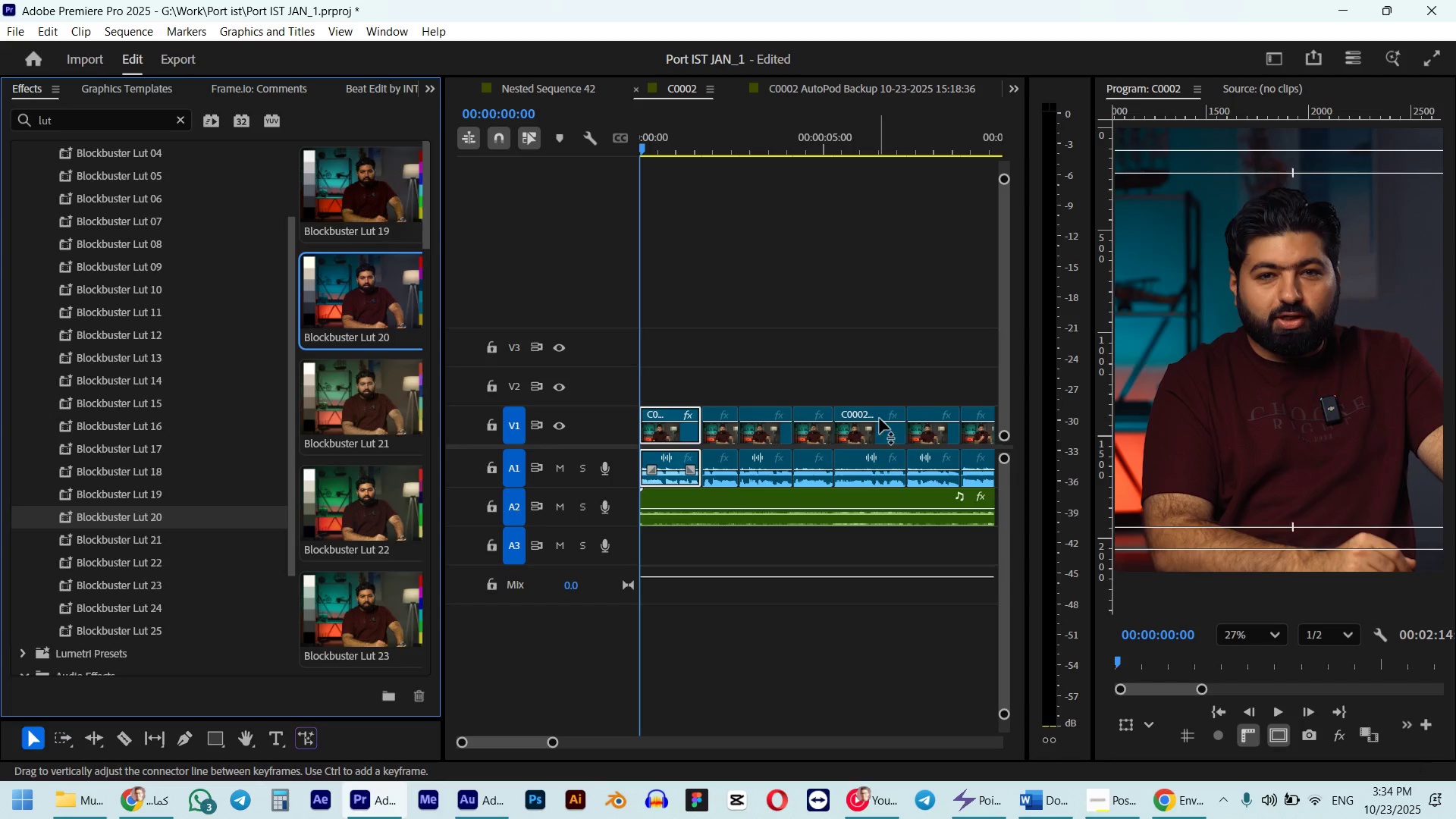 
key(Control+Z)
 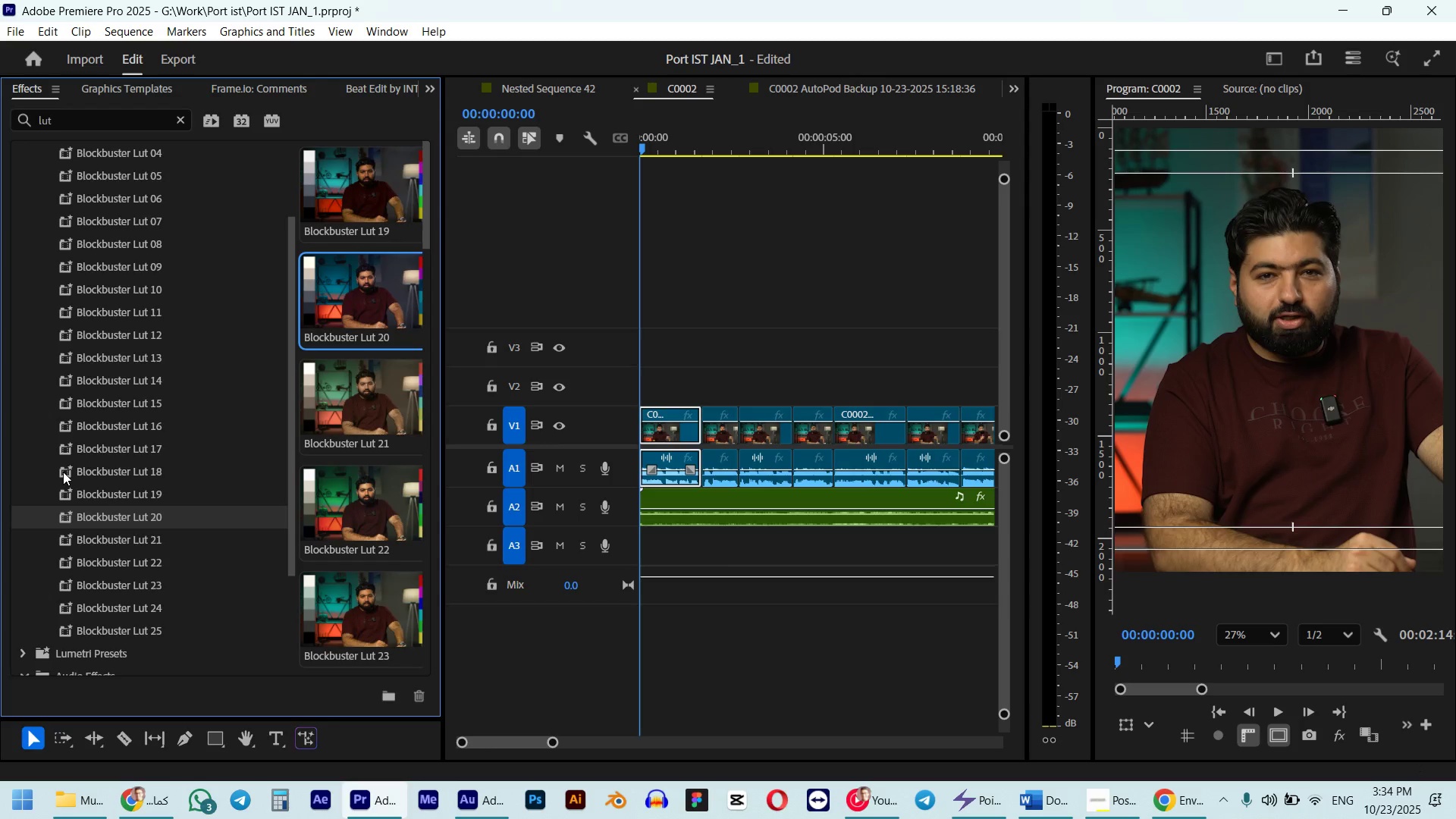 
double_click([63, 472])
 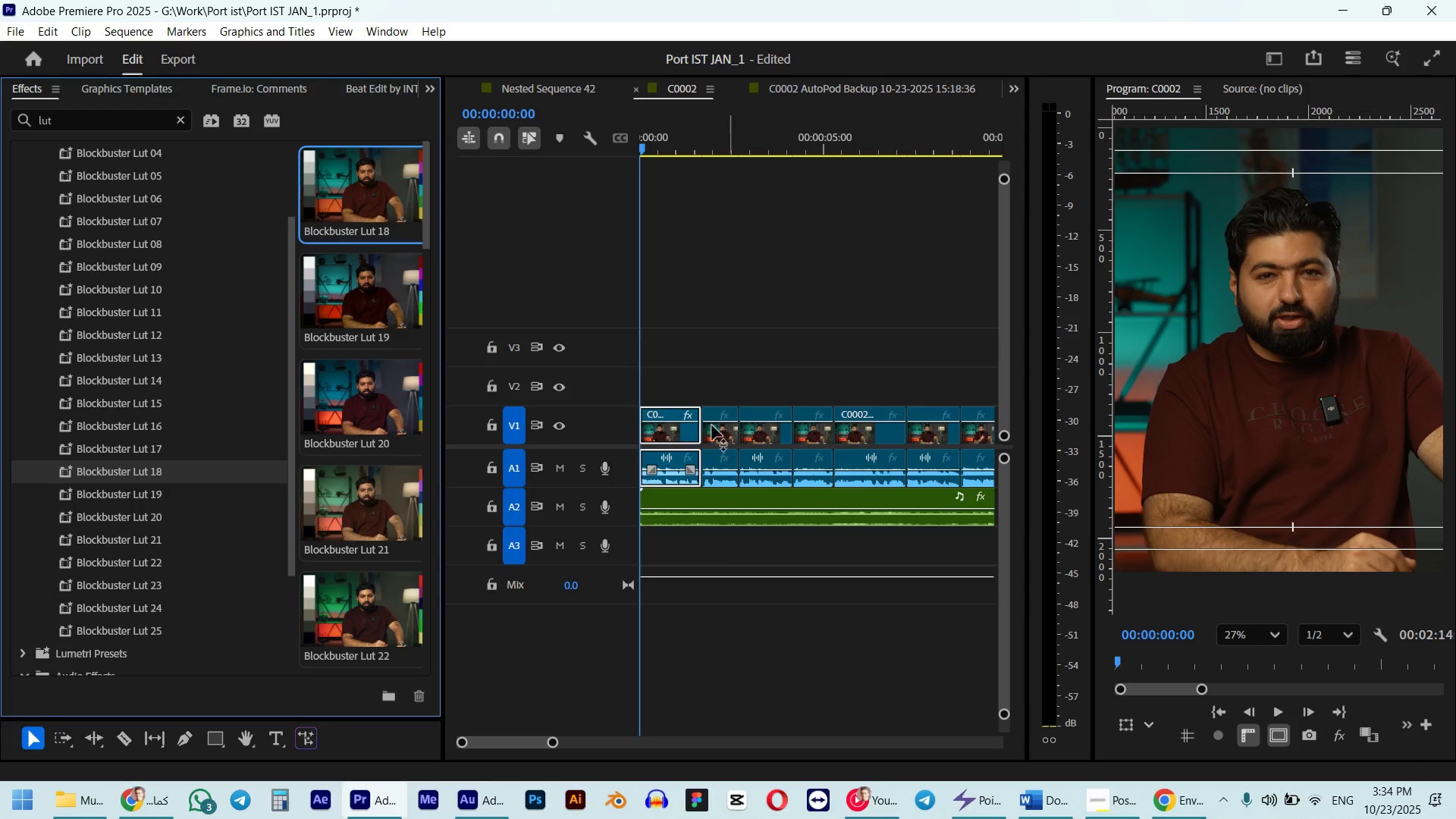 
key(Control+Z)
 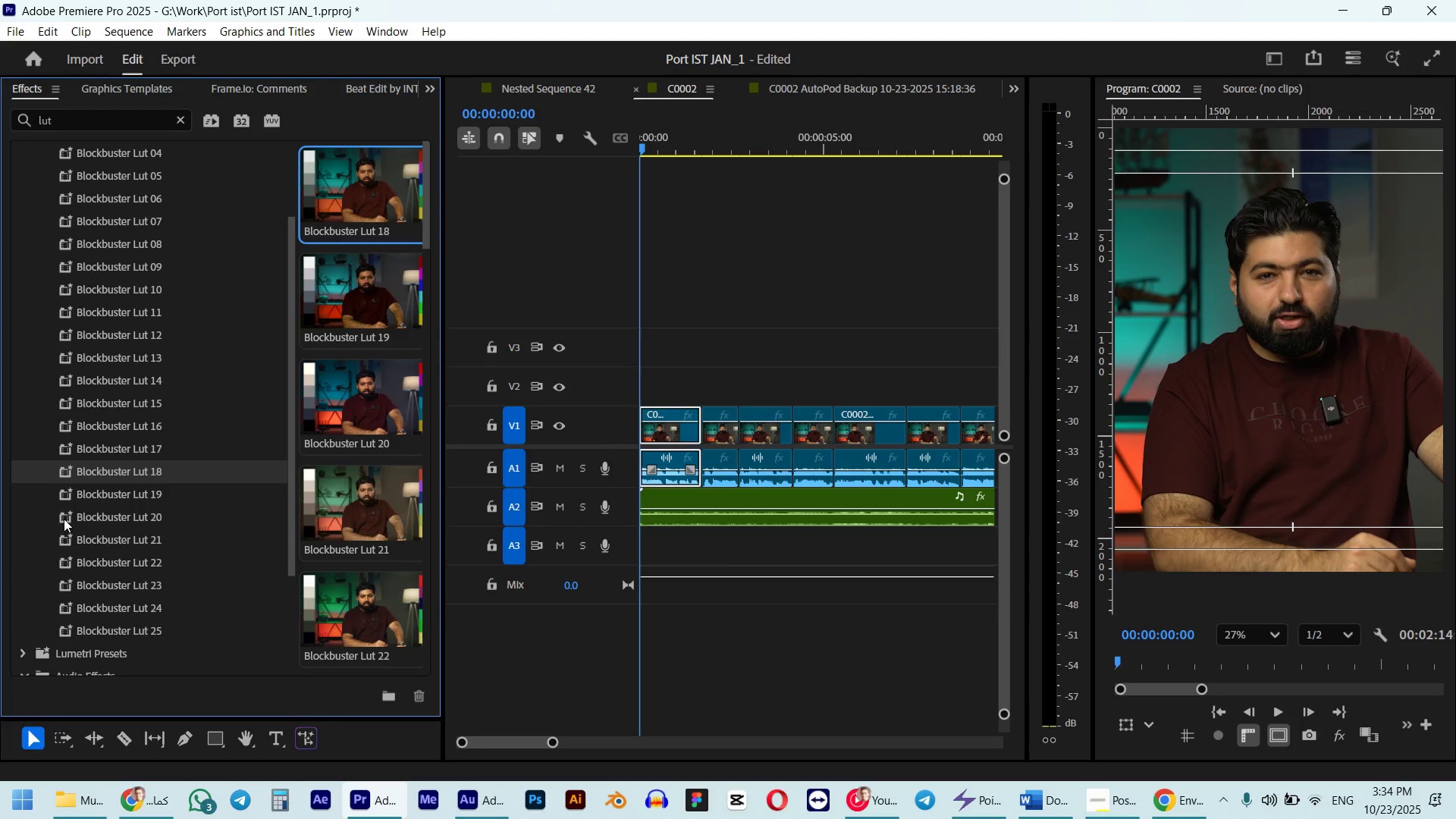 
double_click([64, 519])
 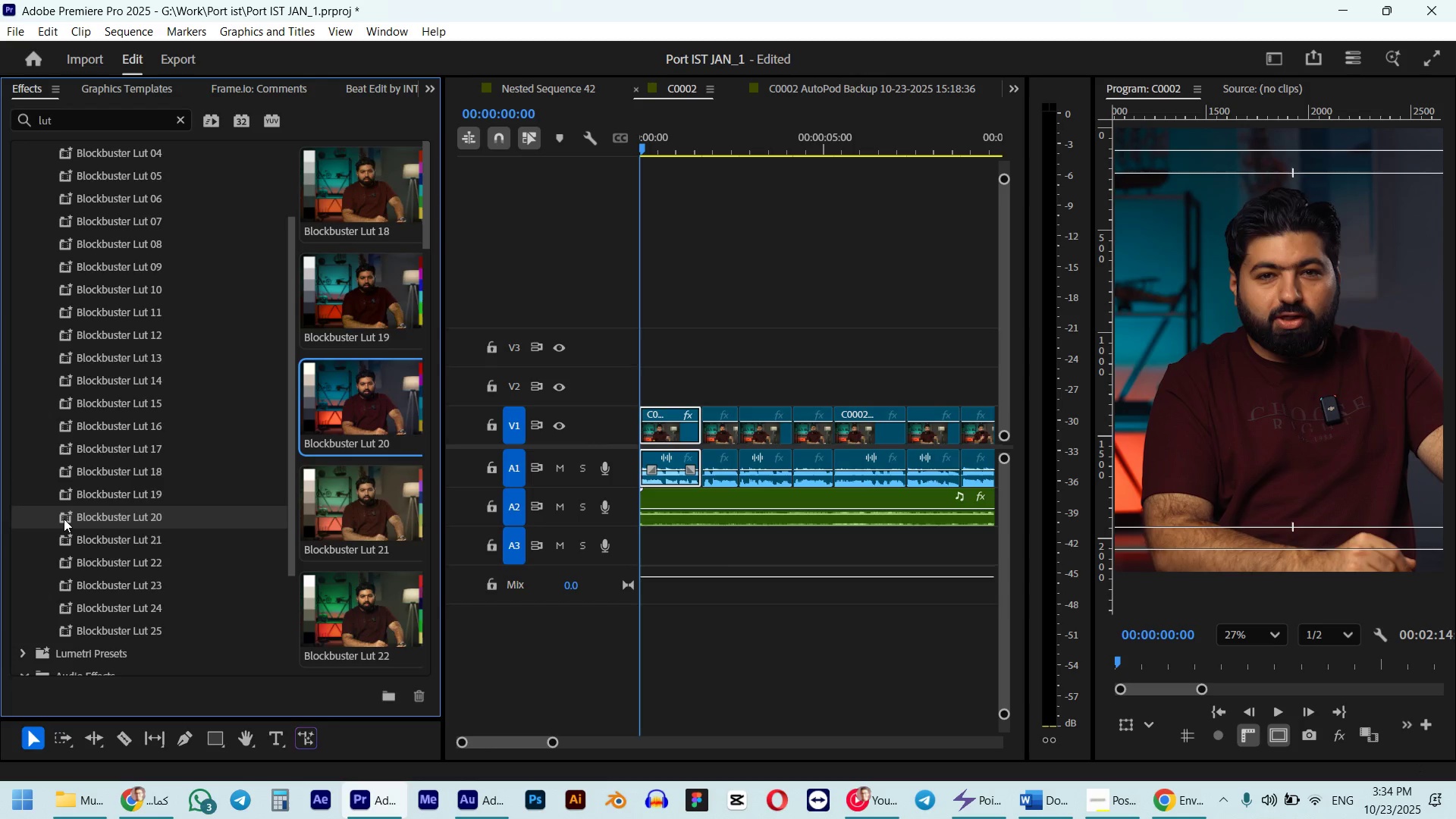 
key(Control+Z)
 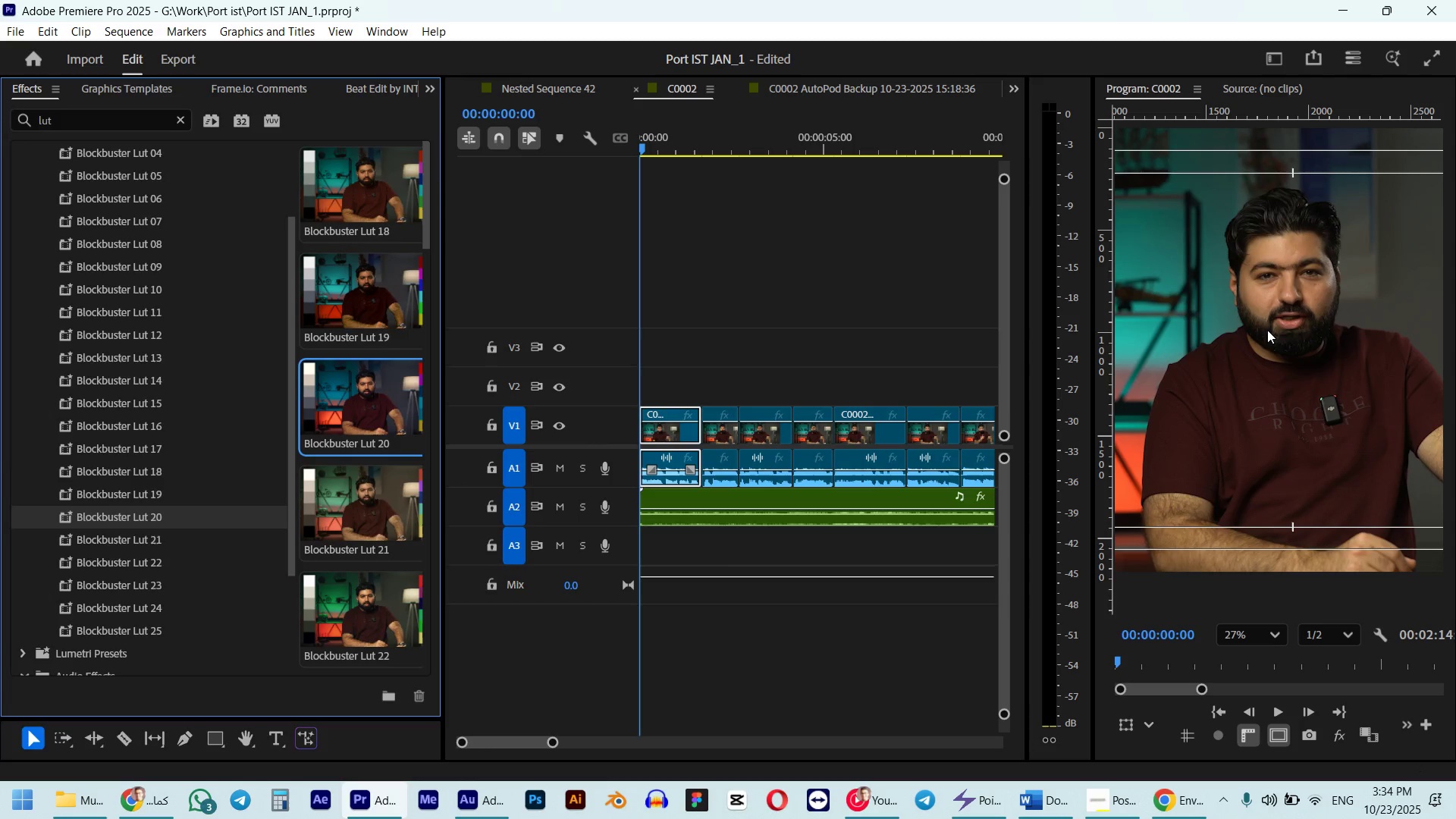 
left_click([1288, 329])
 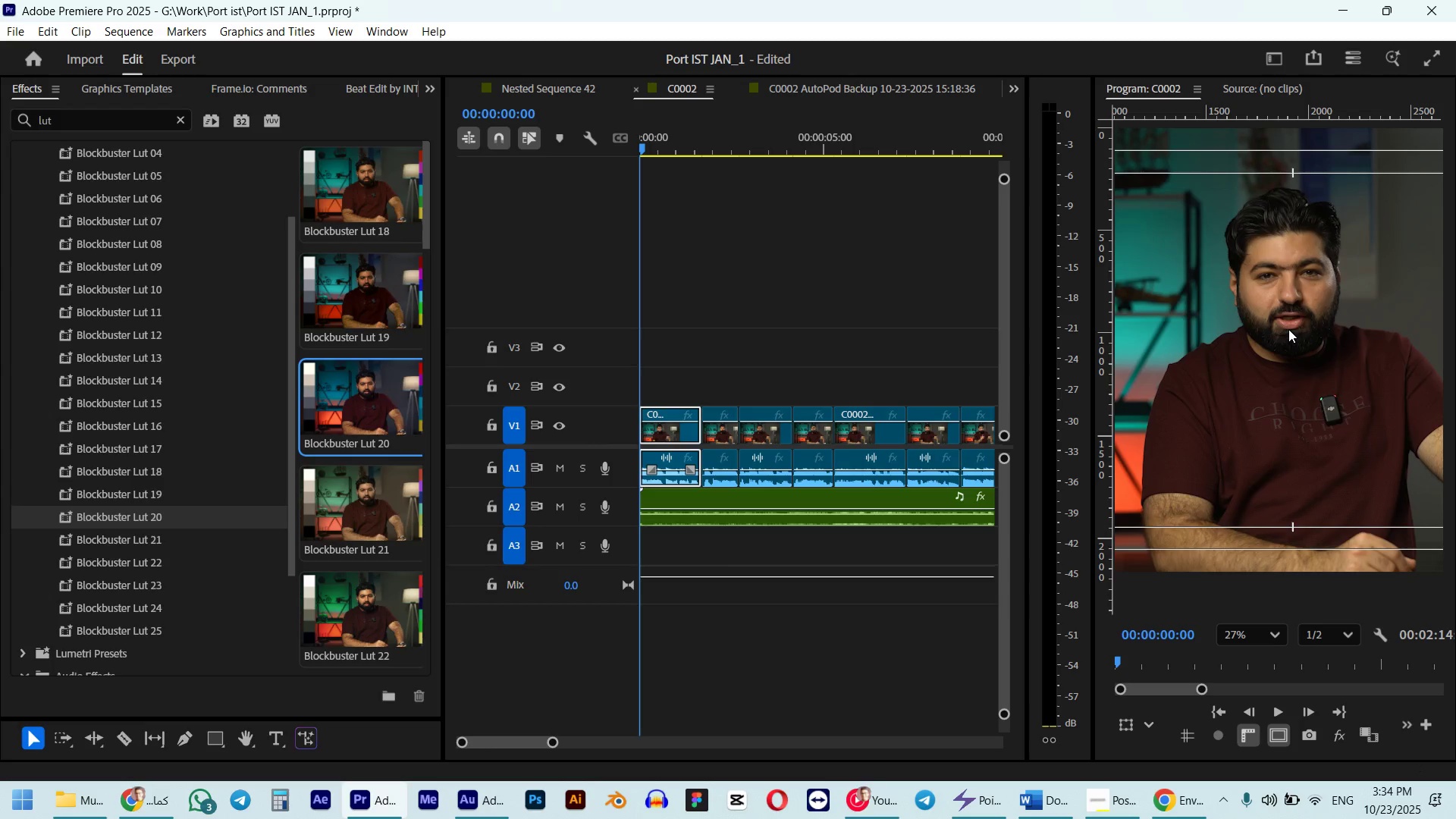 
key(Backquote)
 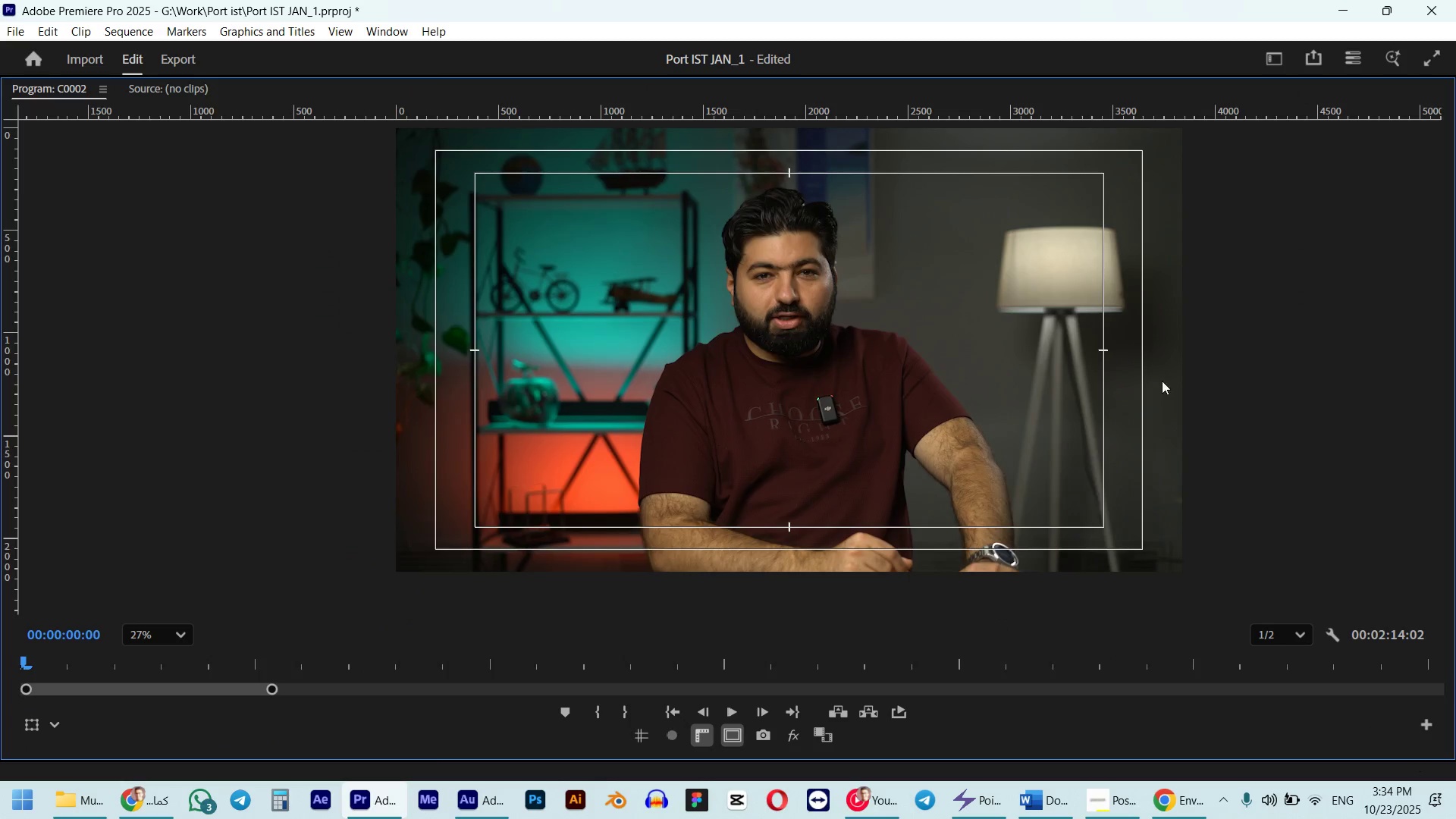 
key(Control+Shift+Z)
 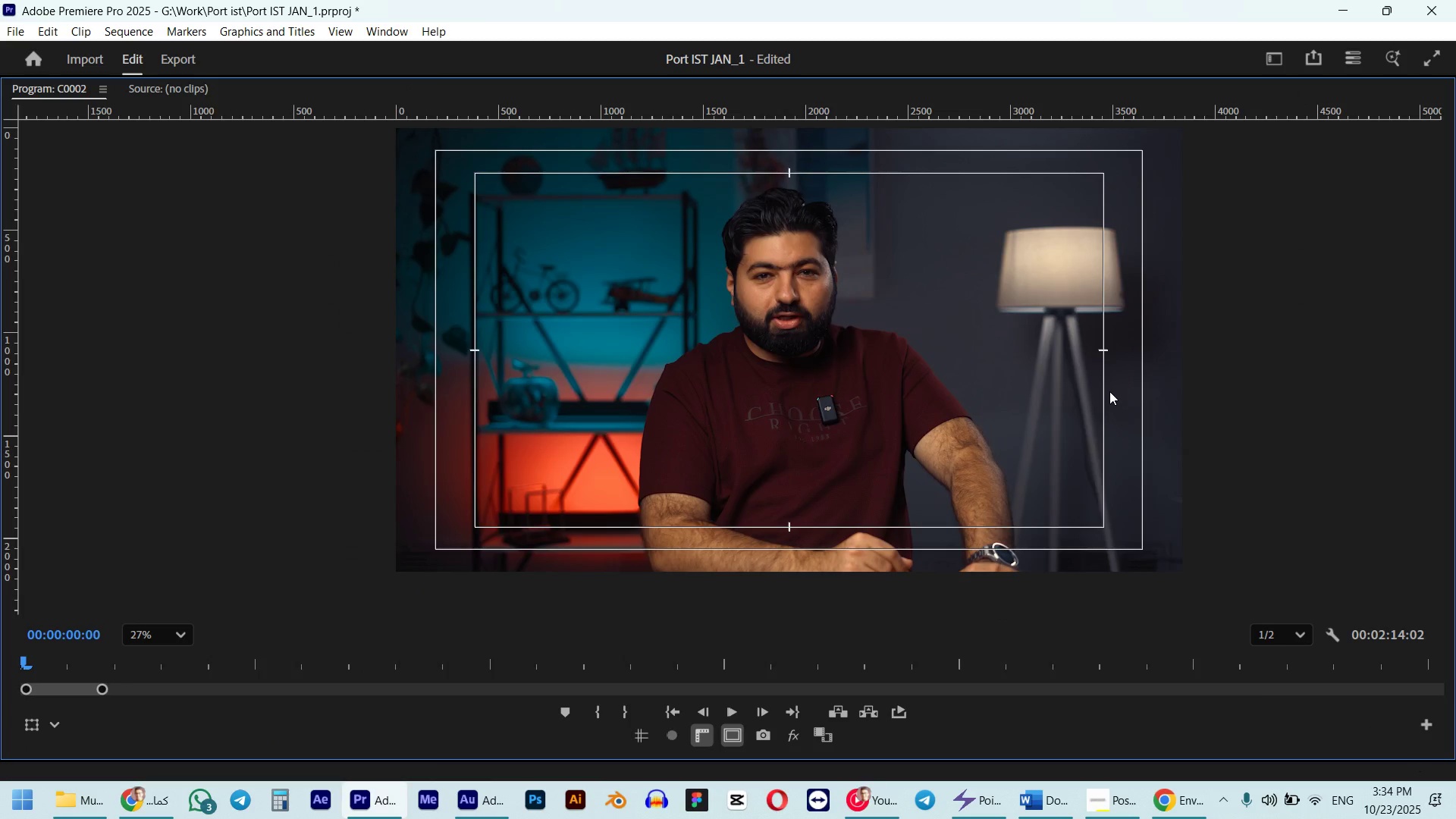 
key(Control+Shift+Z)
 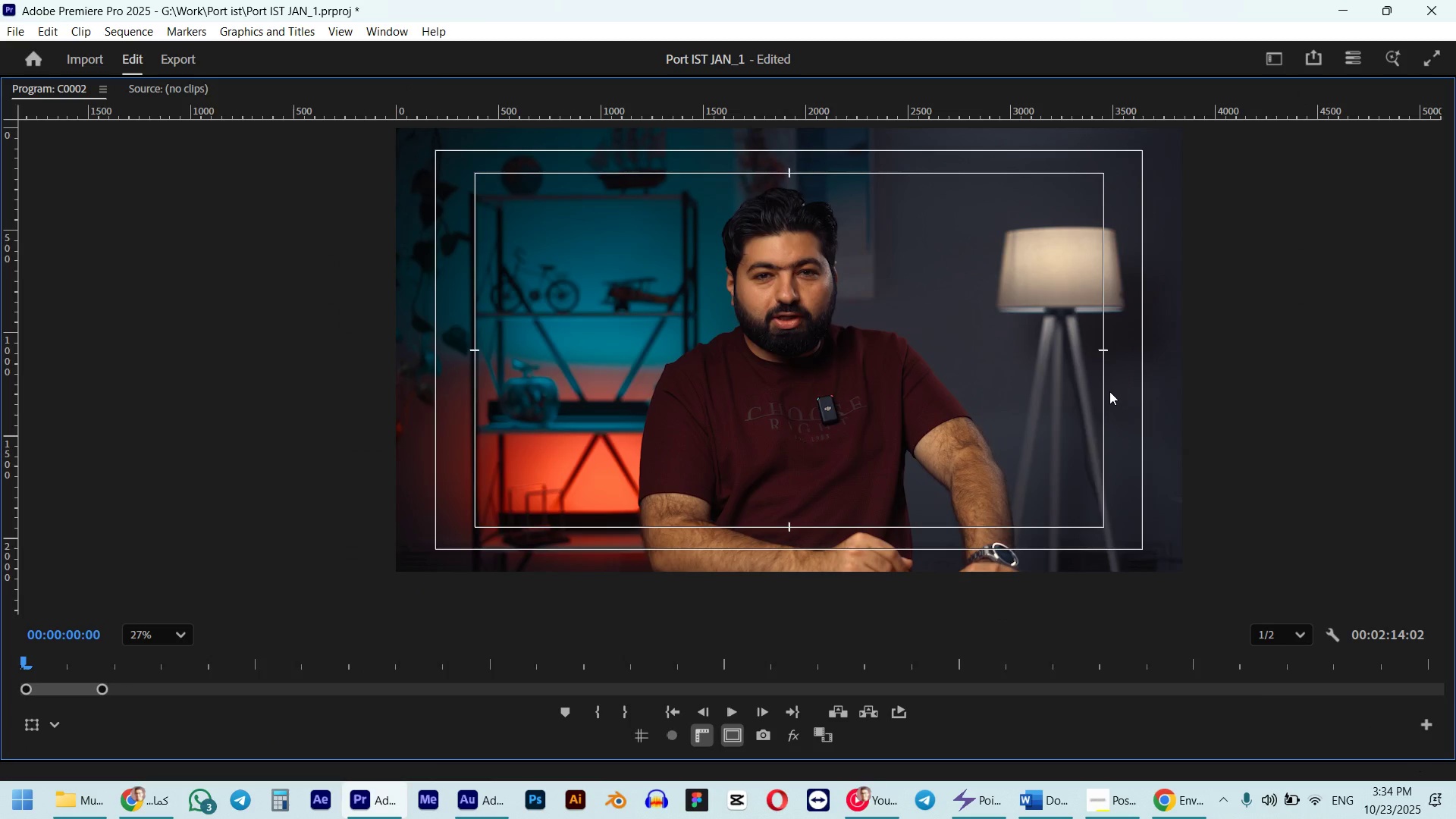 
key(Control+Shift+Z)
 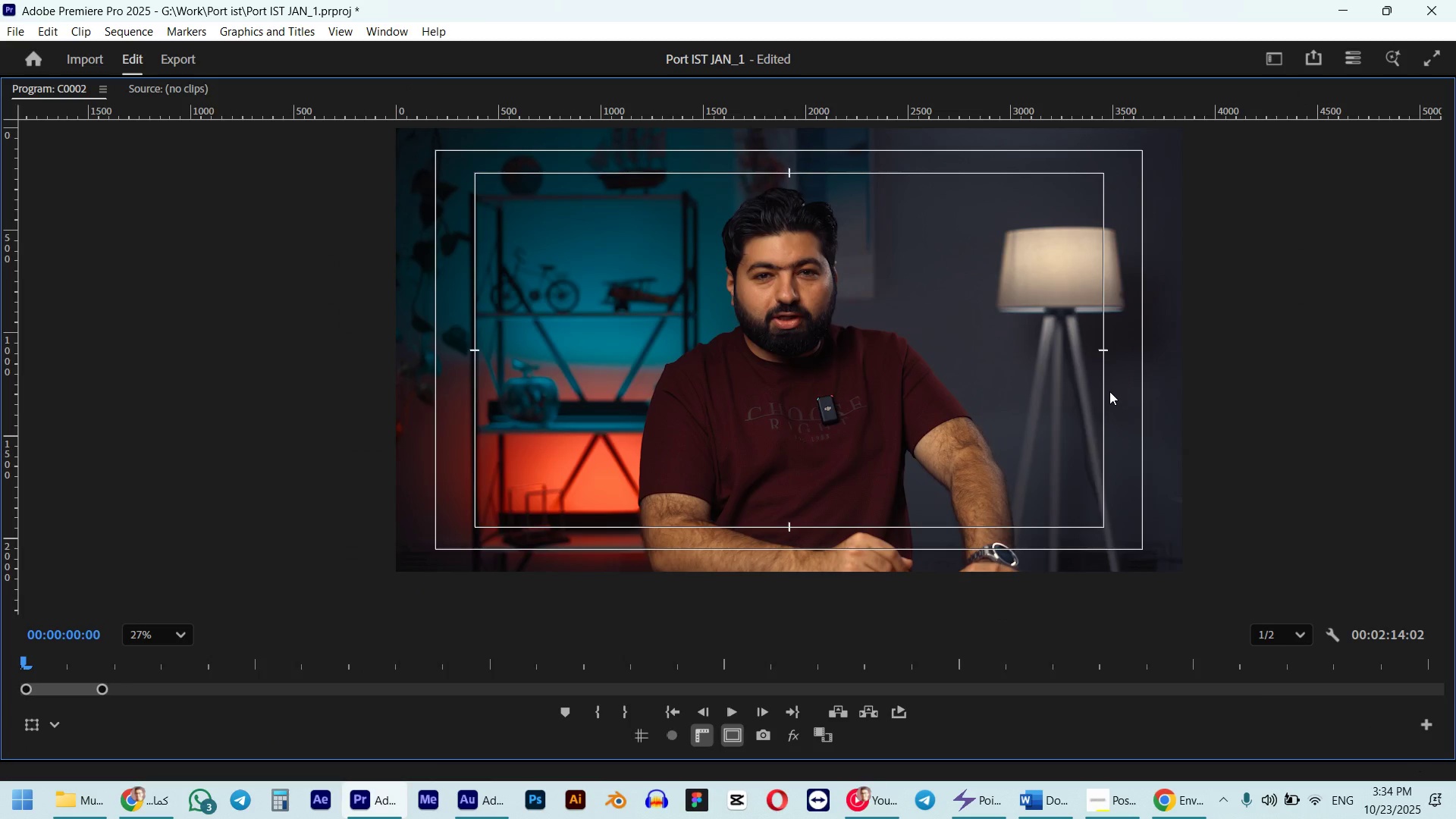 
key(Control+Z)
 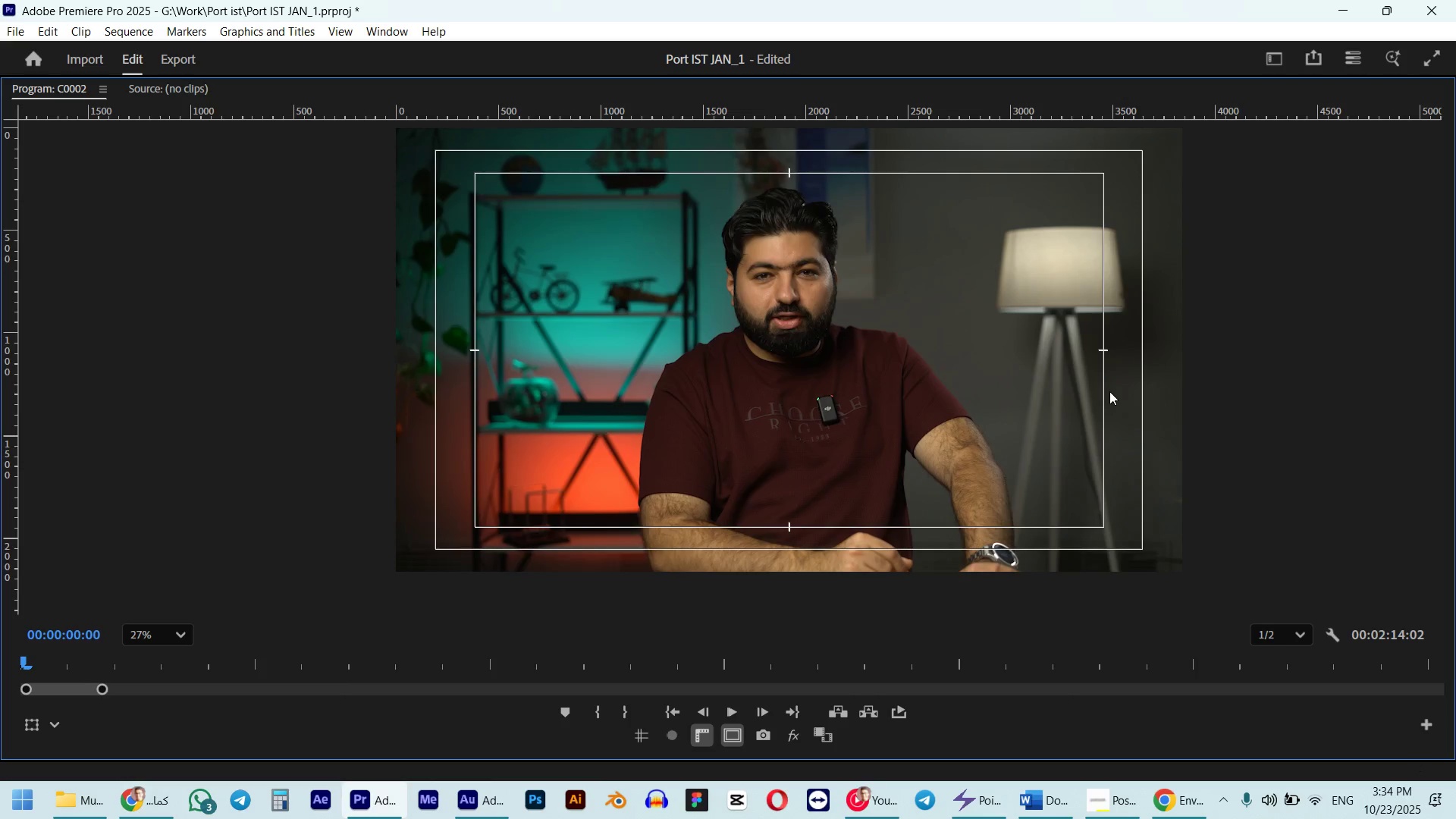 
key(Control+Shift+Z)
 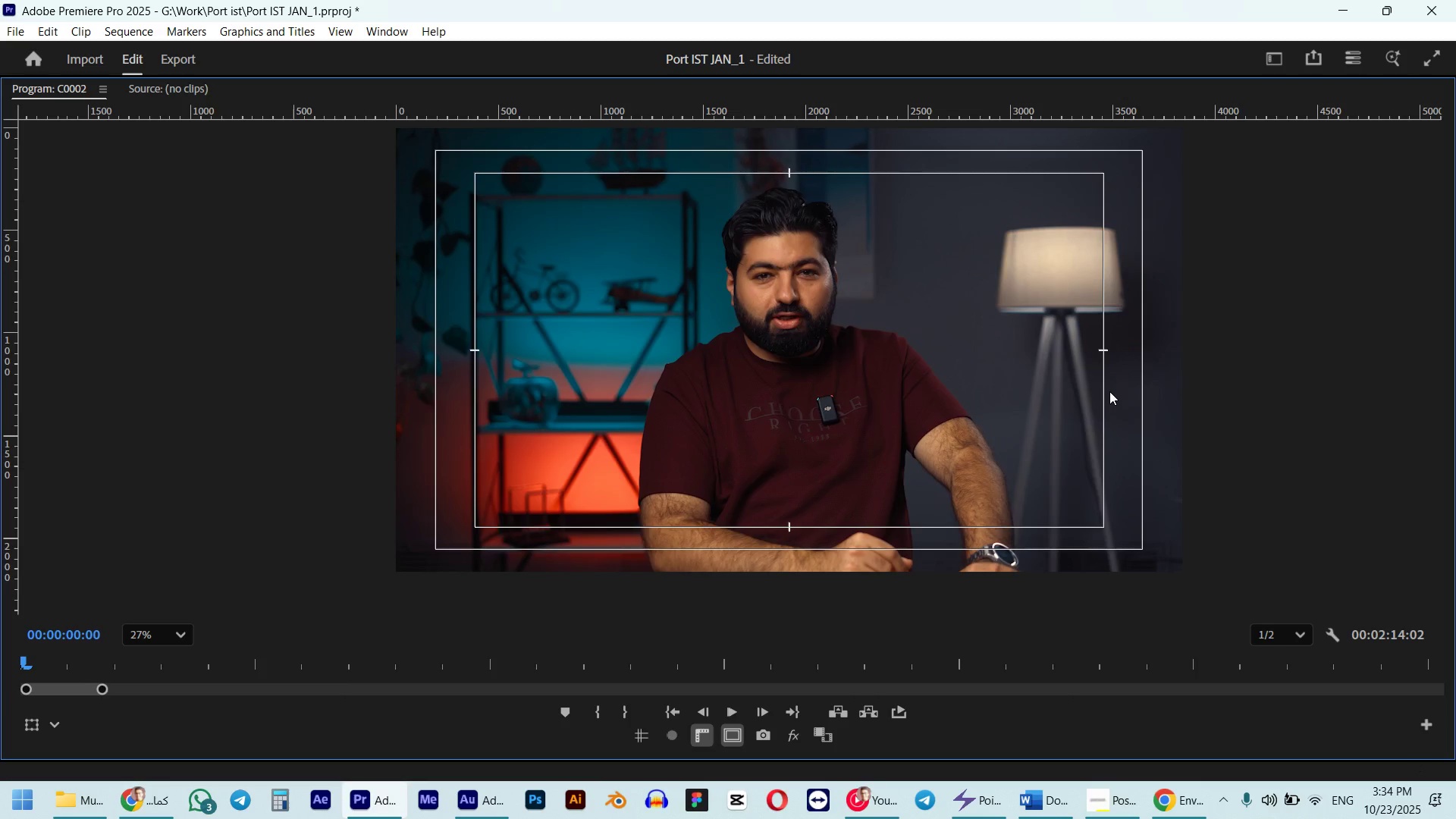 
key(Control+Z)
 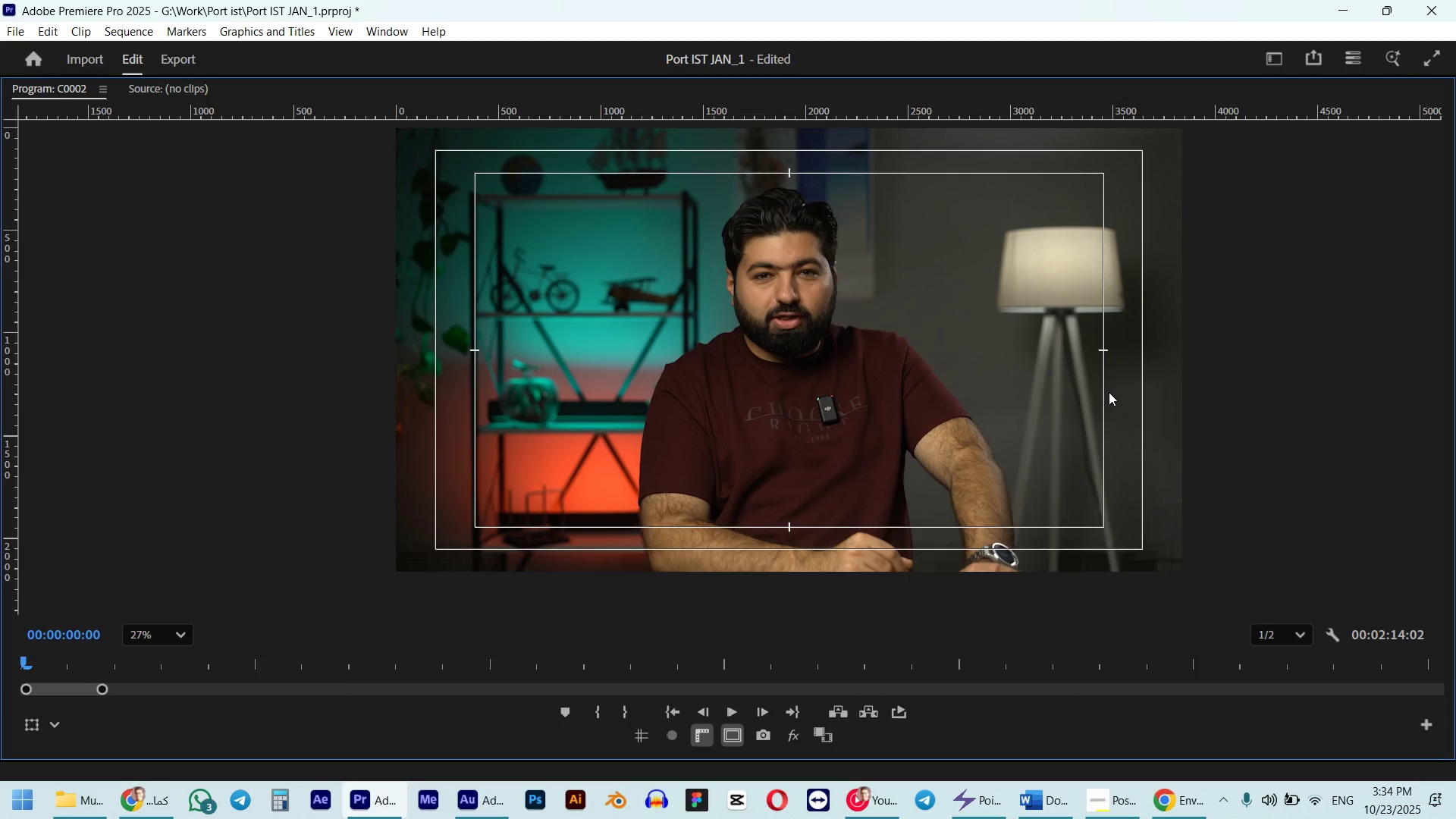 
key(Control+Z)
 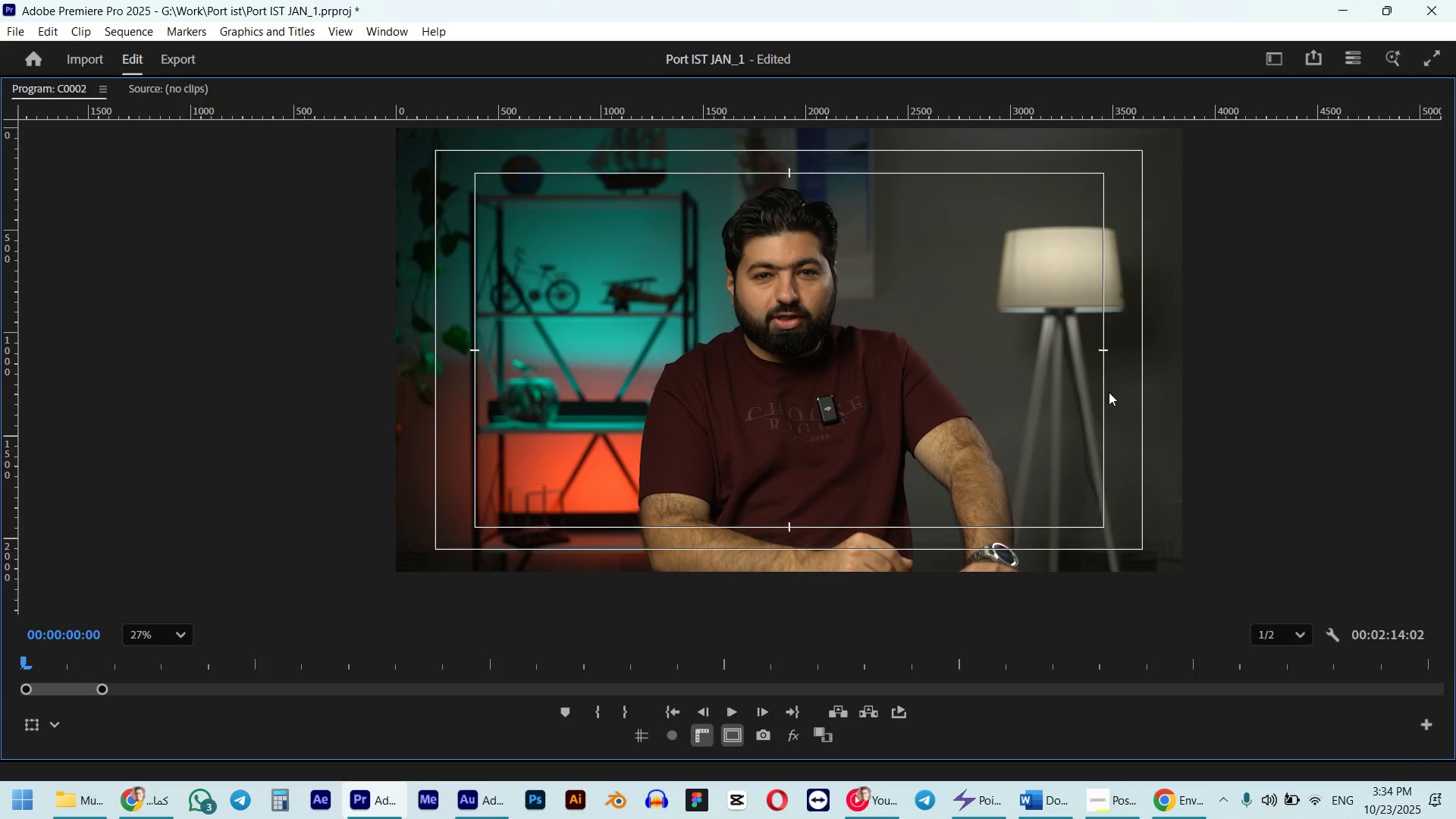 
key(Control+Z)
 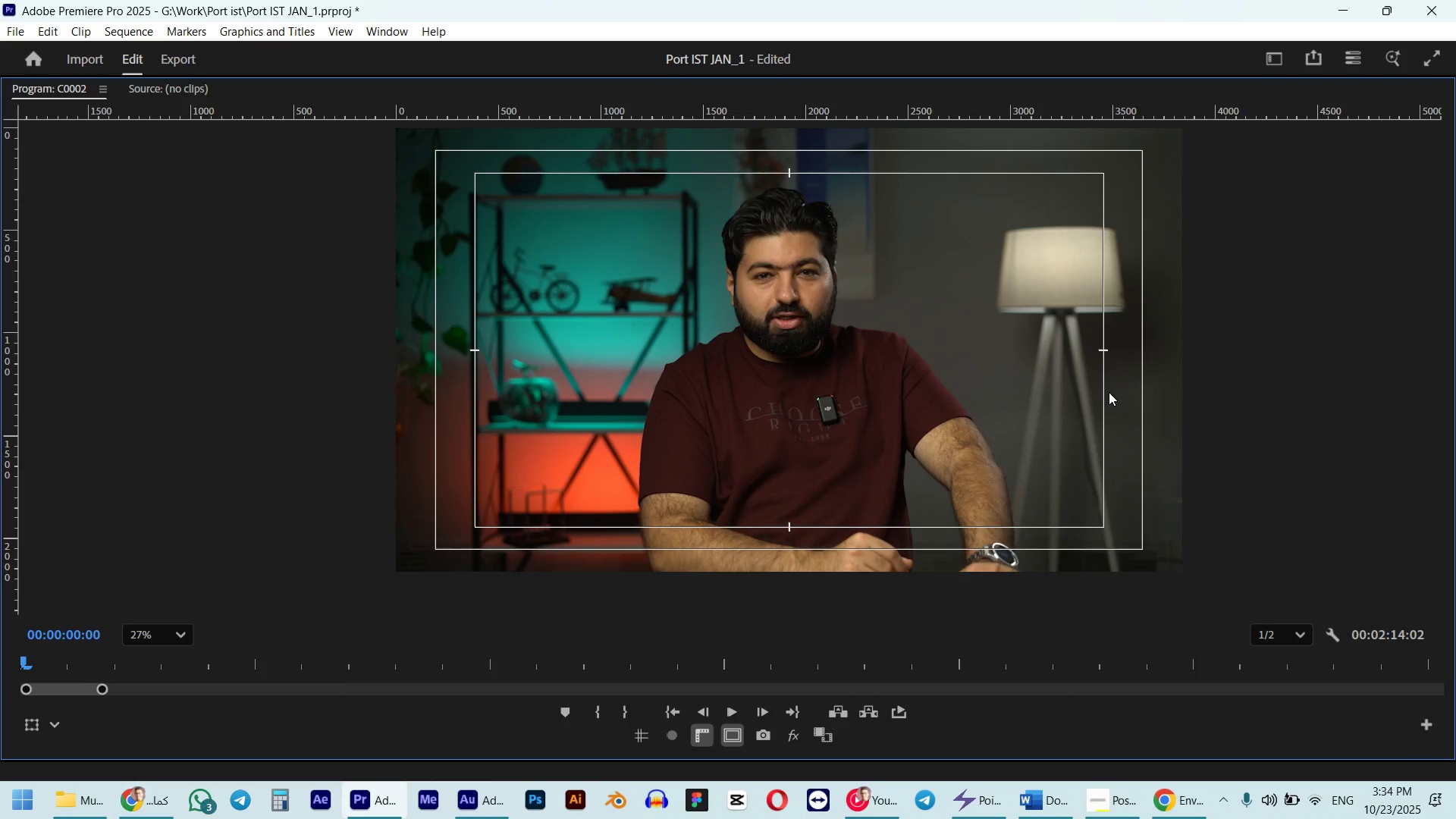 
key(Control+Z)
 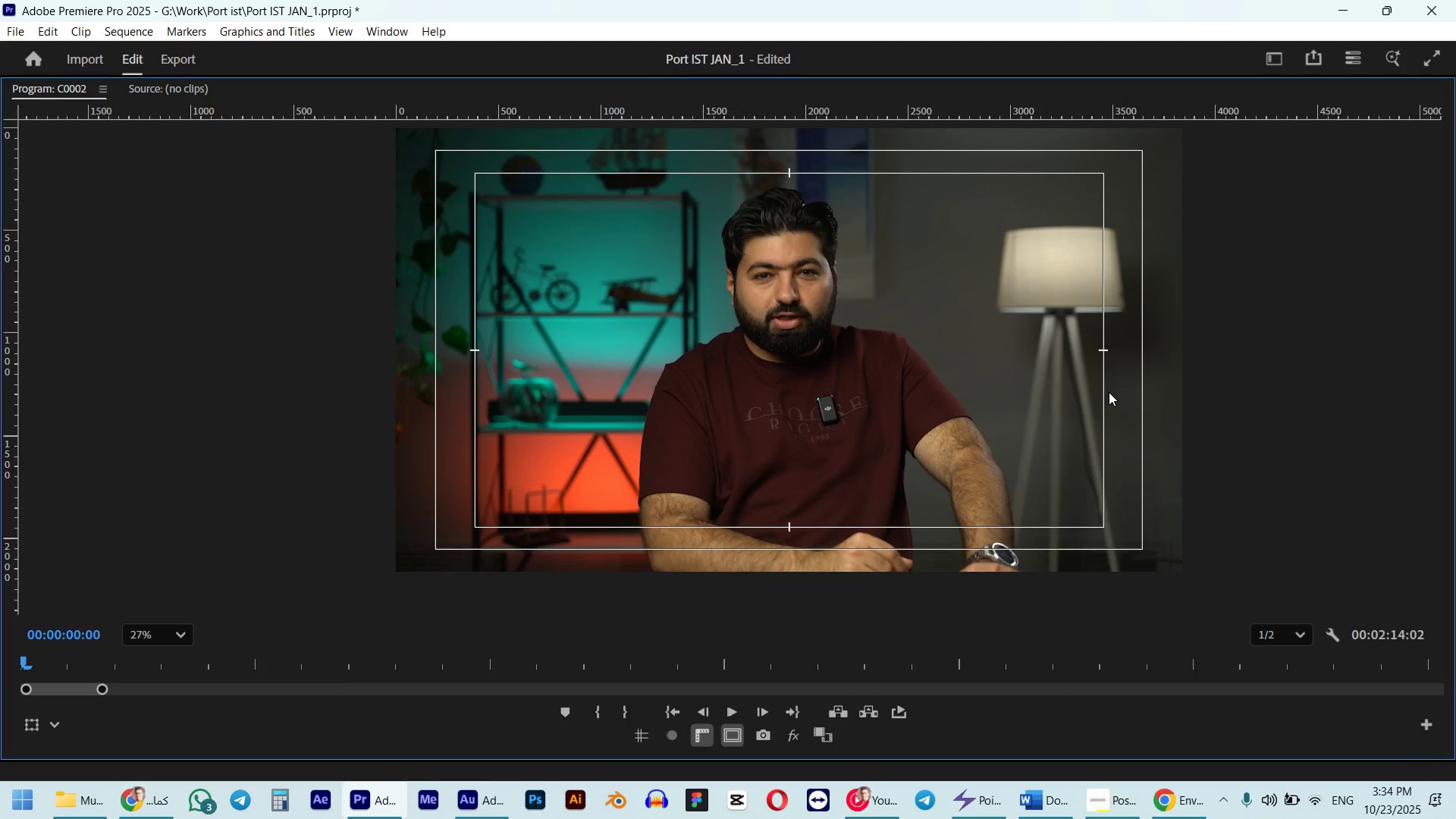 
key(Control+Z)
 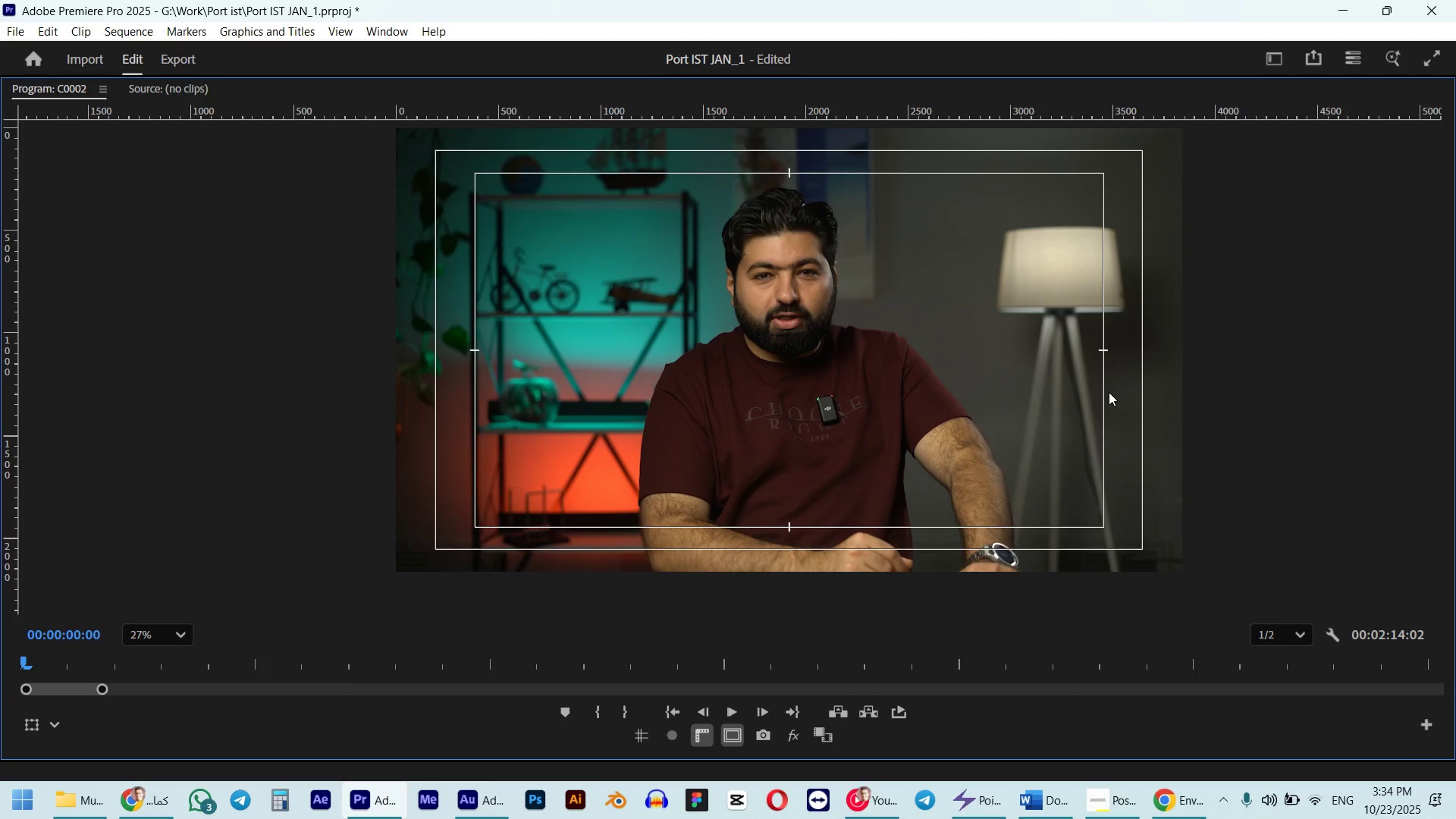 
key(Control+Shift+Z)
 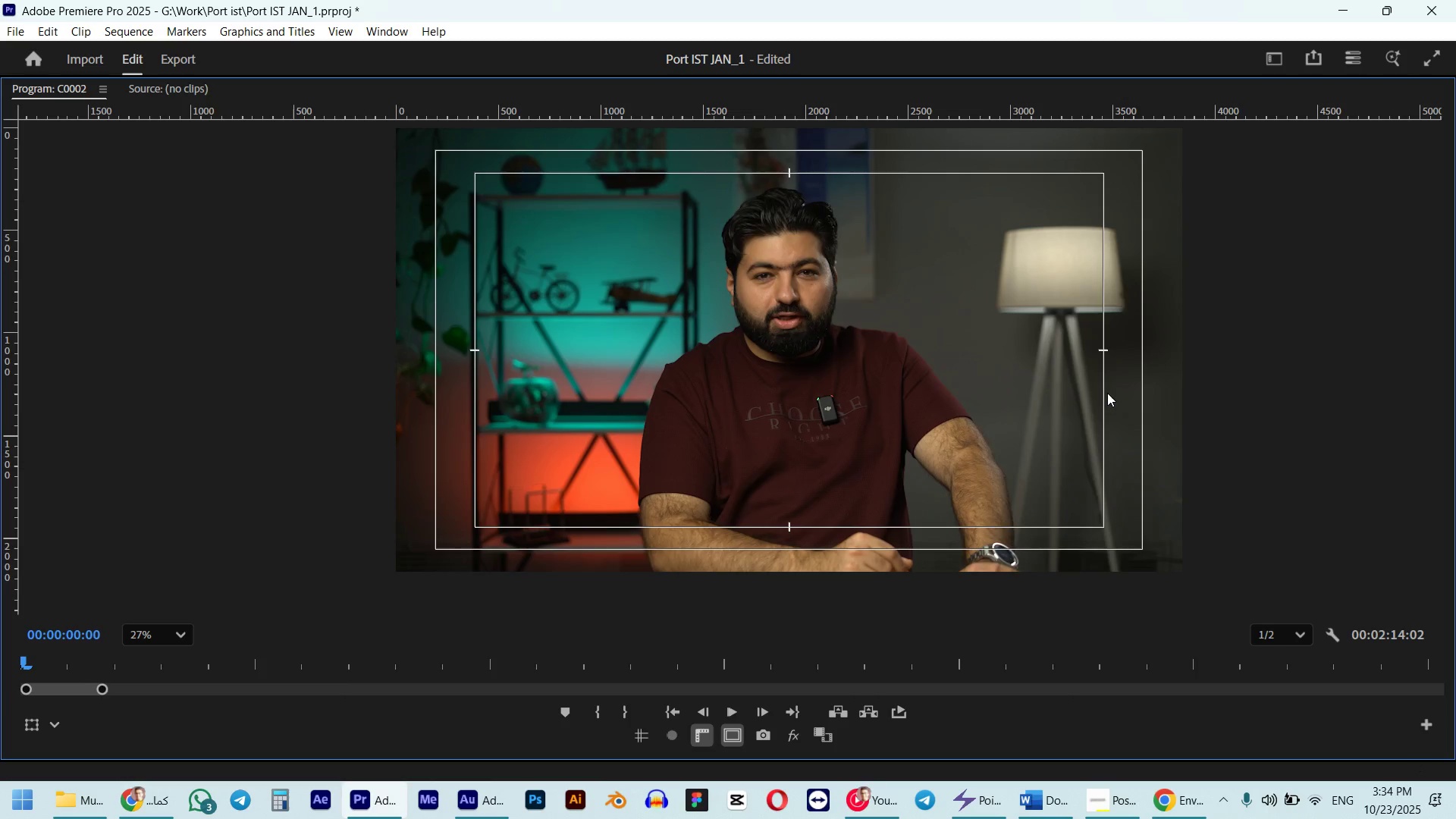 
key(Control+Shift+Z)
 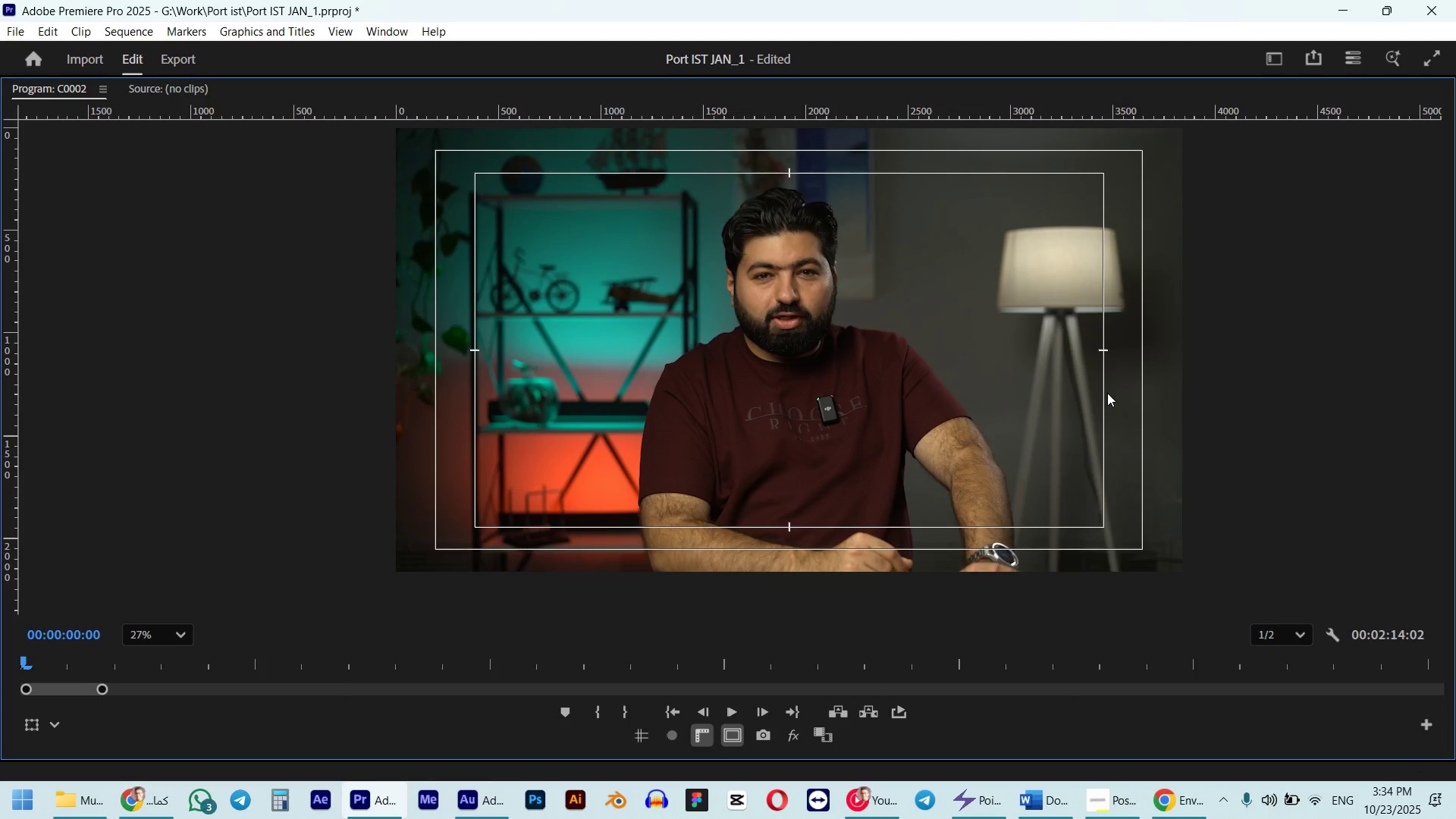 
key(Control+Shift+Z)
 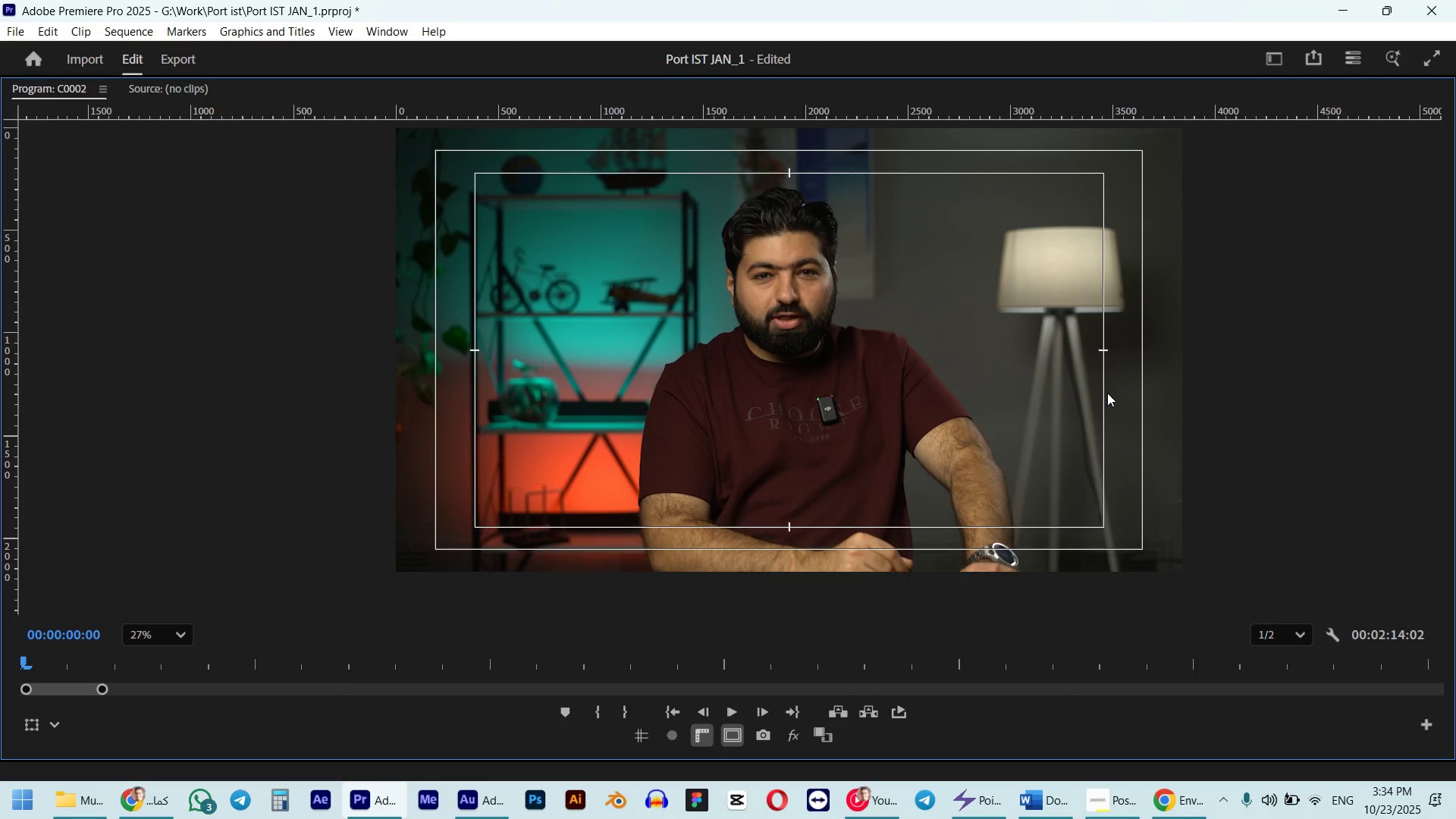 
key(Control+Shift+Z)
 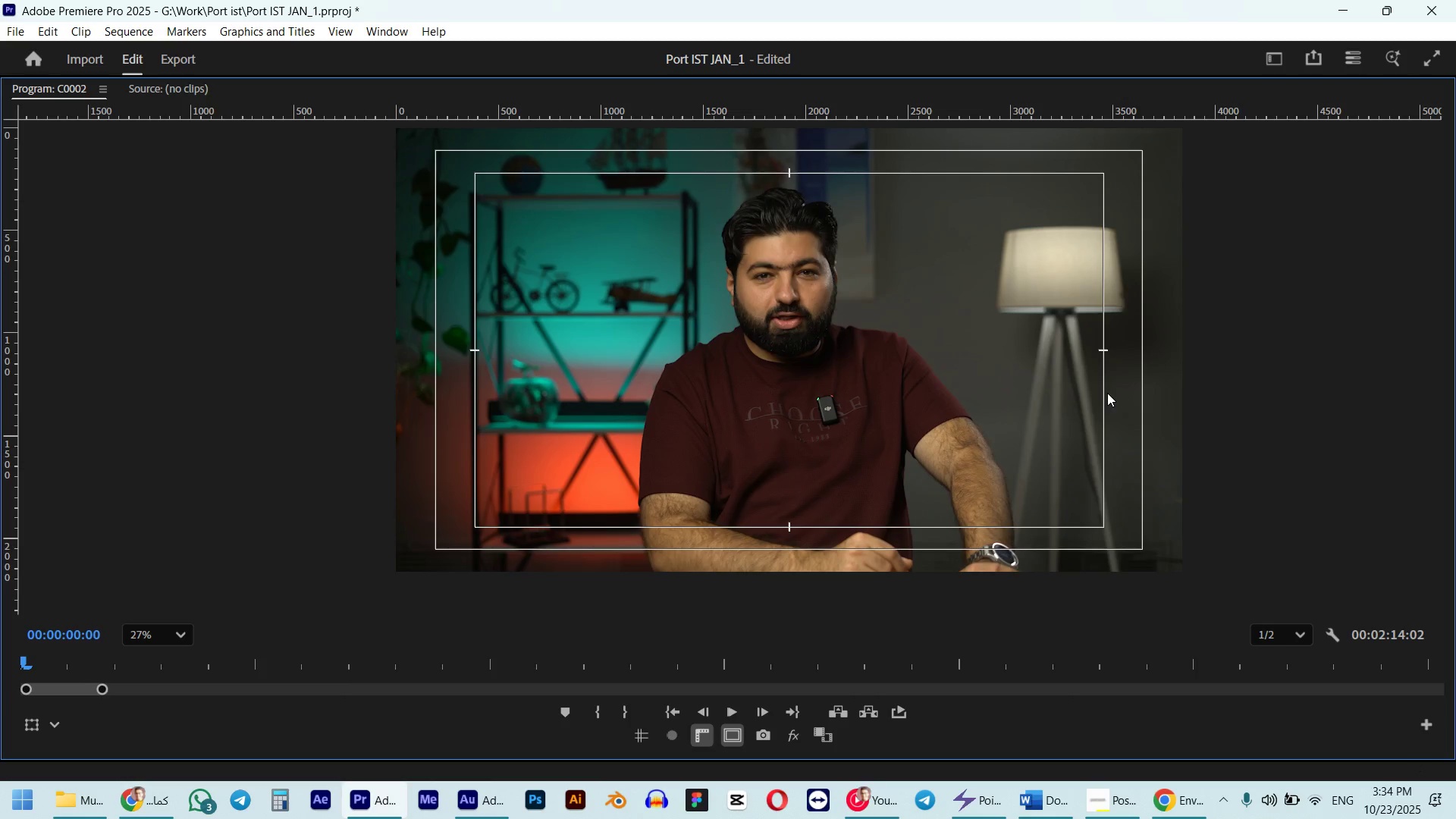 
key(Control+Shift+Z)
 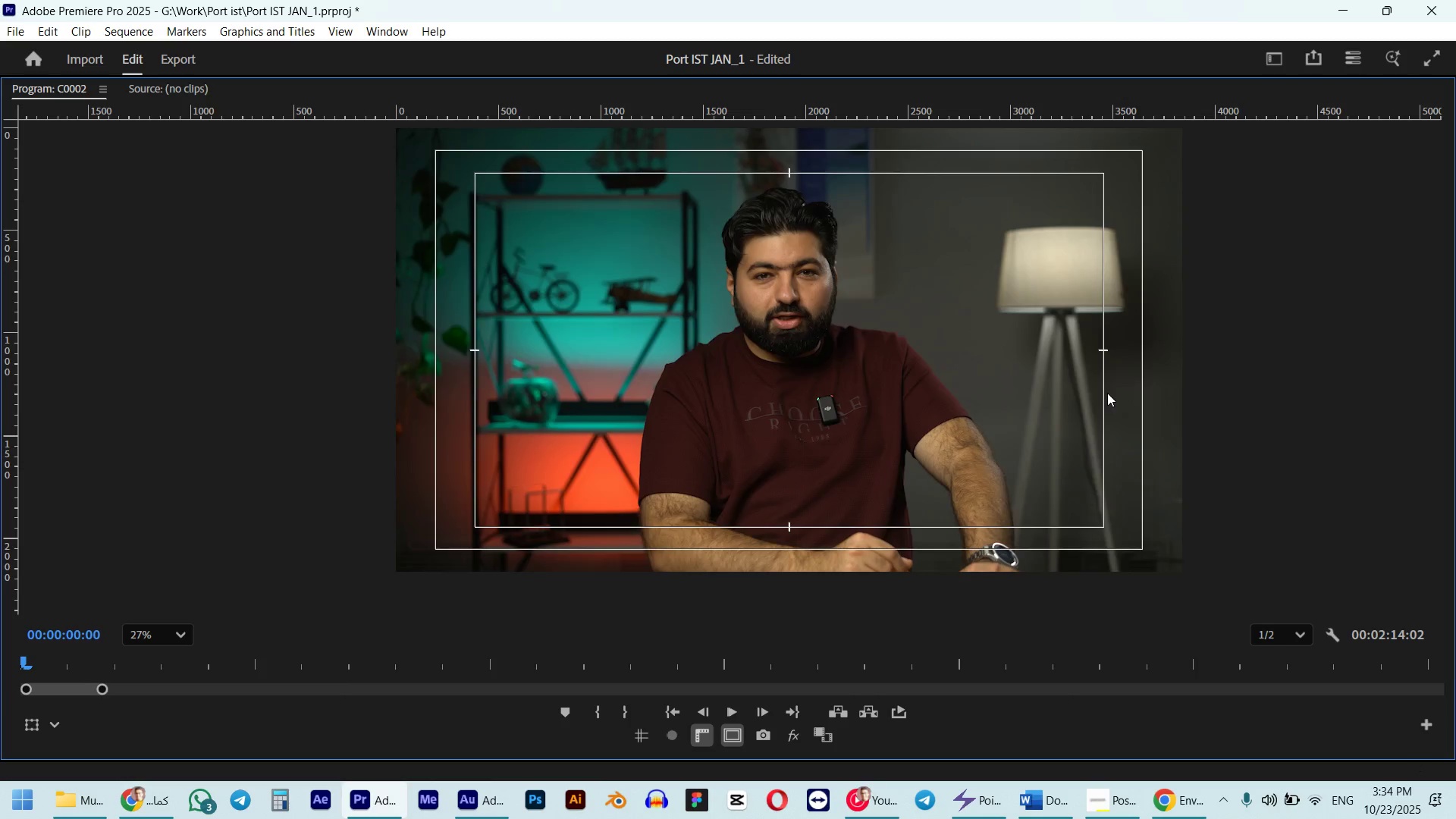 
key(Control+Shift+Z)
 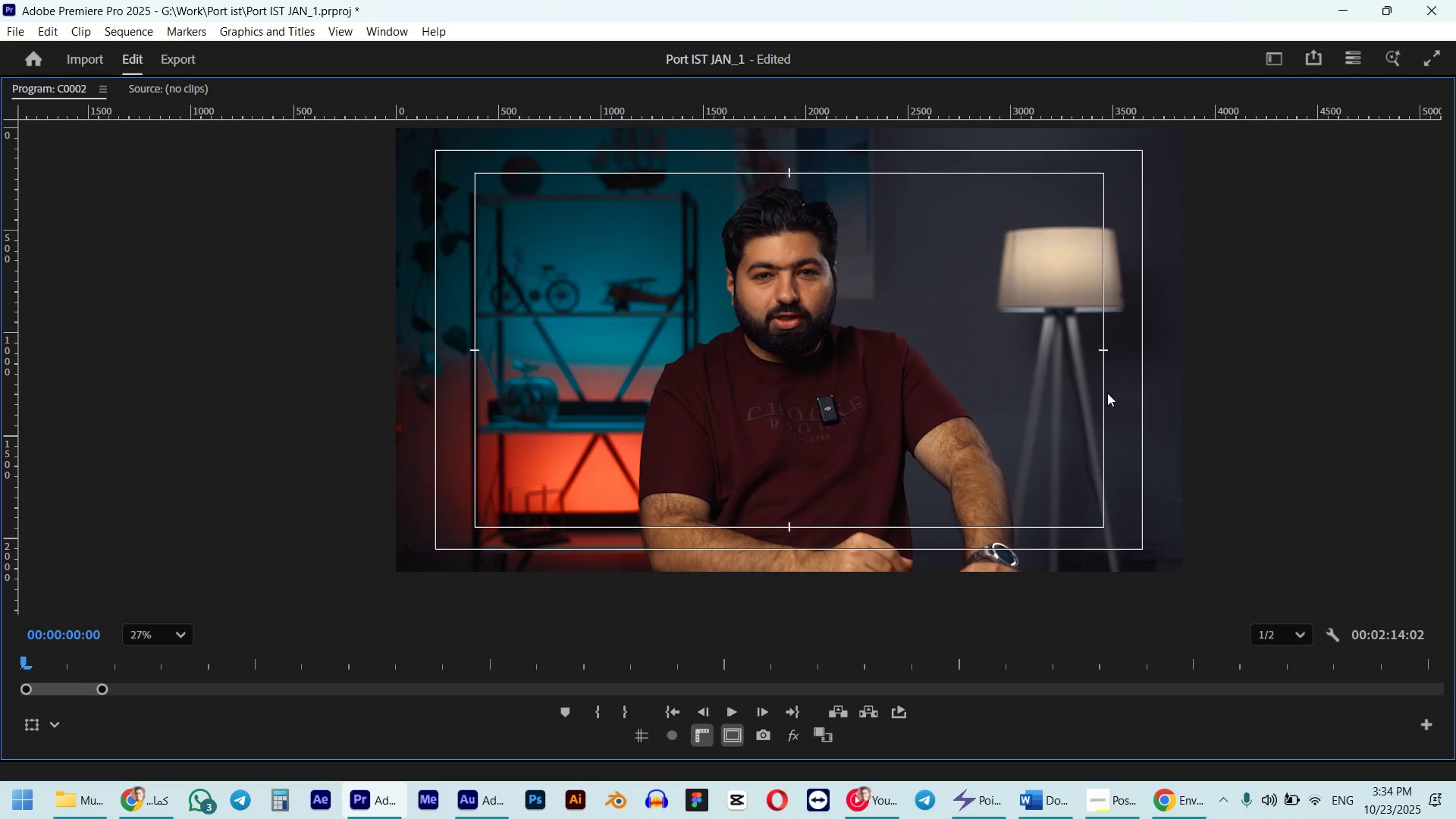 
key(Control+Shift+Z)
 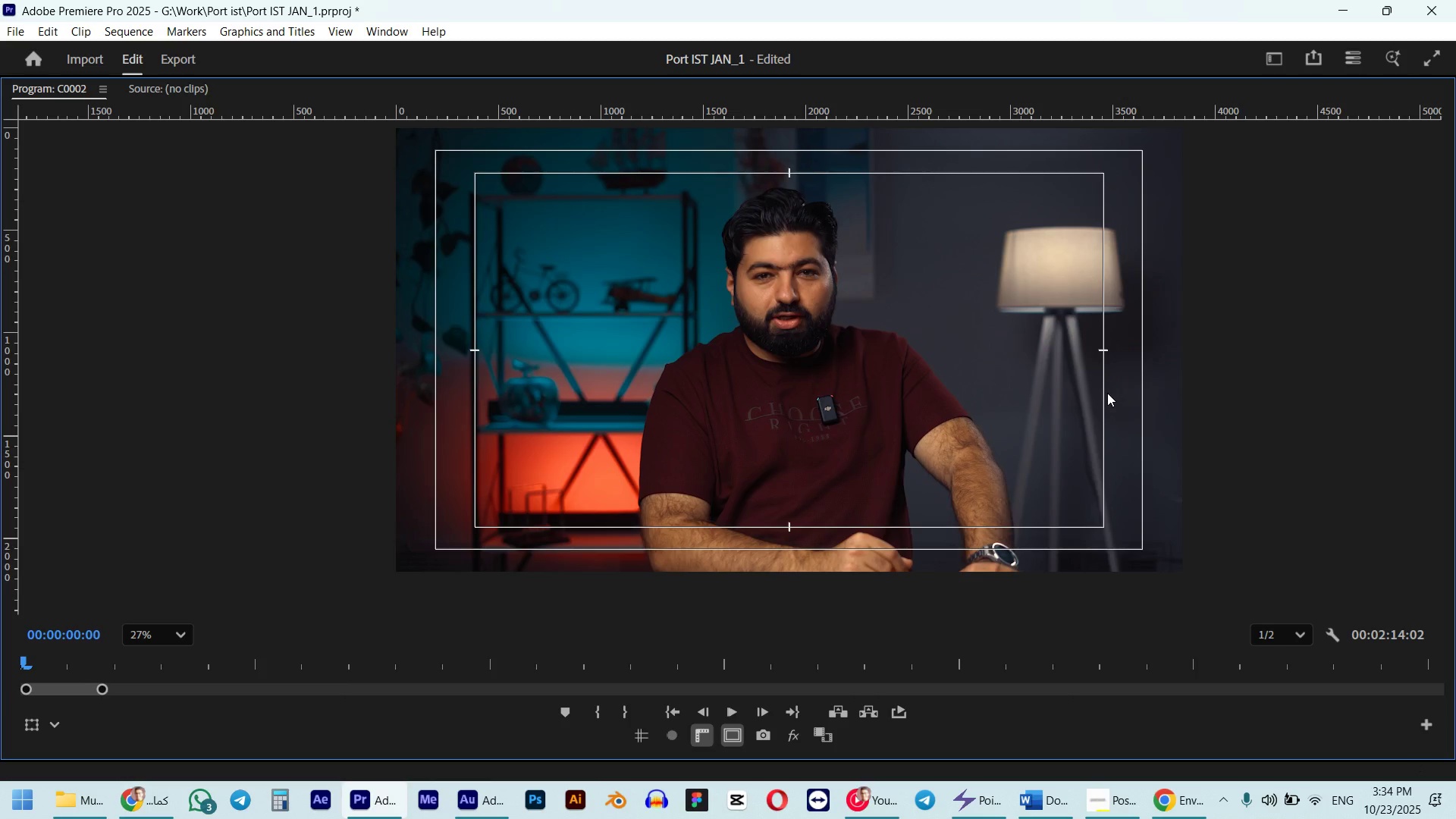 
key(Control+Shift+Z)
 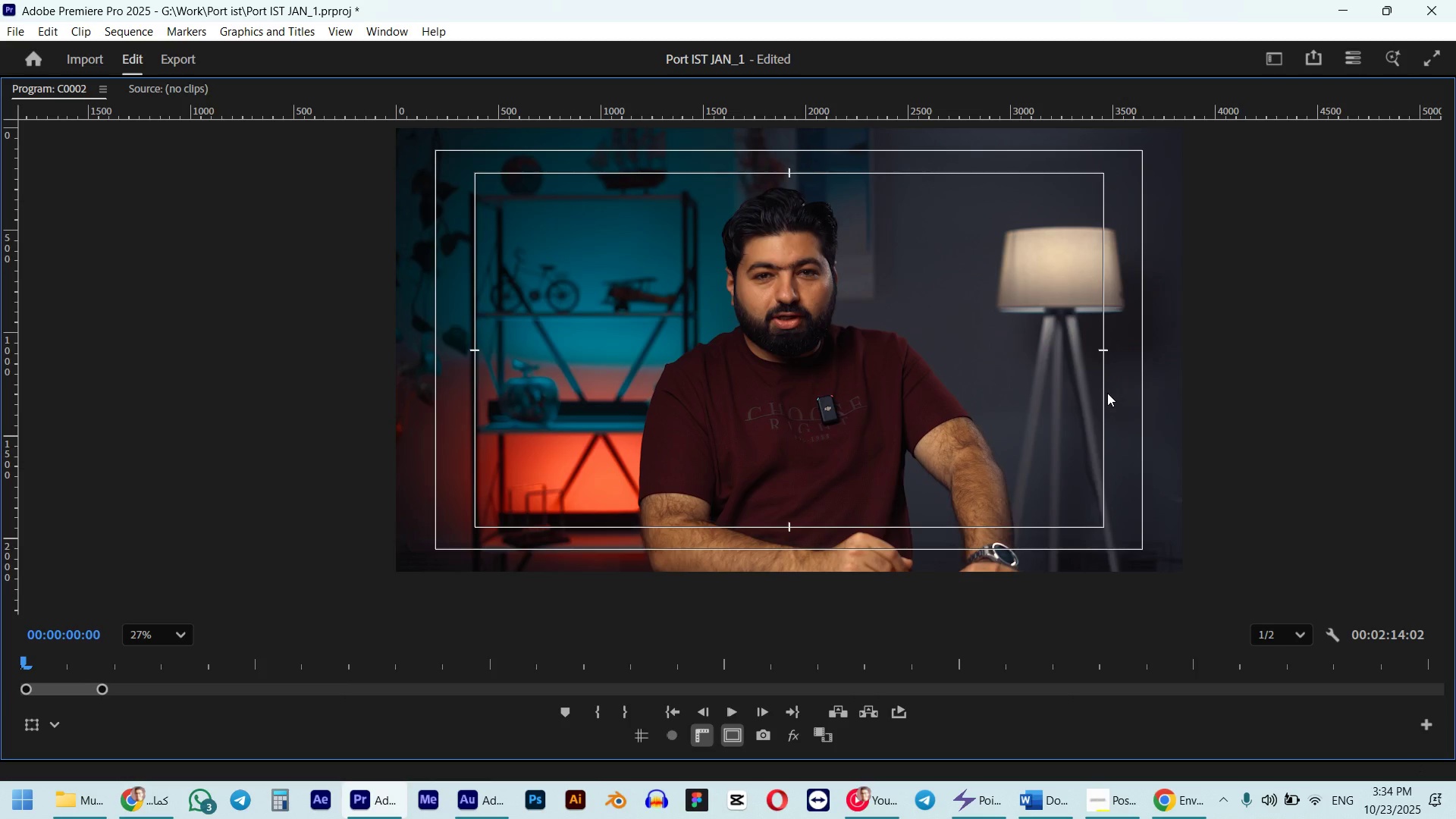 
key(Control+Shift+Z)
 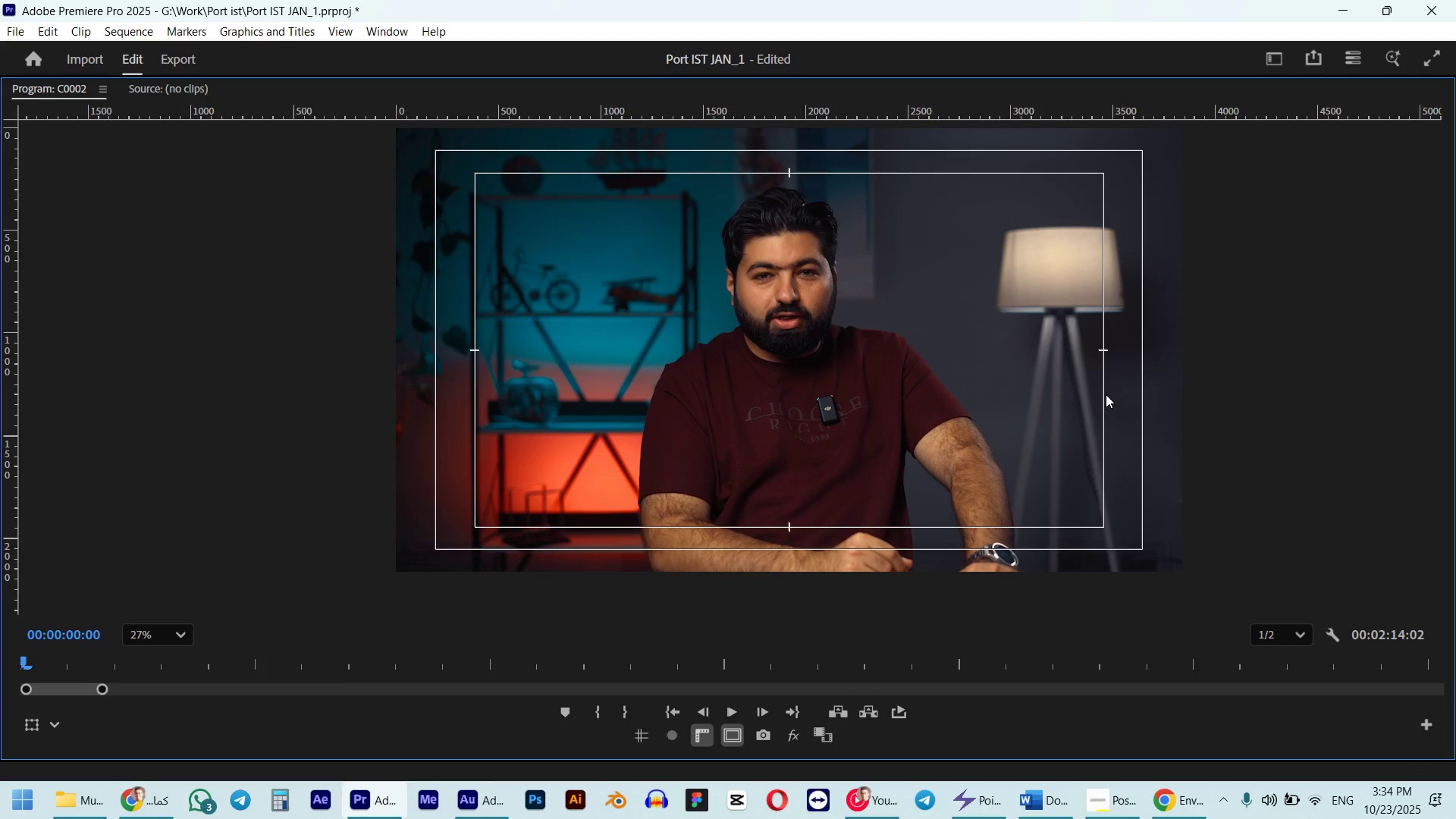 
key(Backquote)
 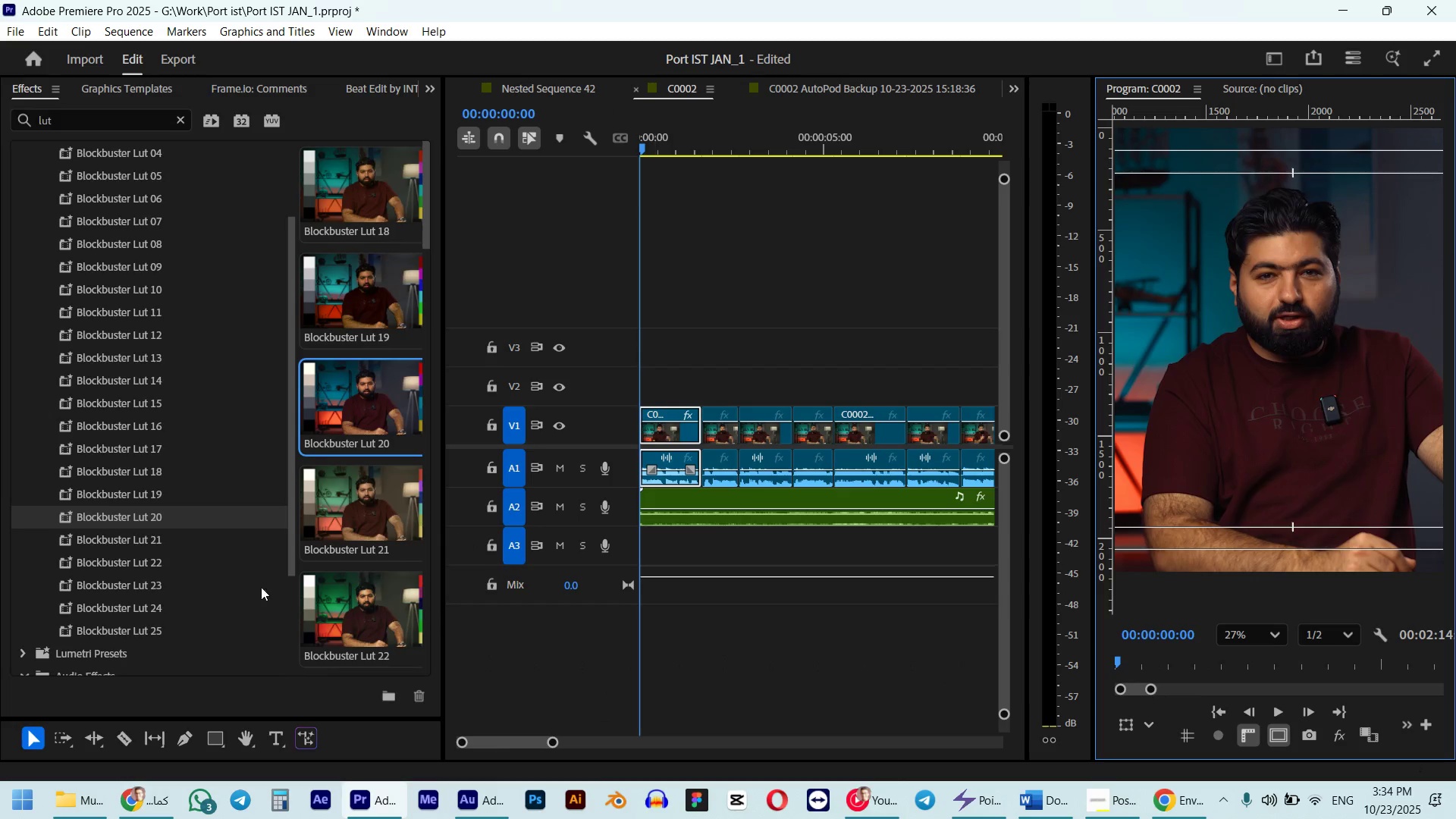 
key(Control+Z)
 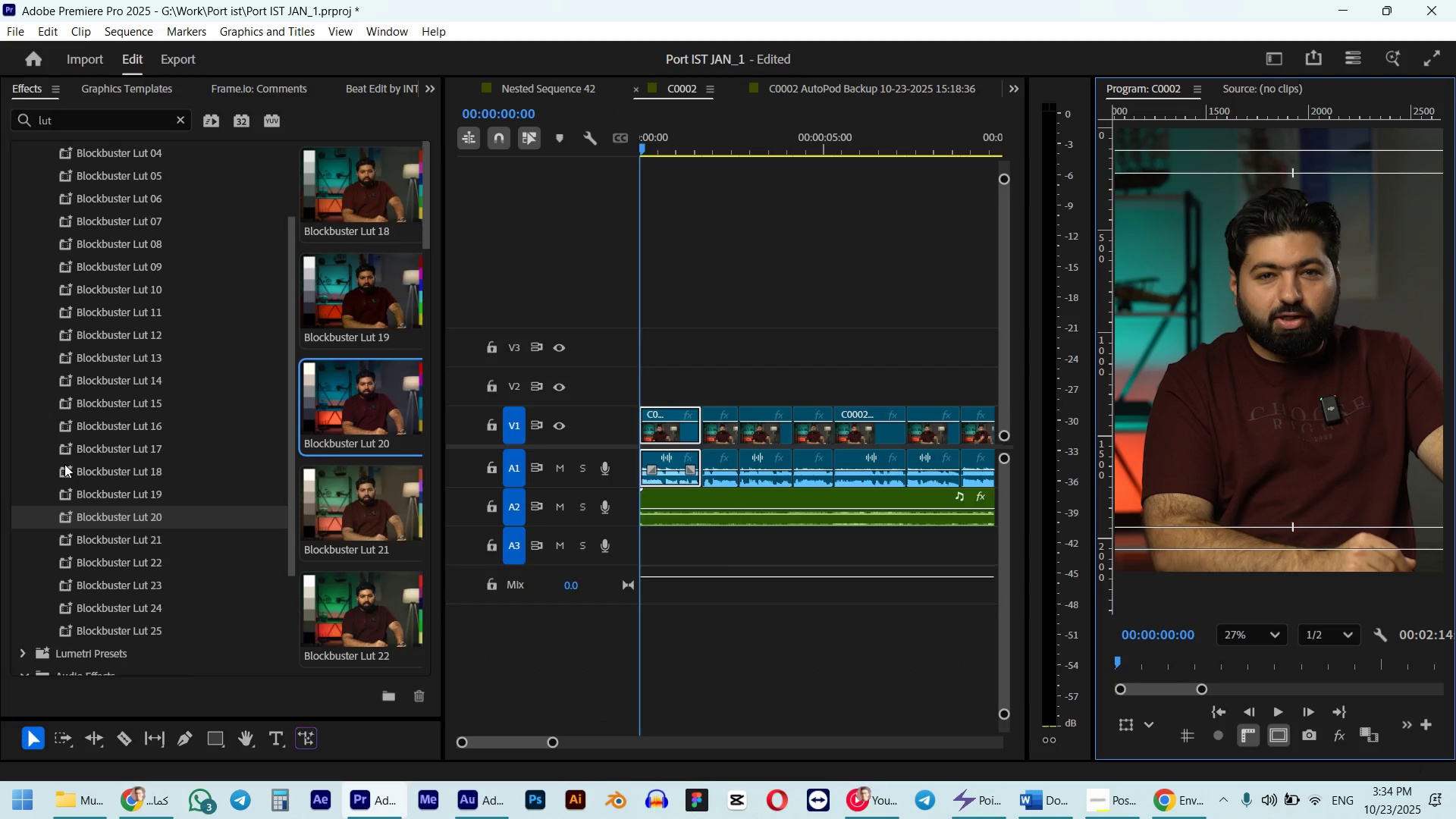 
left_click([62, 466])
 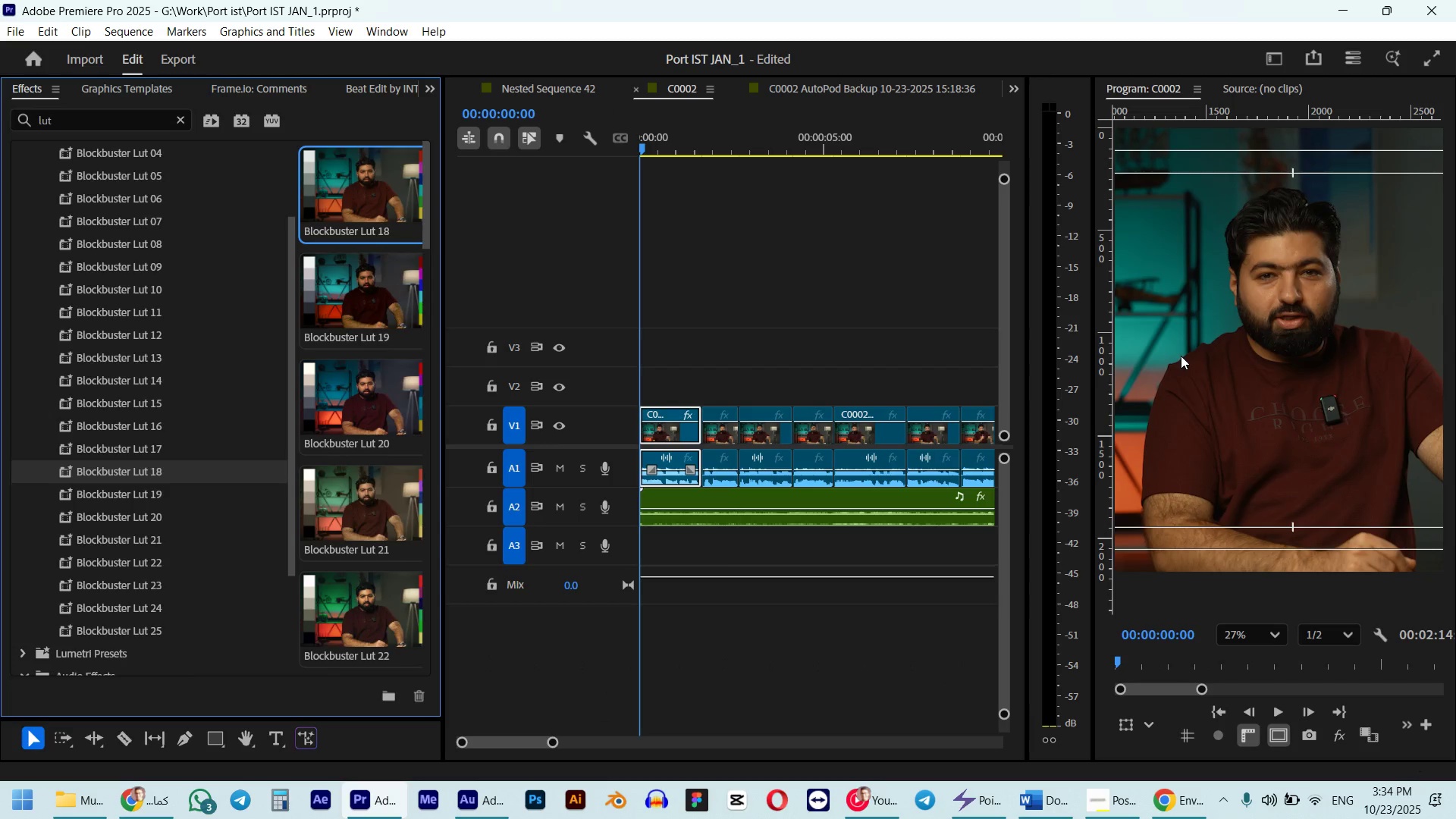 
left_click([1230, 349])
 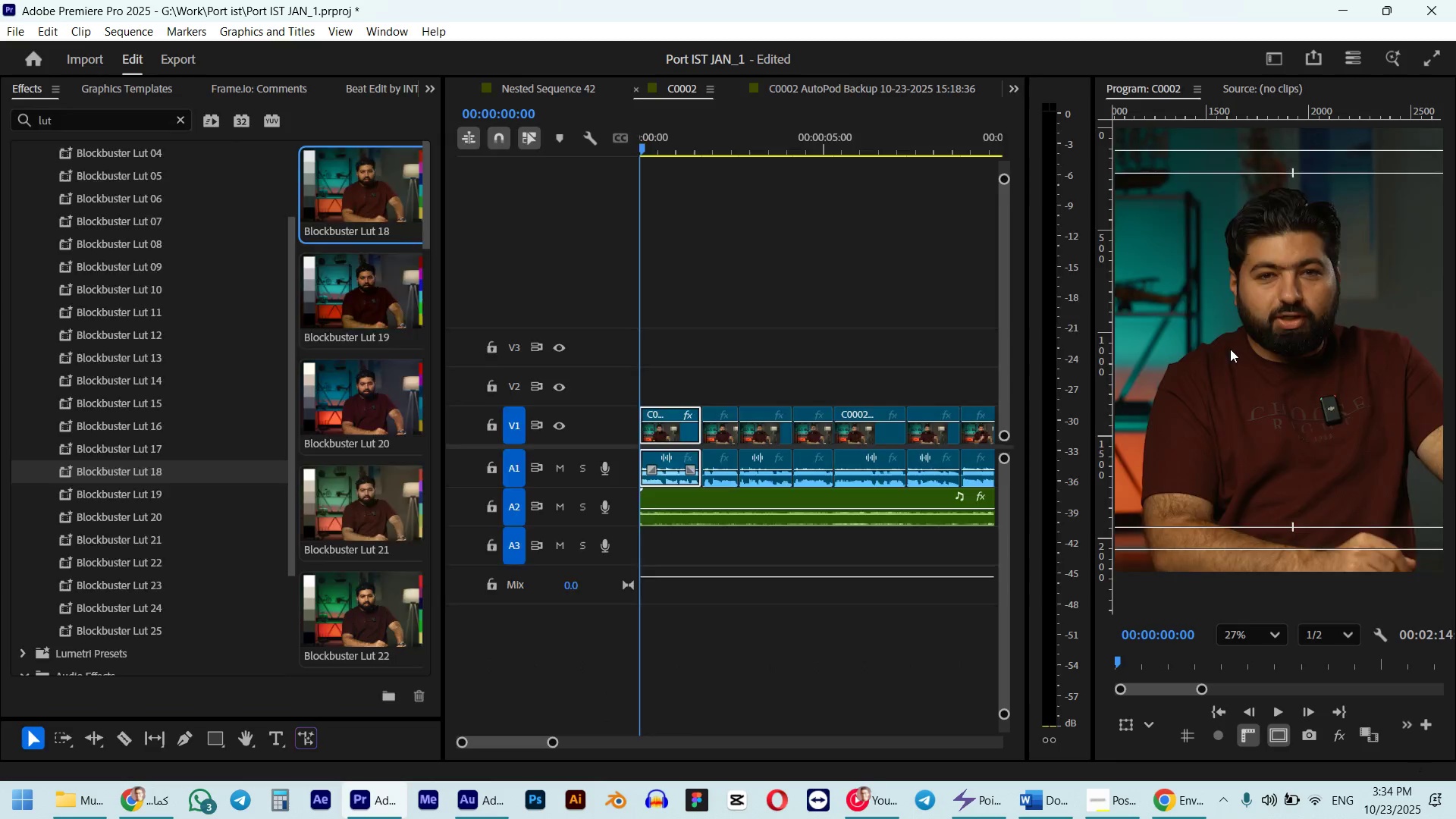 
key(Backquote)
 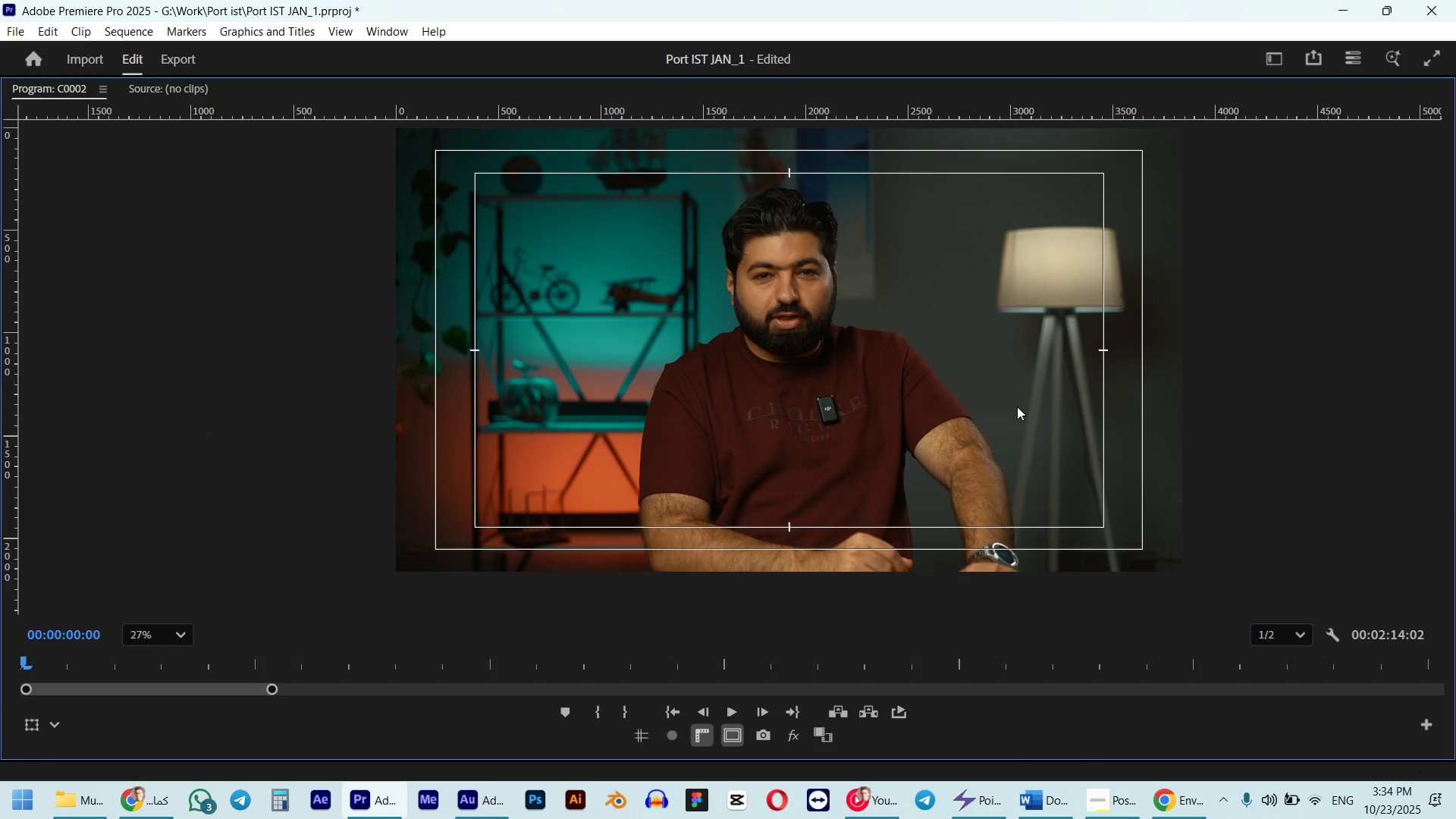 
key(Control+Z)
 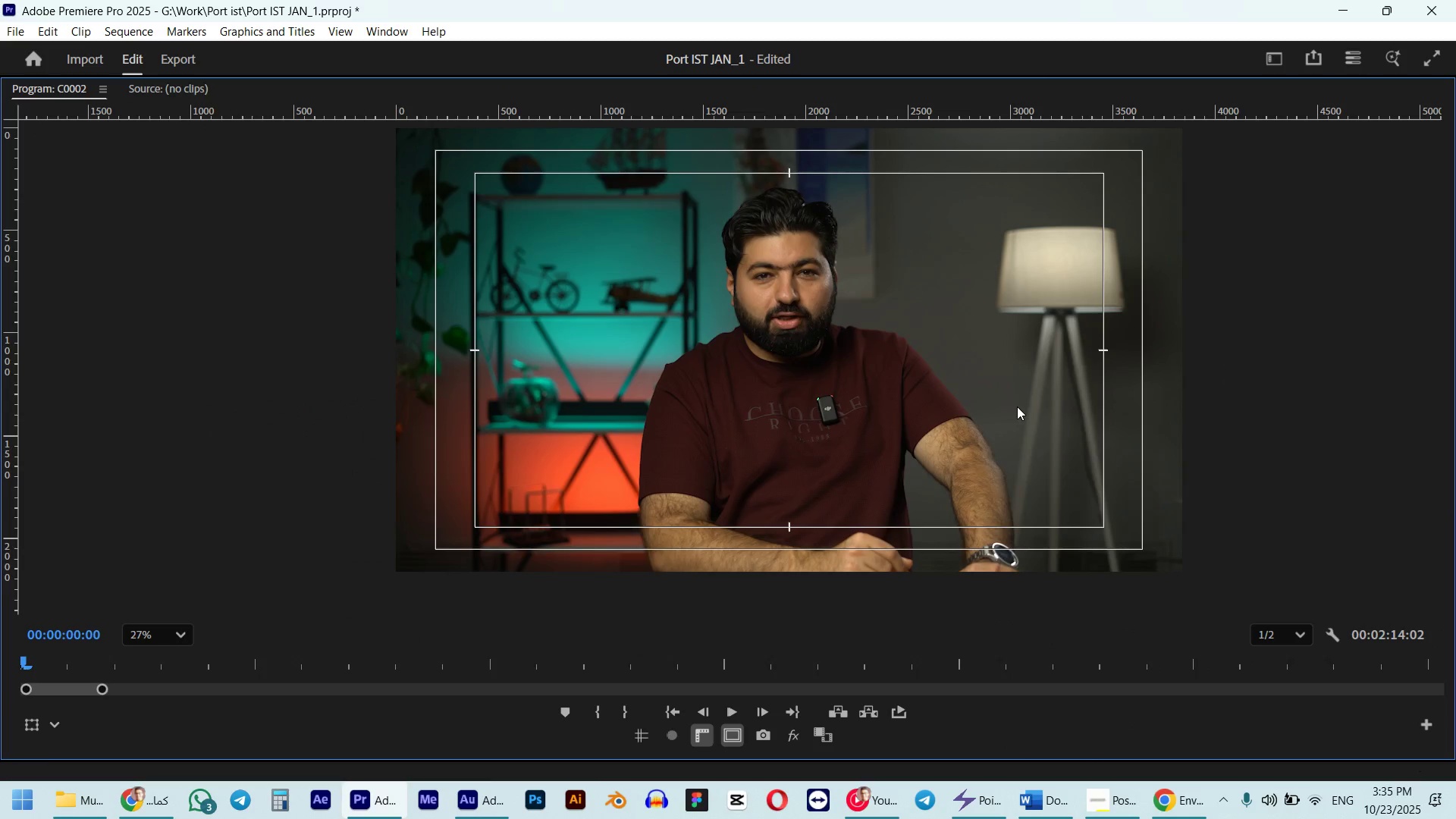 
key(Control+Shift+Z)
 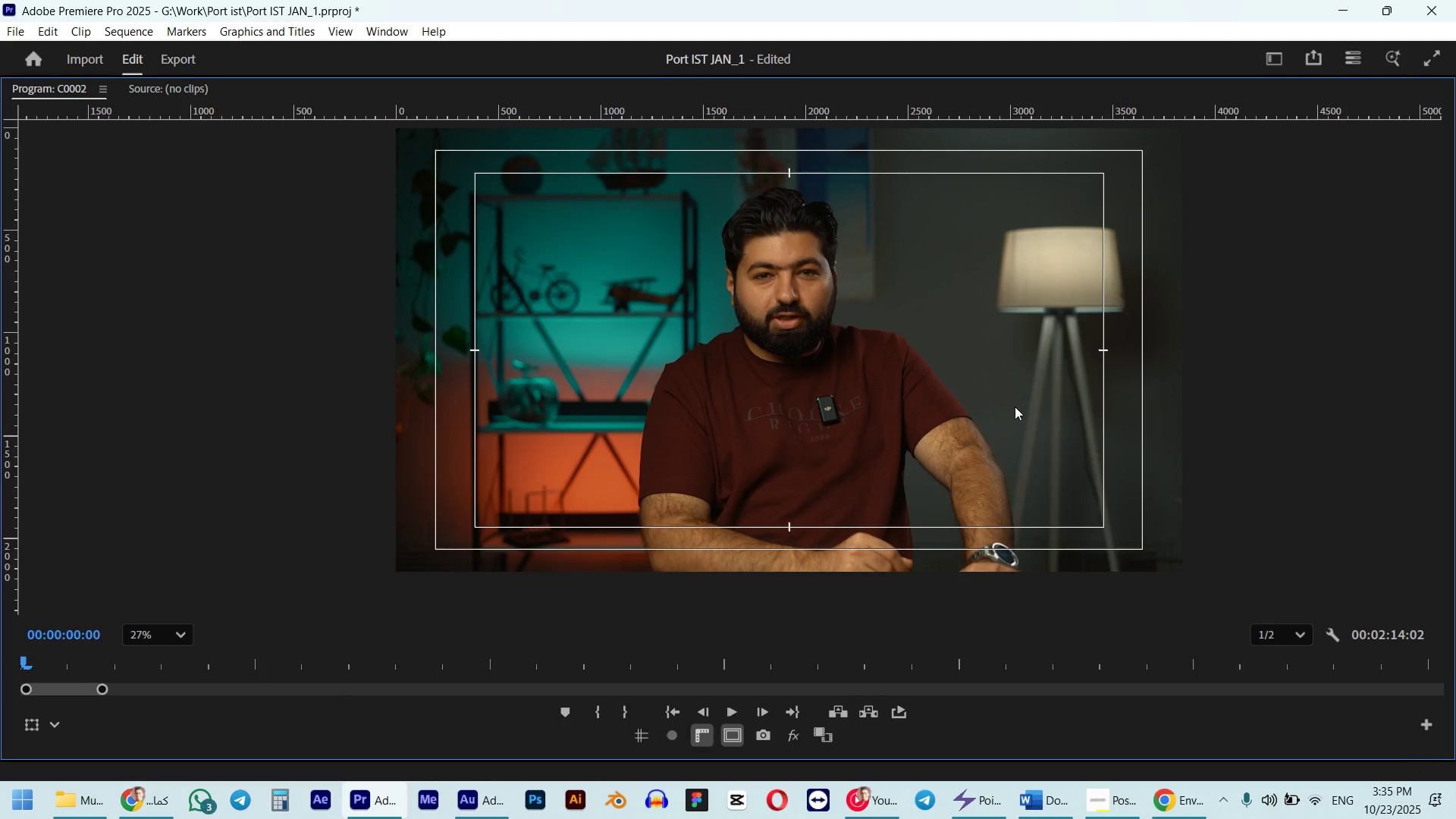 
wait(5.61)
 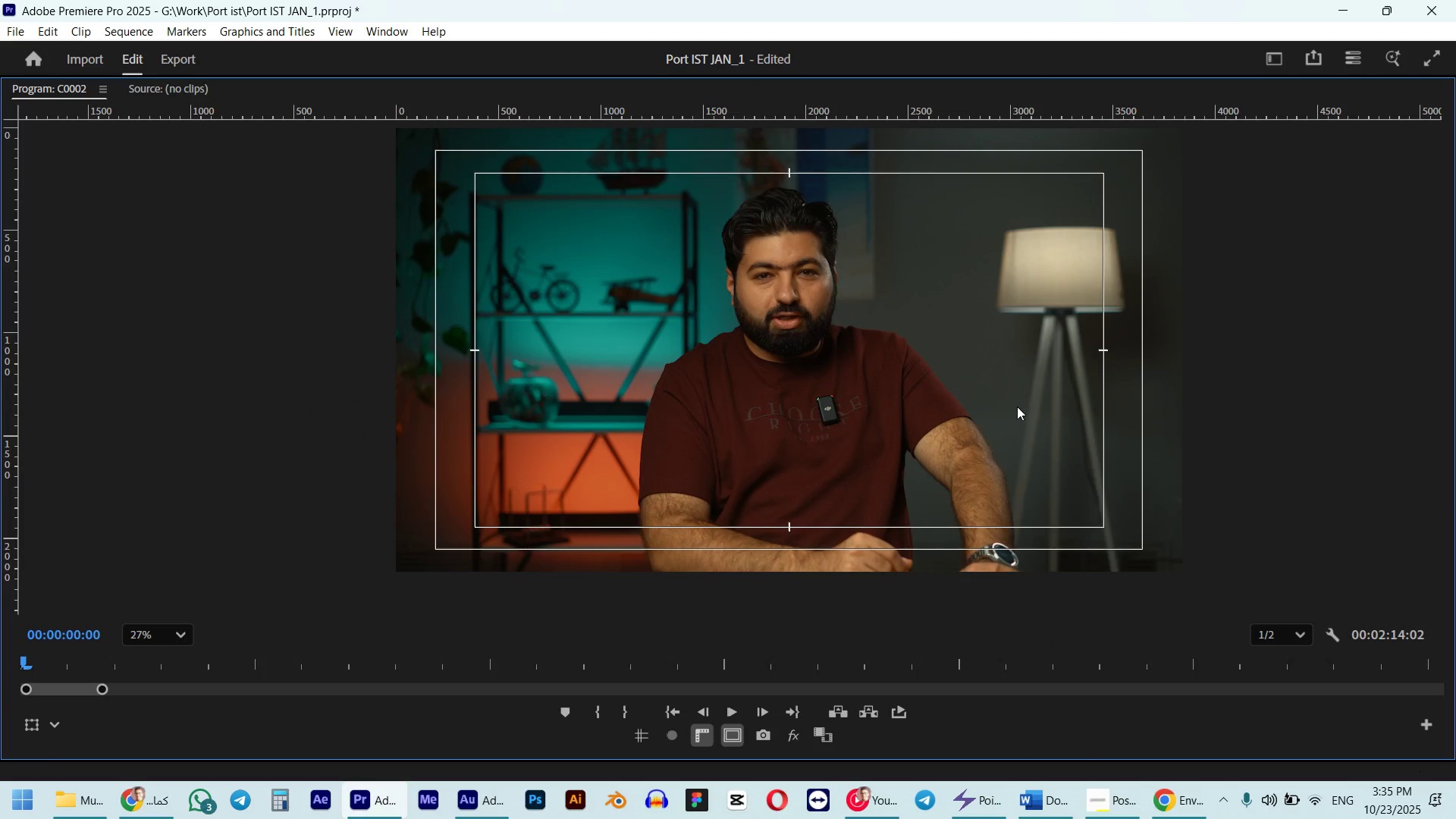 
key(Backquote)
 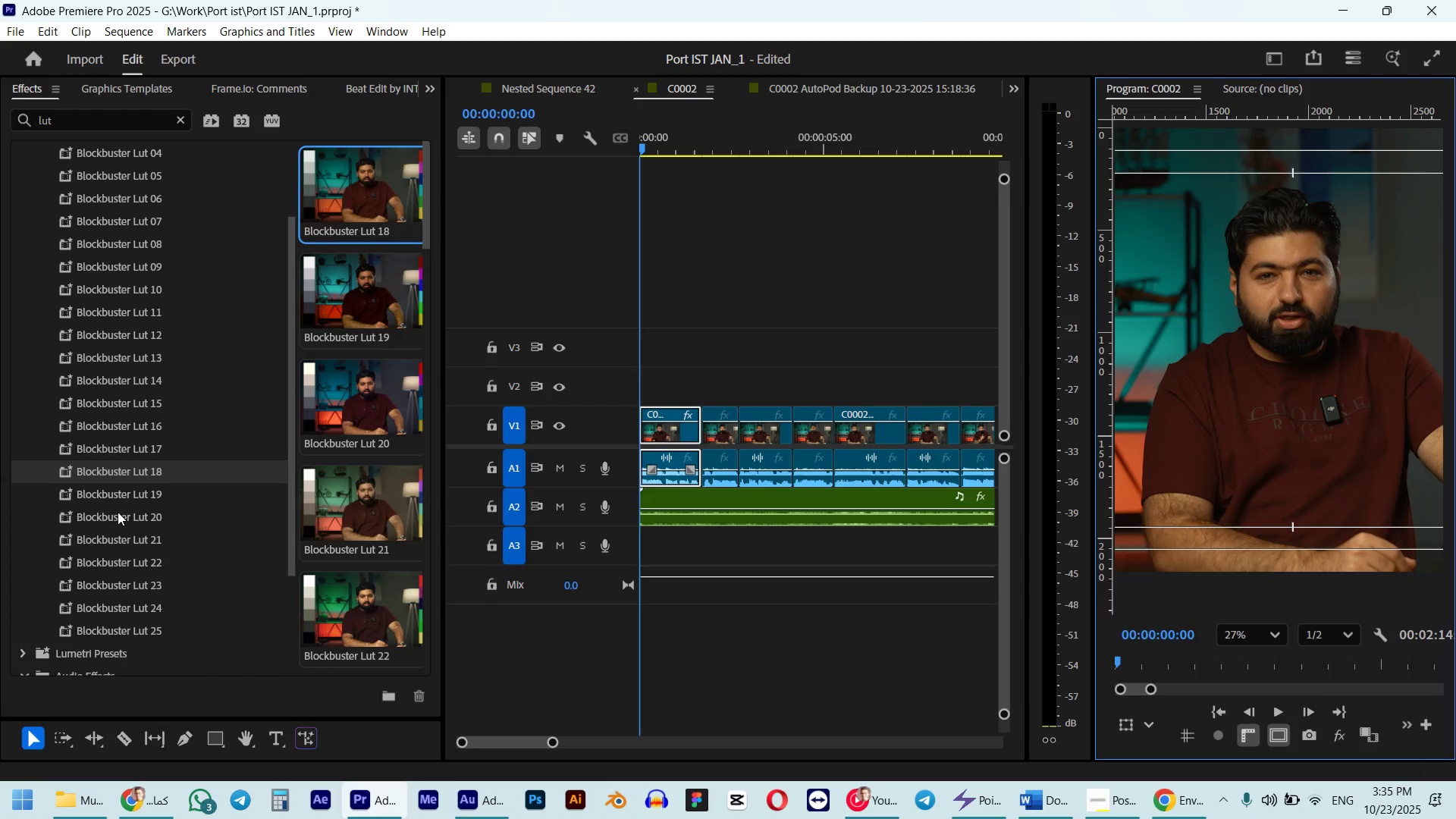 
key(Control+ControlLeft)
 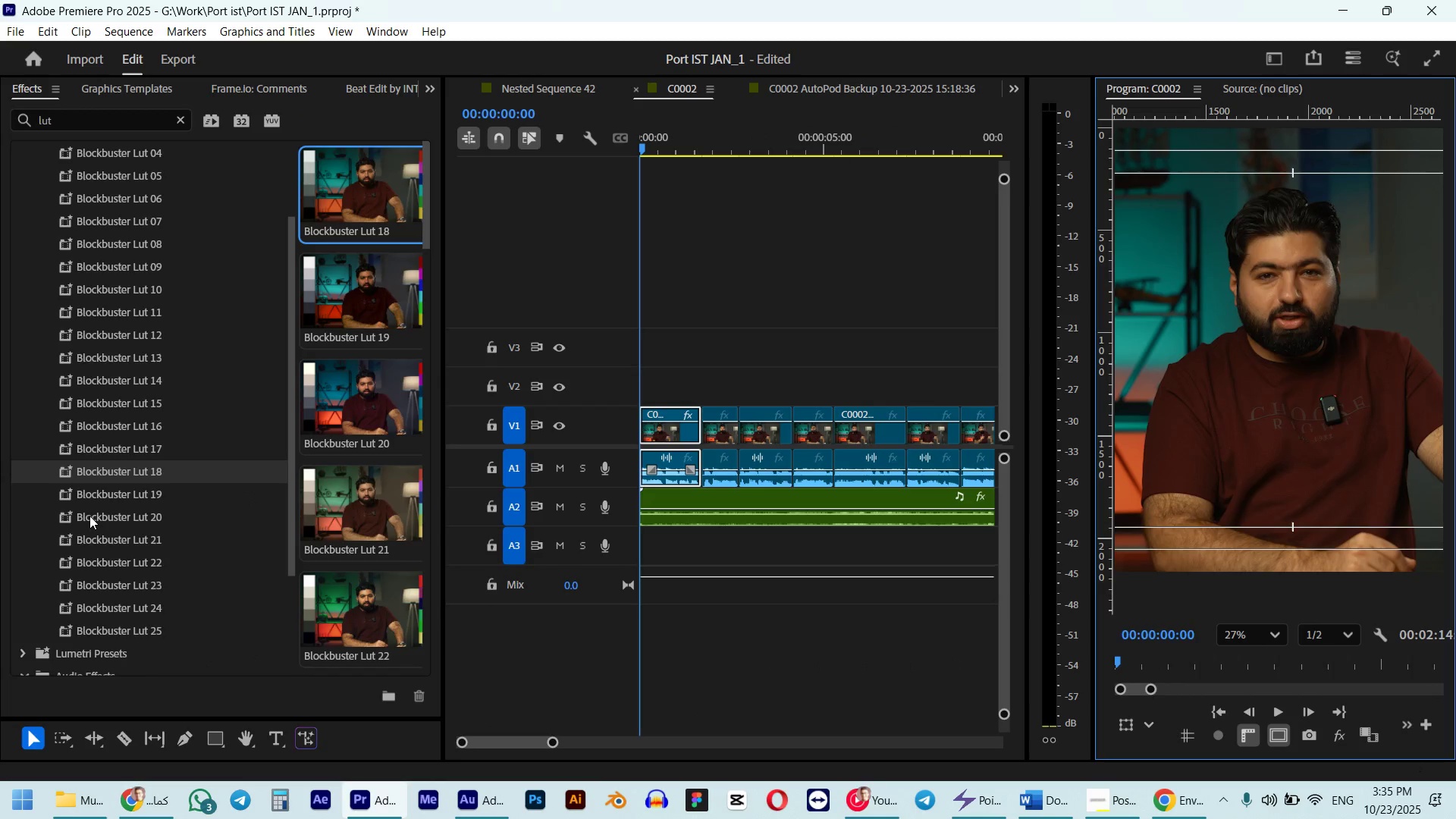 
key(Control+Z)
 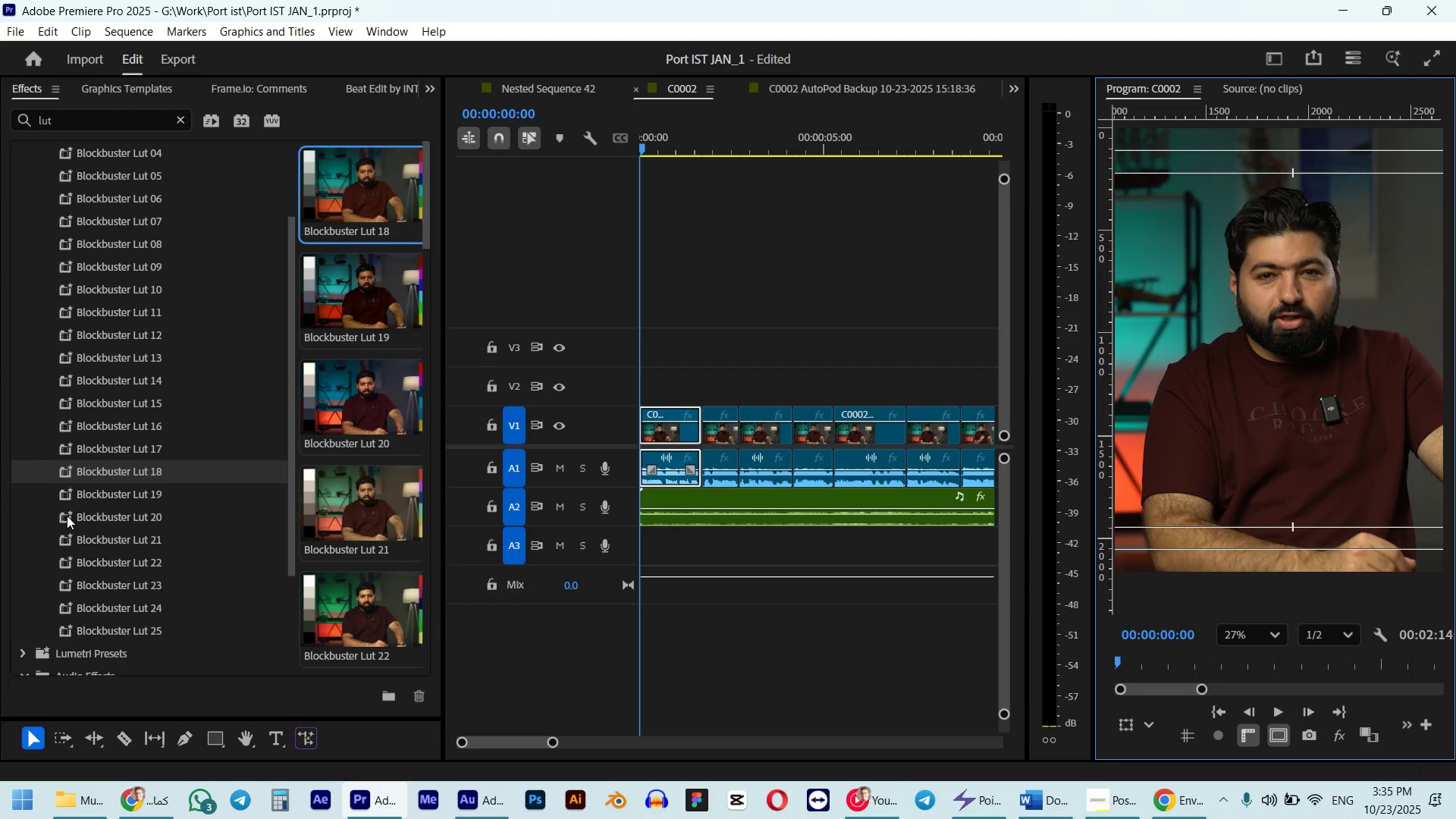 
double_click([67, 516])
 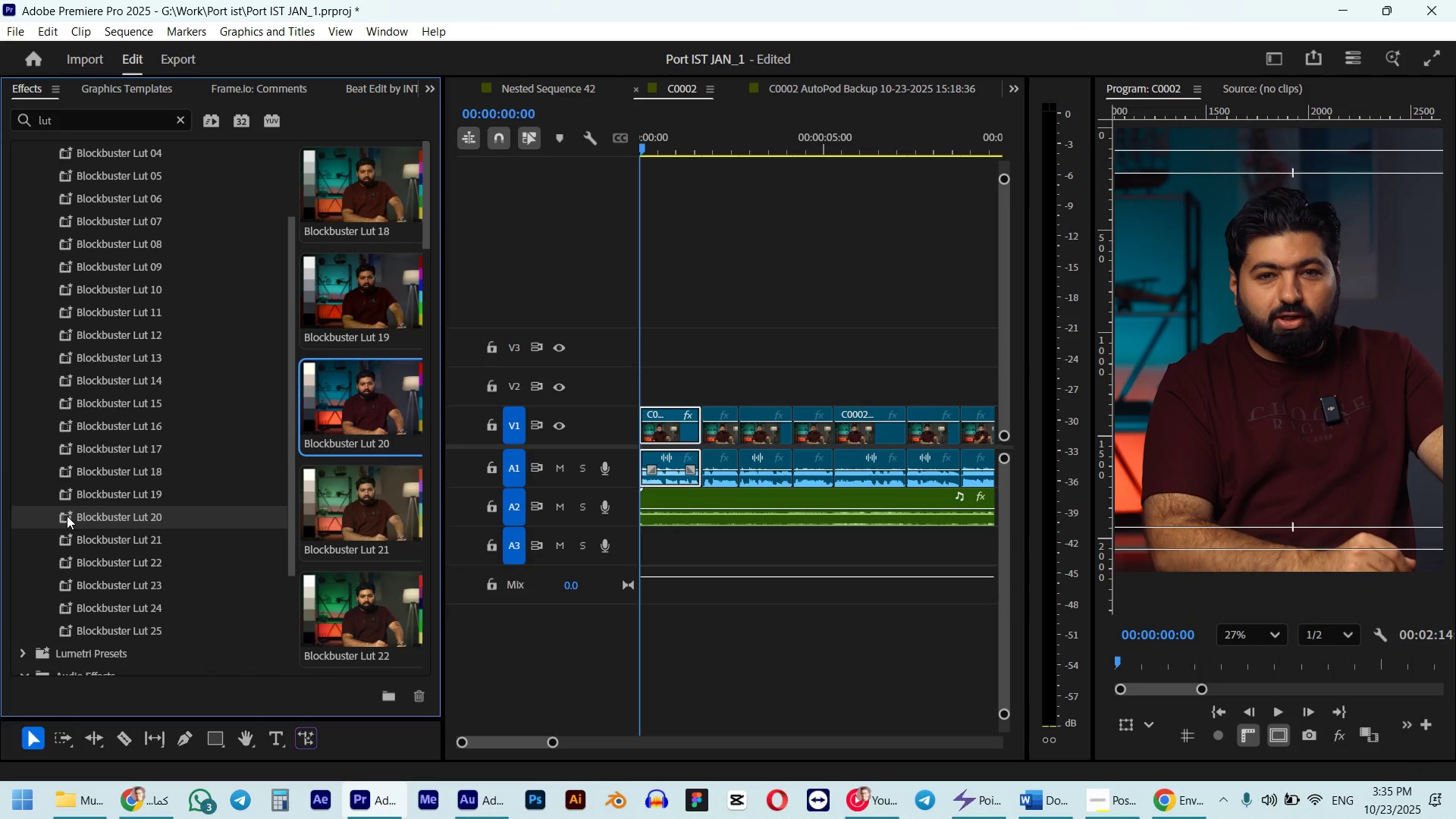 
key(Control+Z)
 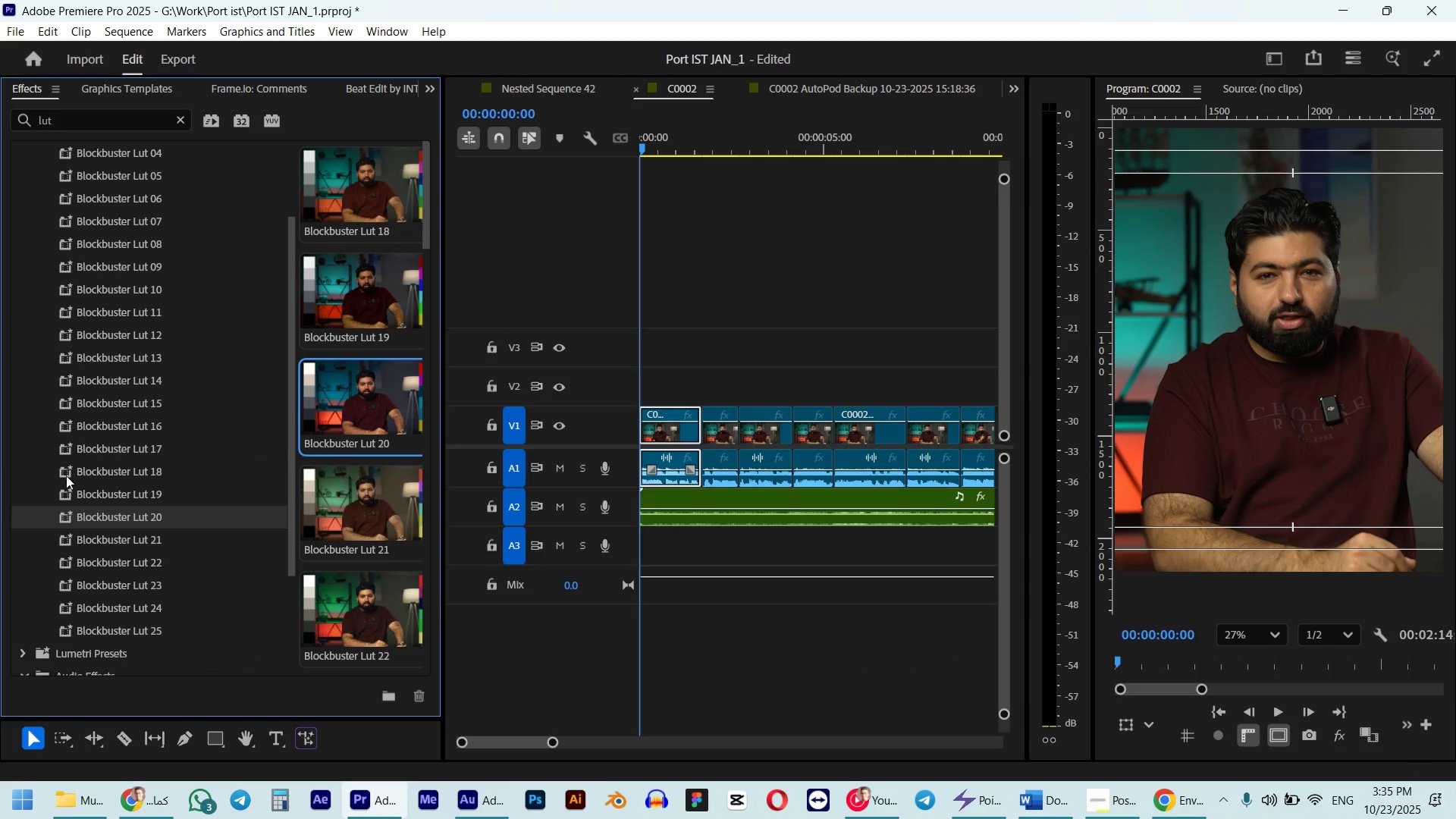 
double_click([64, 470])
 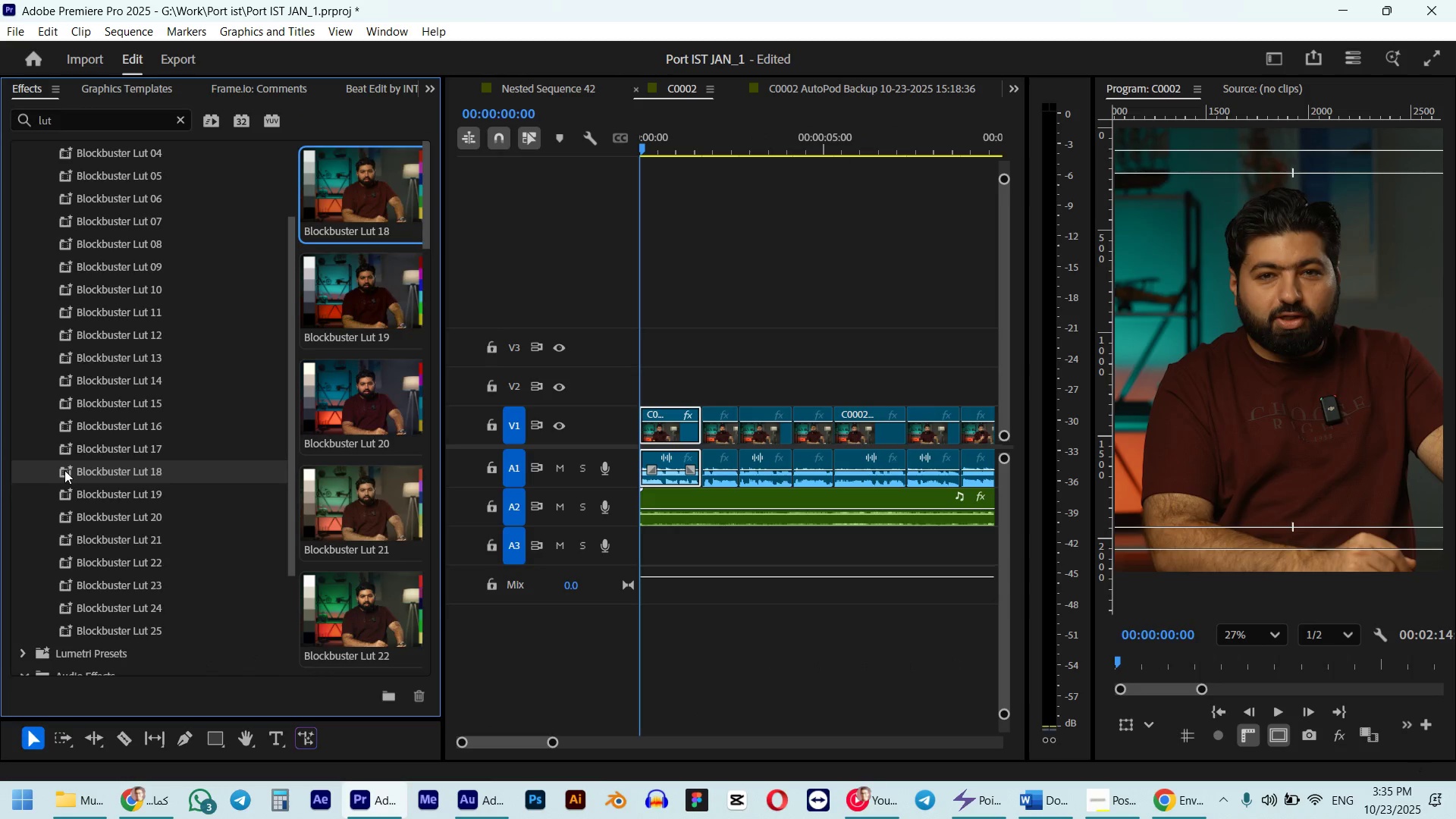 
key(Control+Shift+Z)
 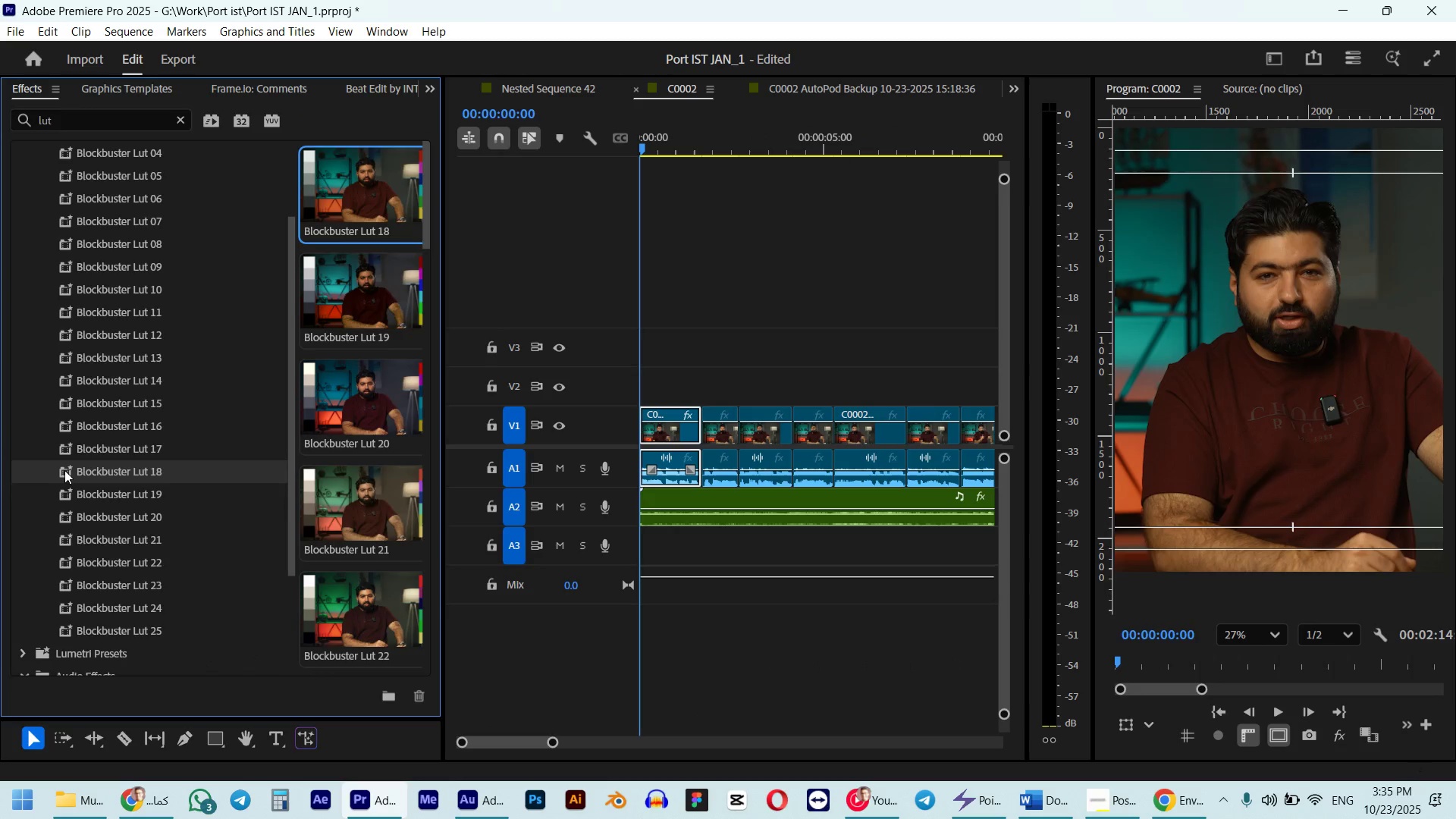 
key(Control+Z)
 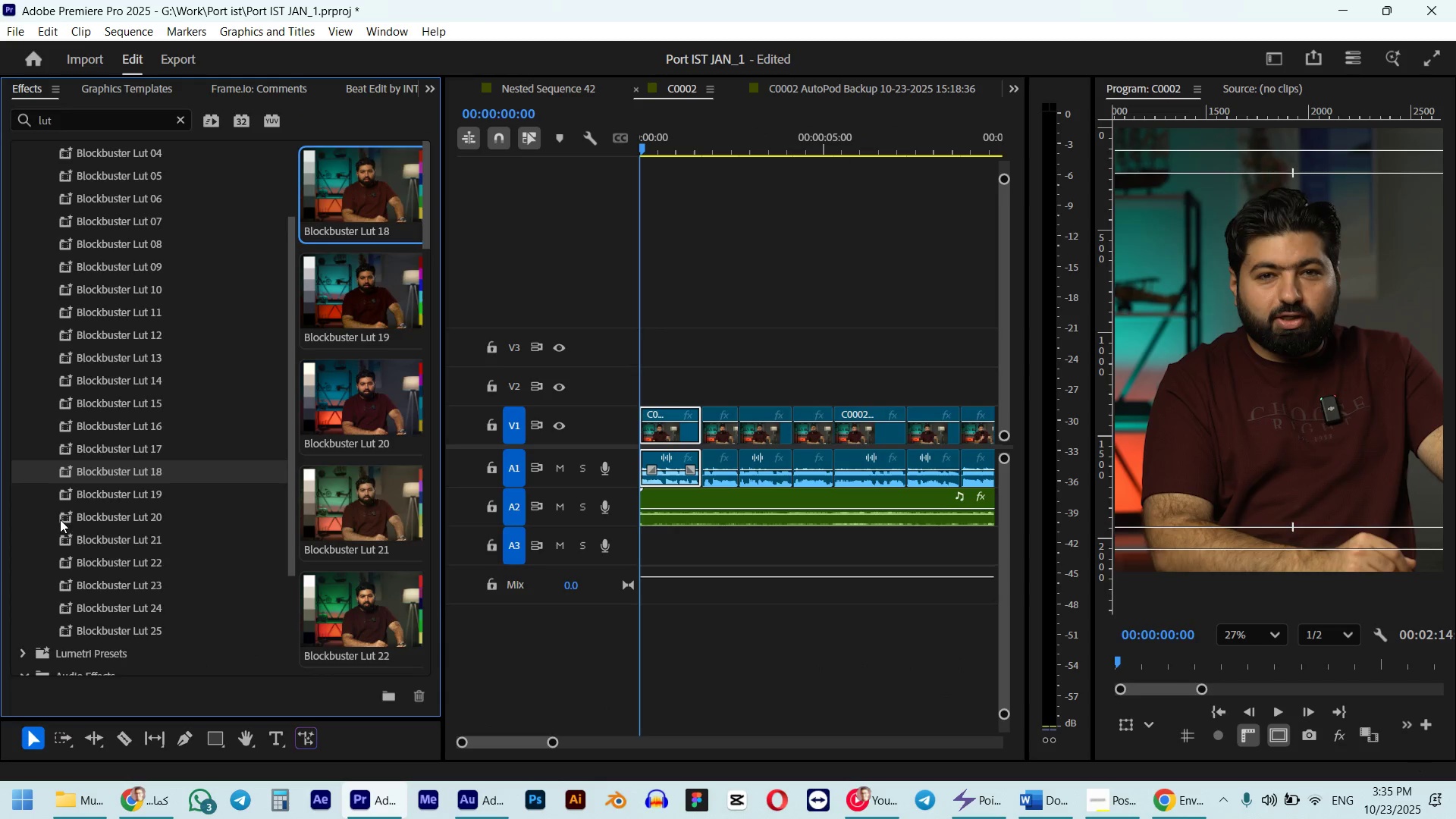 
double_click([60, 516])
 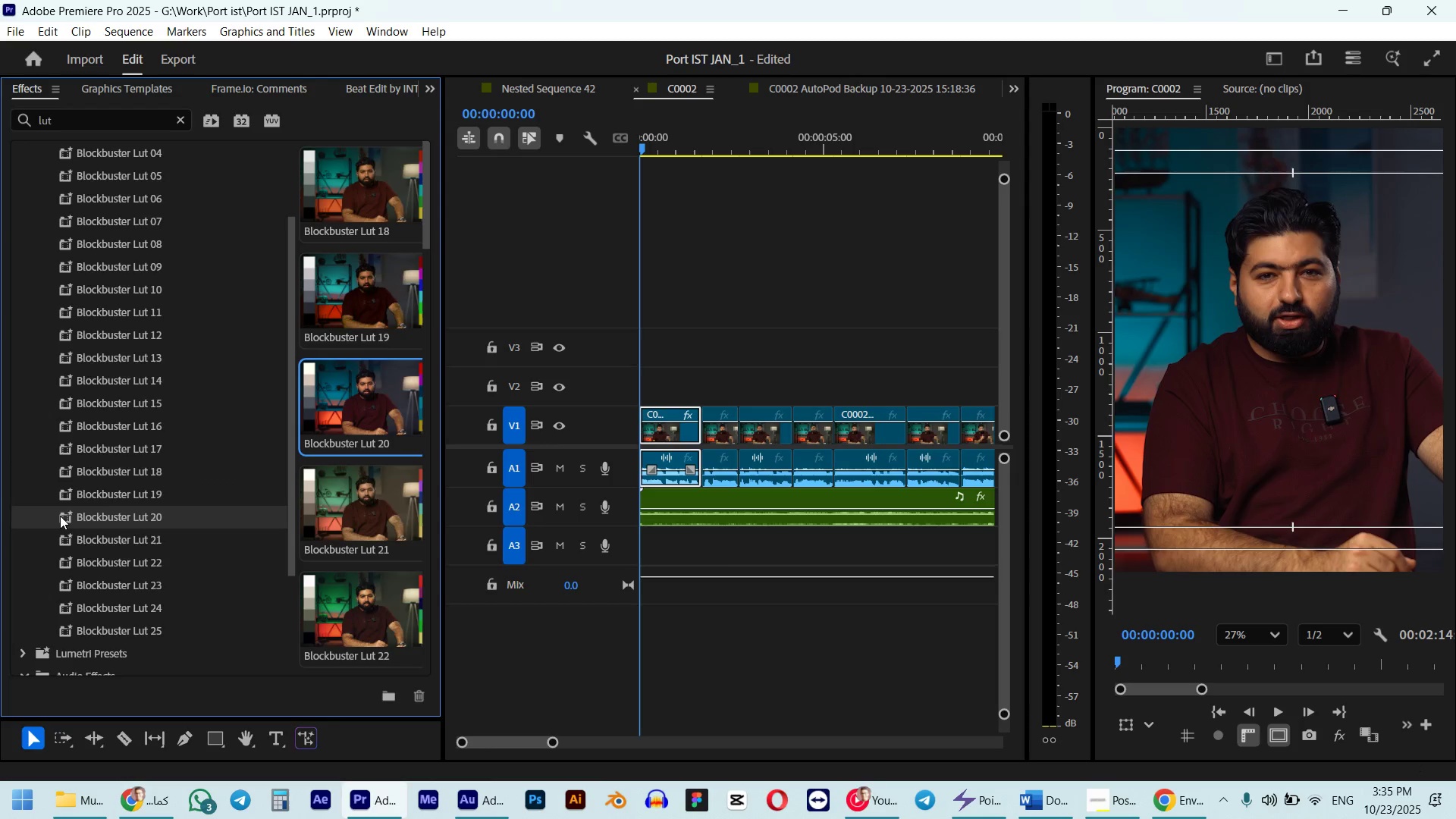 
key(Control+Z)
 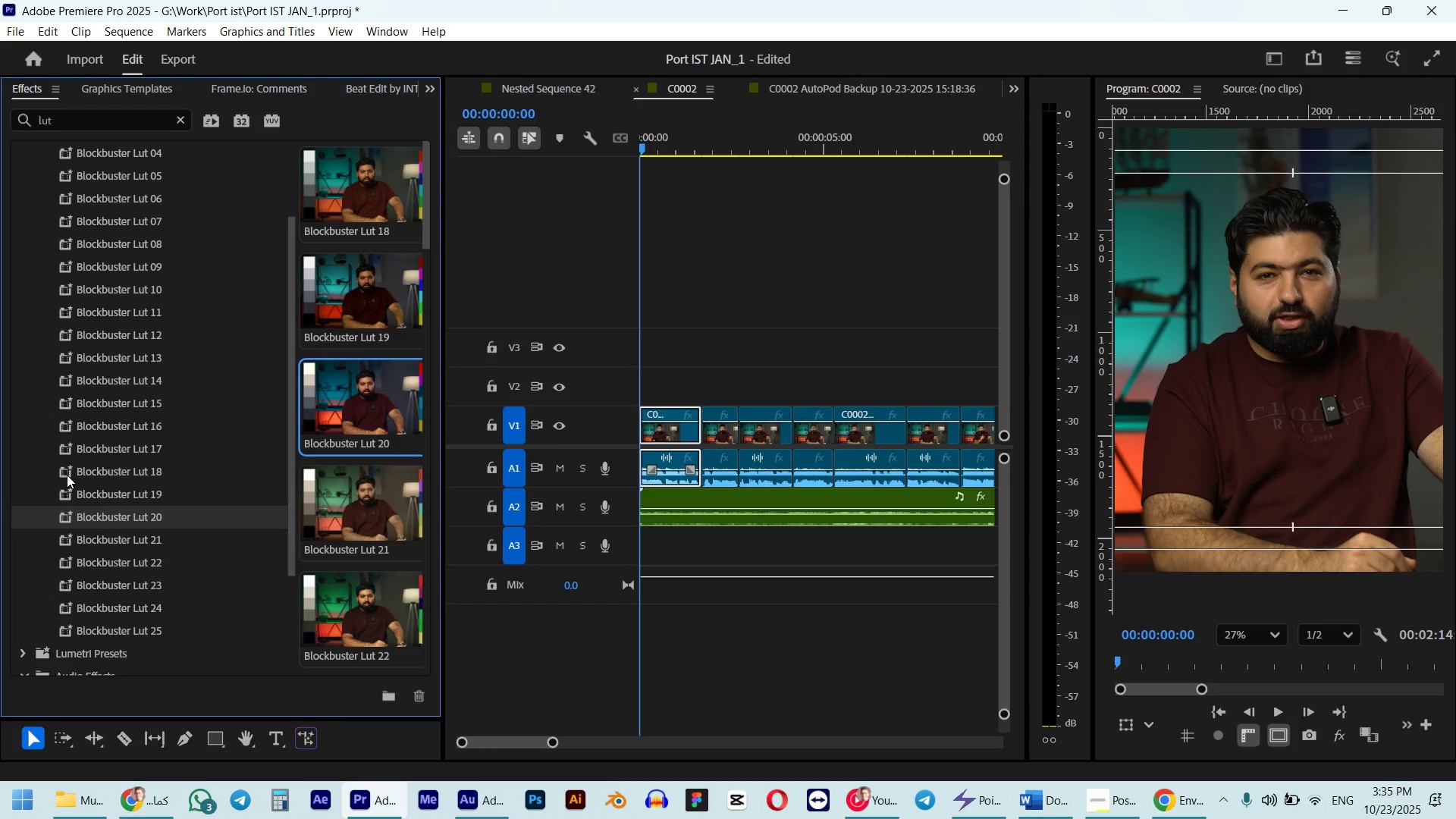 
double_click([67, 475])
 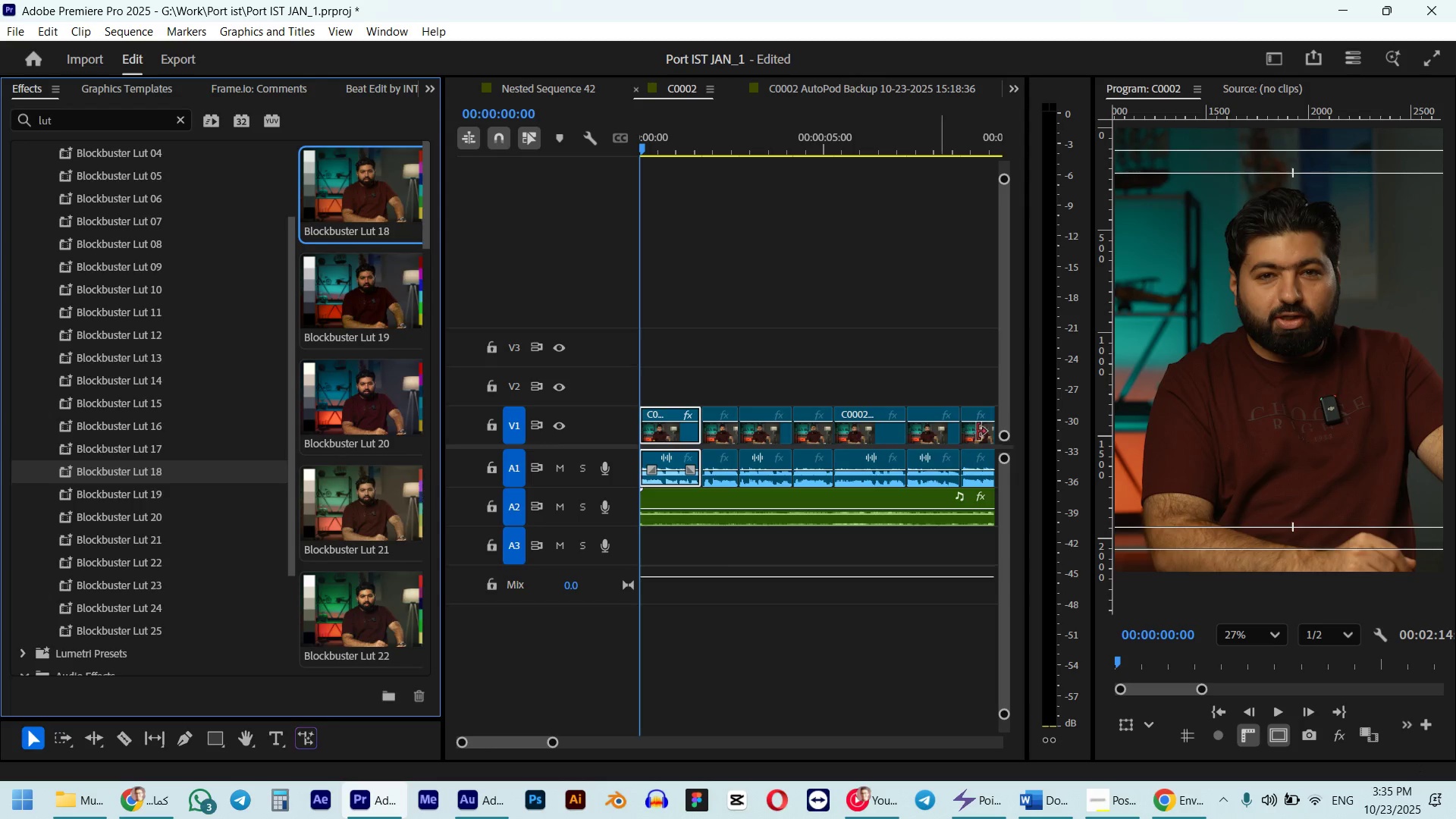 
left_click([1260, 381])
 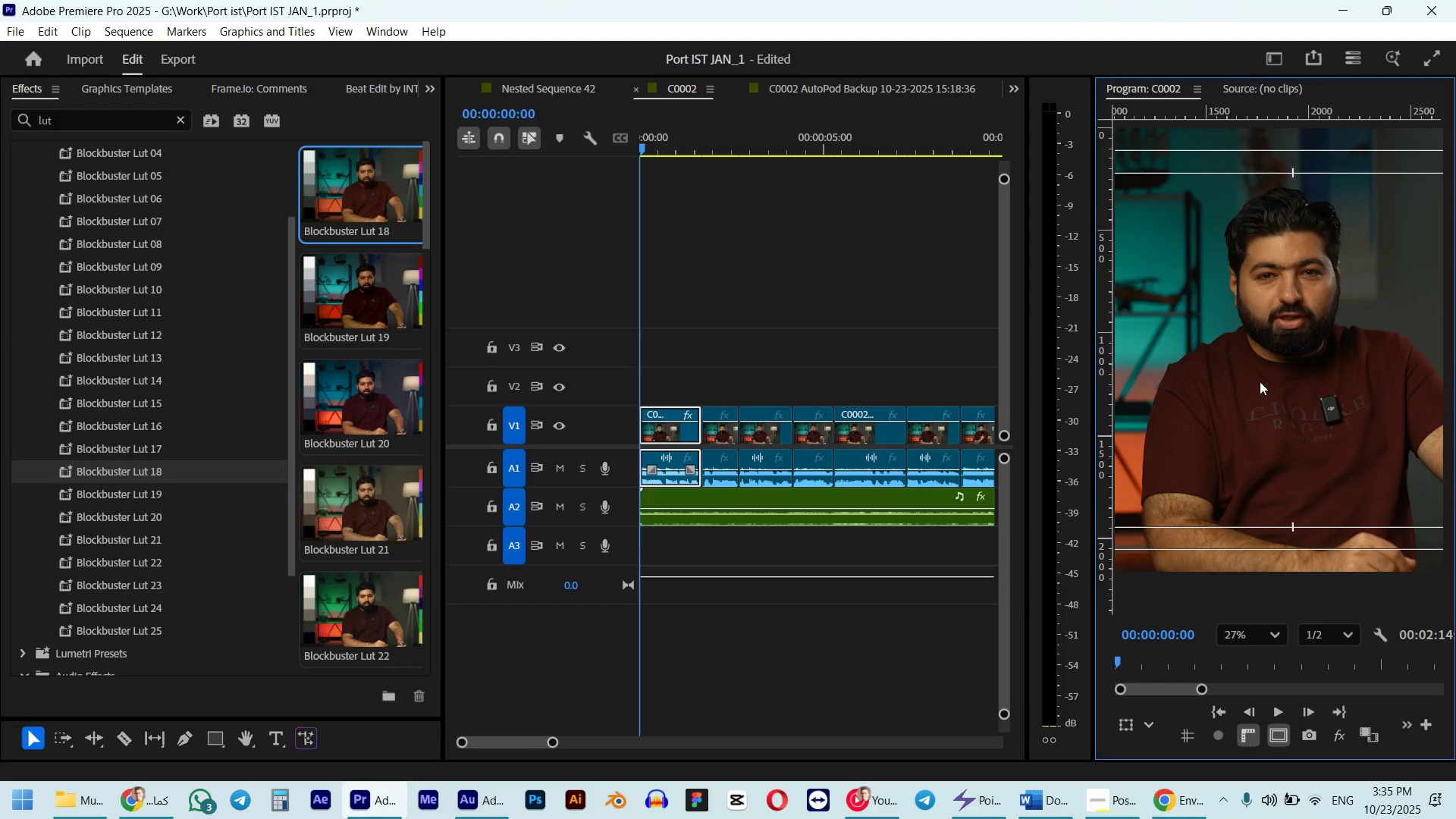 
key(Backquote)
 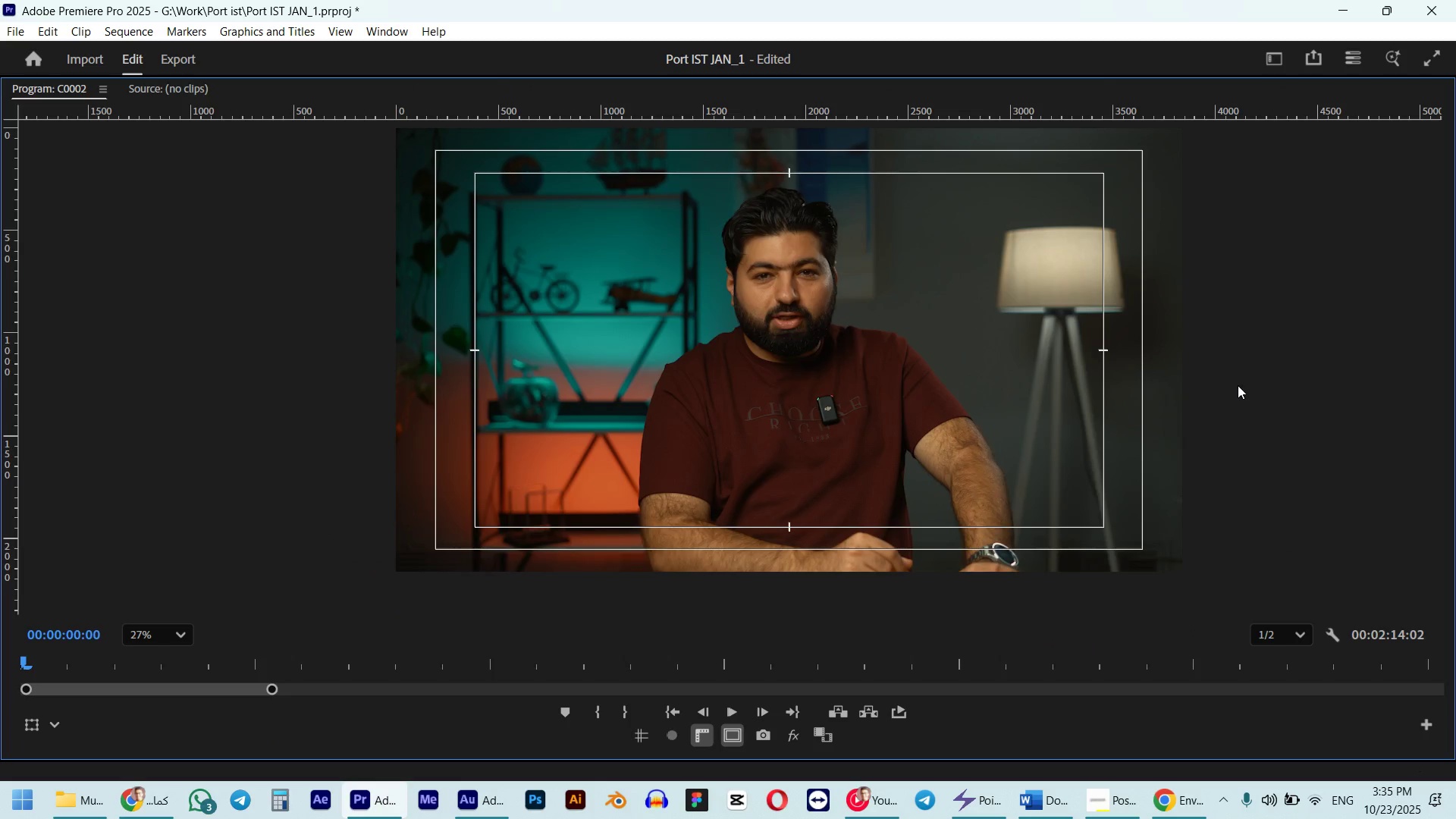 
key(Backquote)
 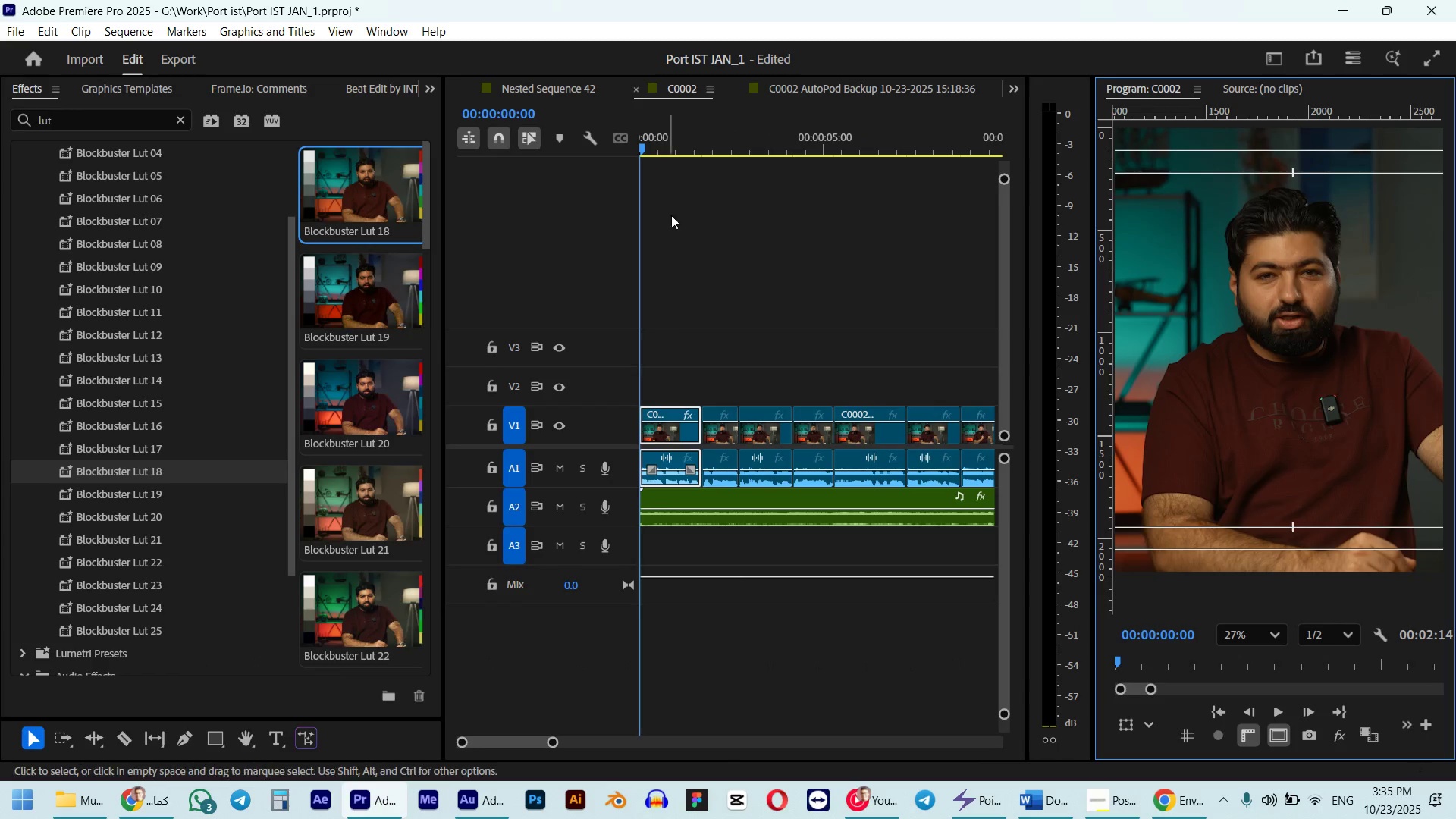 
left_click_drag(start_coordinate=[655, 142], to_coordinate=[664, 142])
 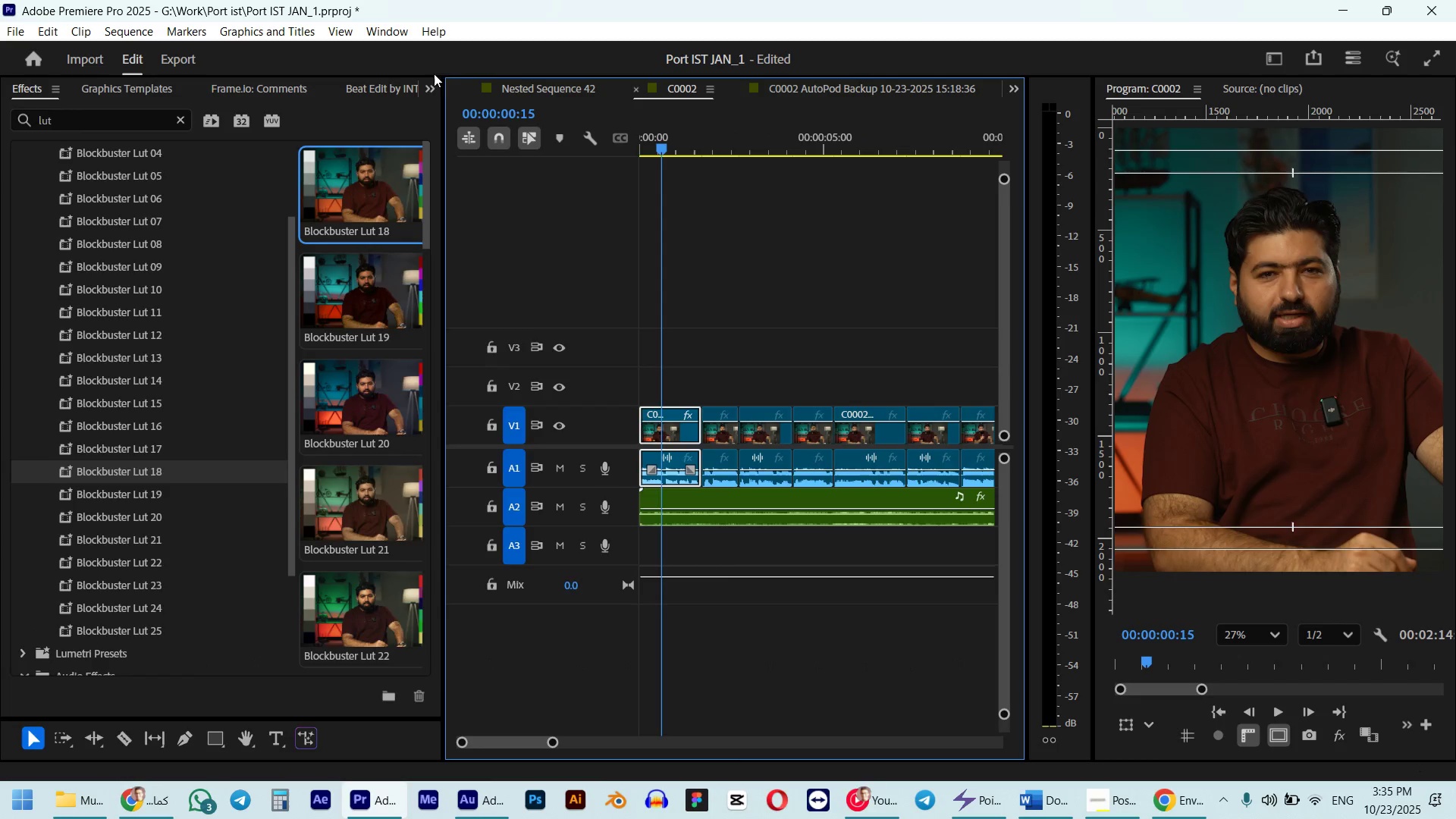 
left_click([425, 82])
 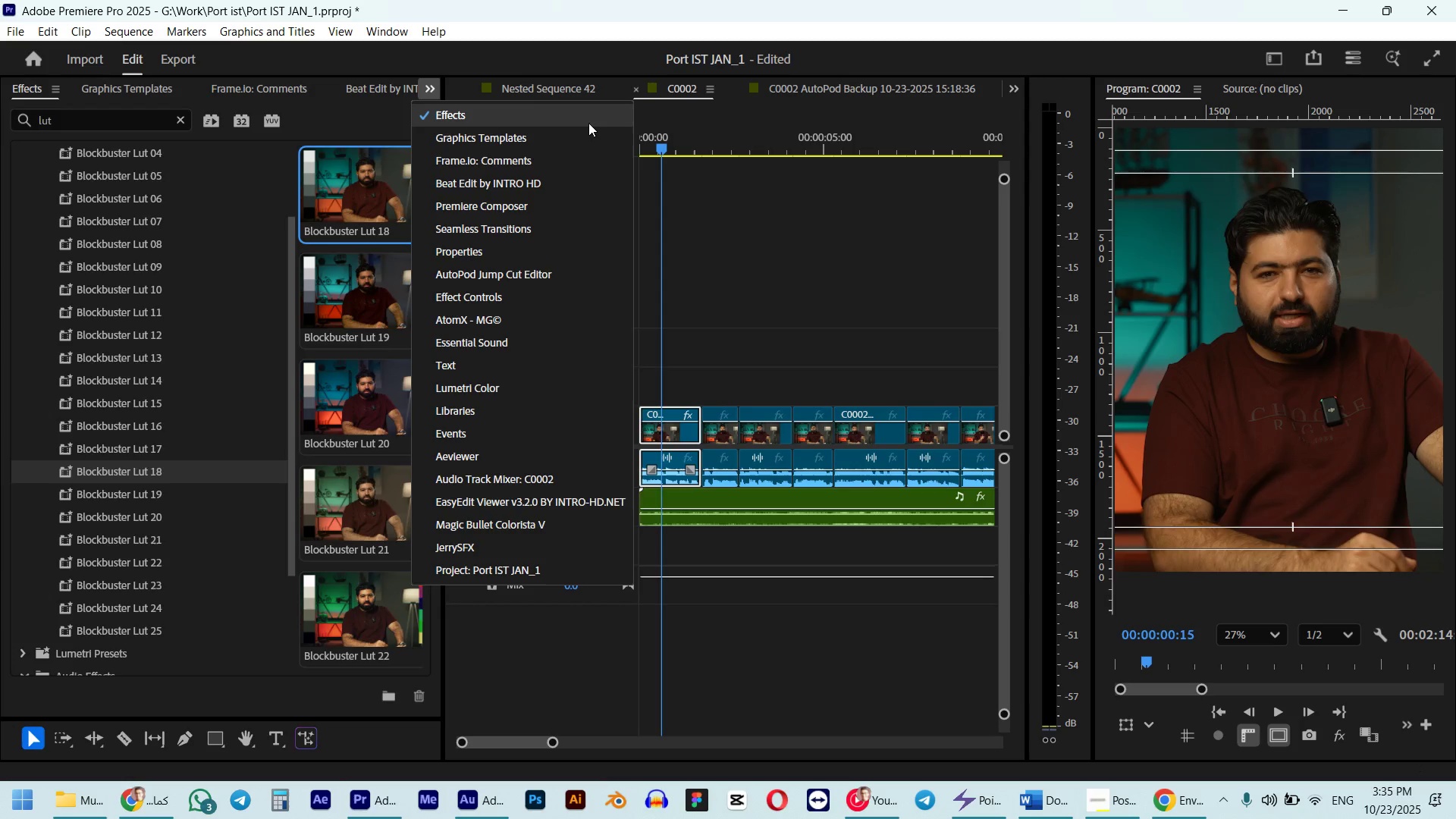 
wait(11.62)
 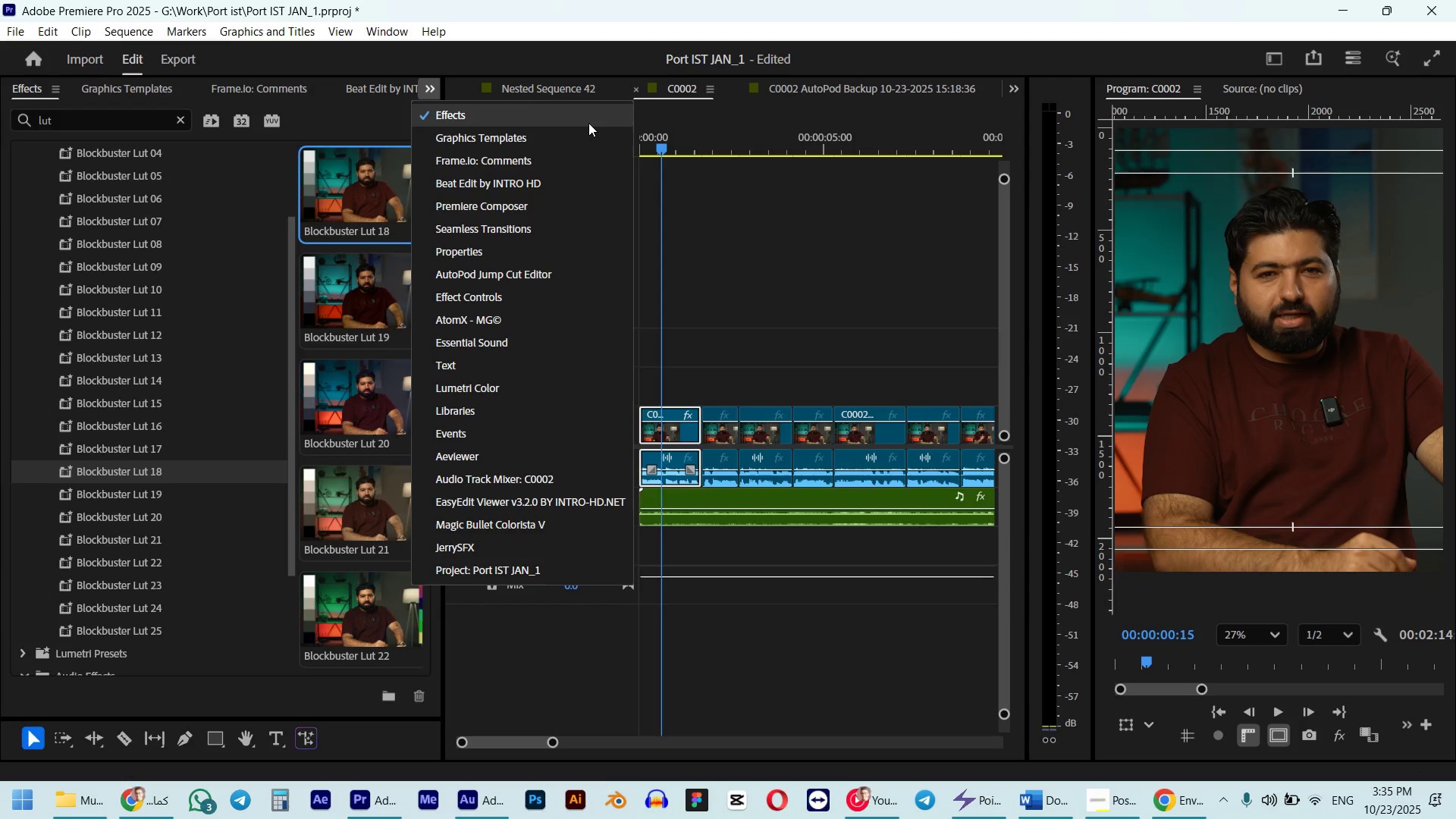 
key(M)
 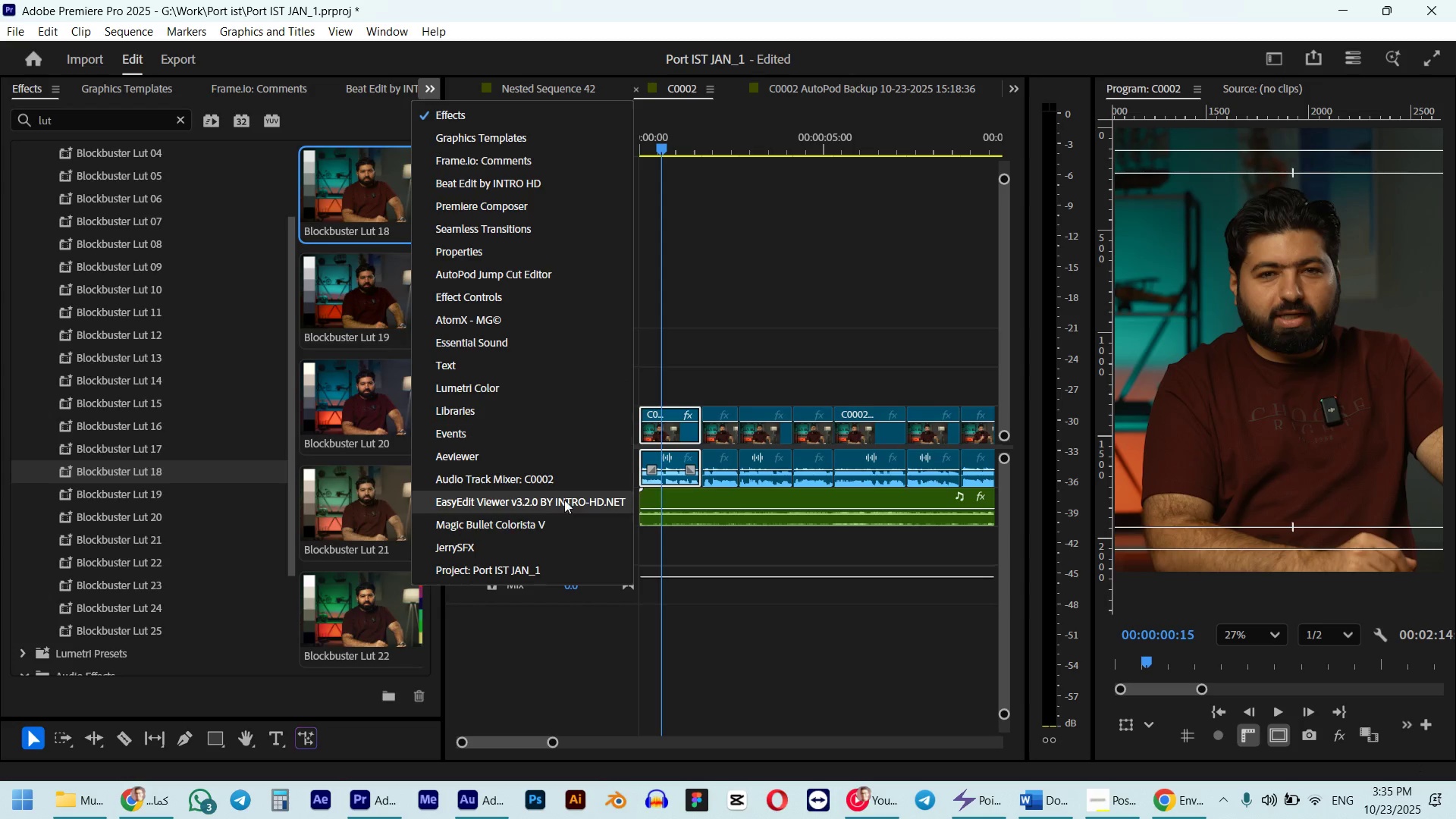 
left_click([549, 523])
 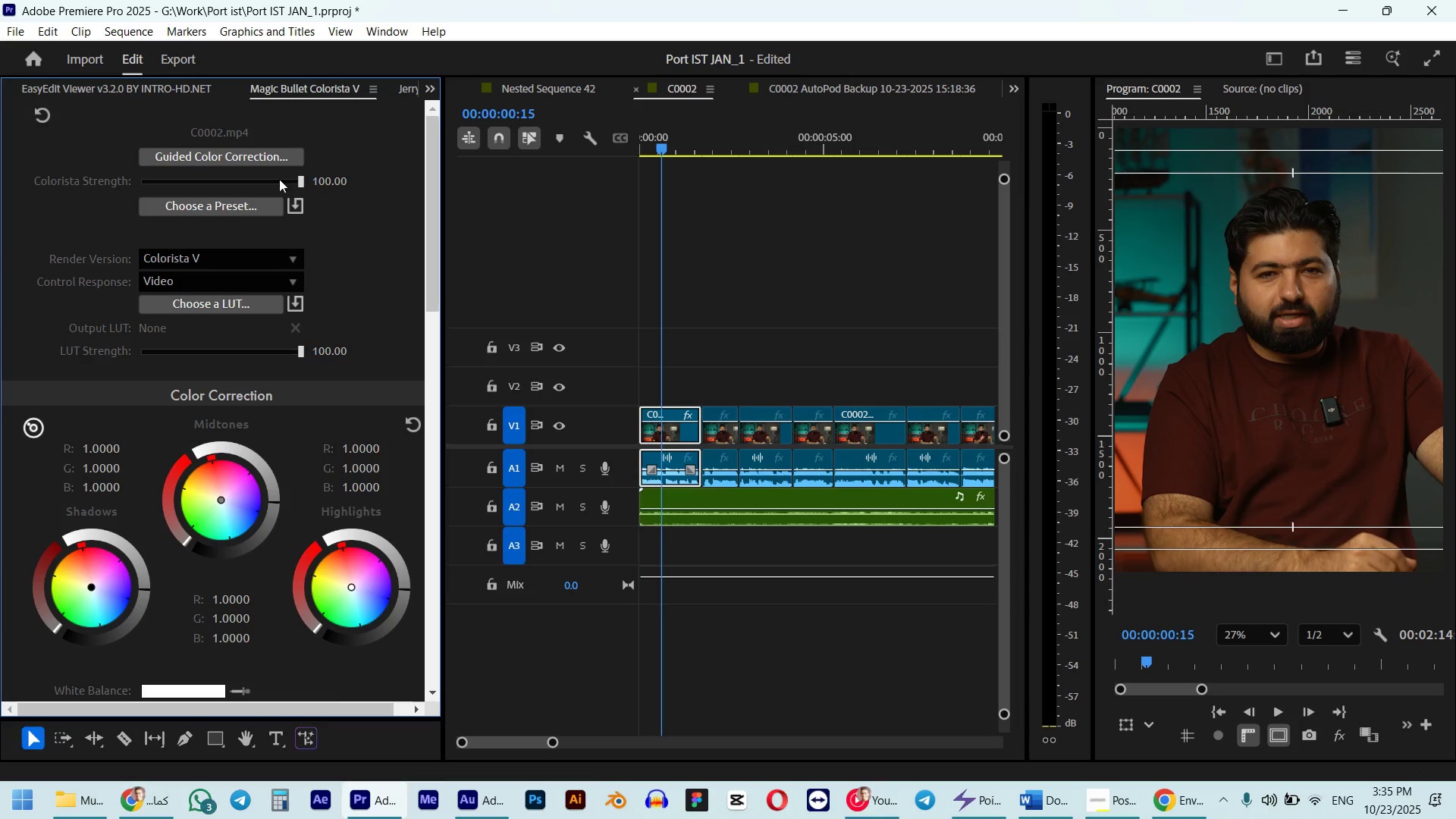 
left_click([244, 144])
 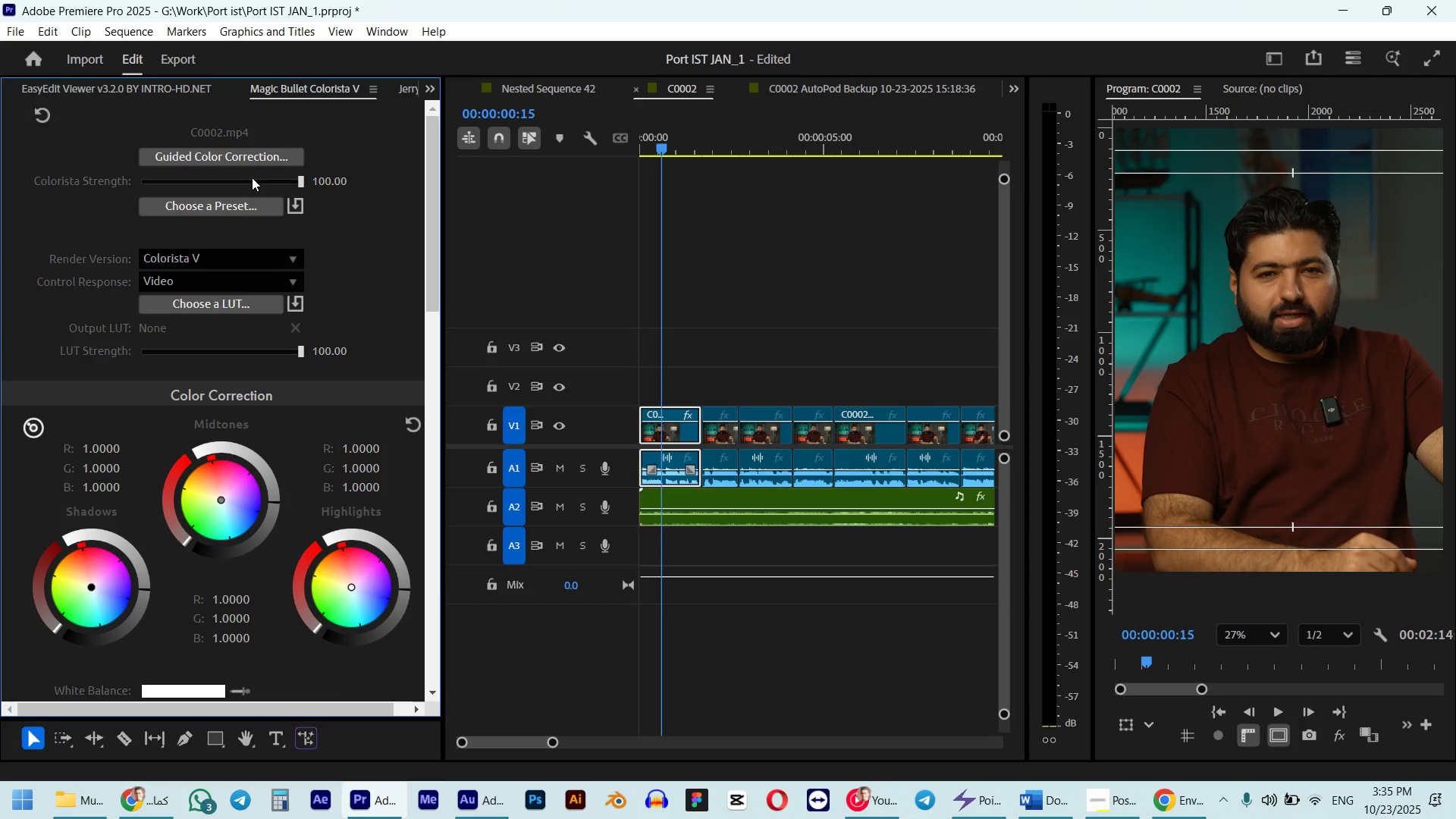 
left_click([243, 158])
 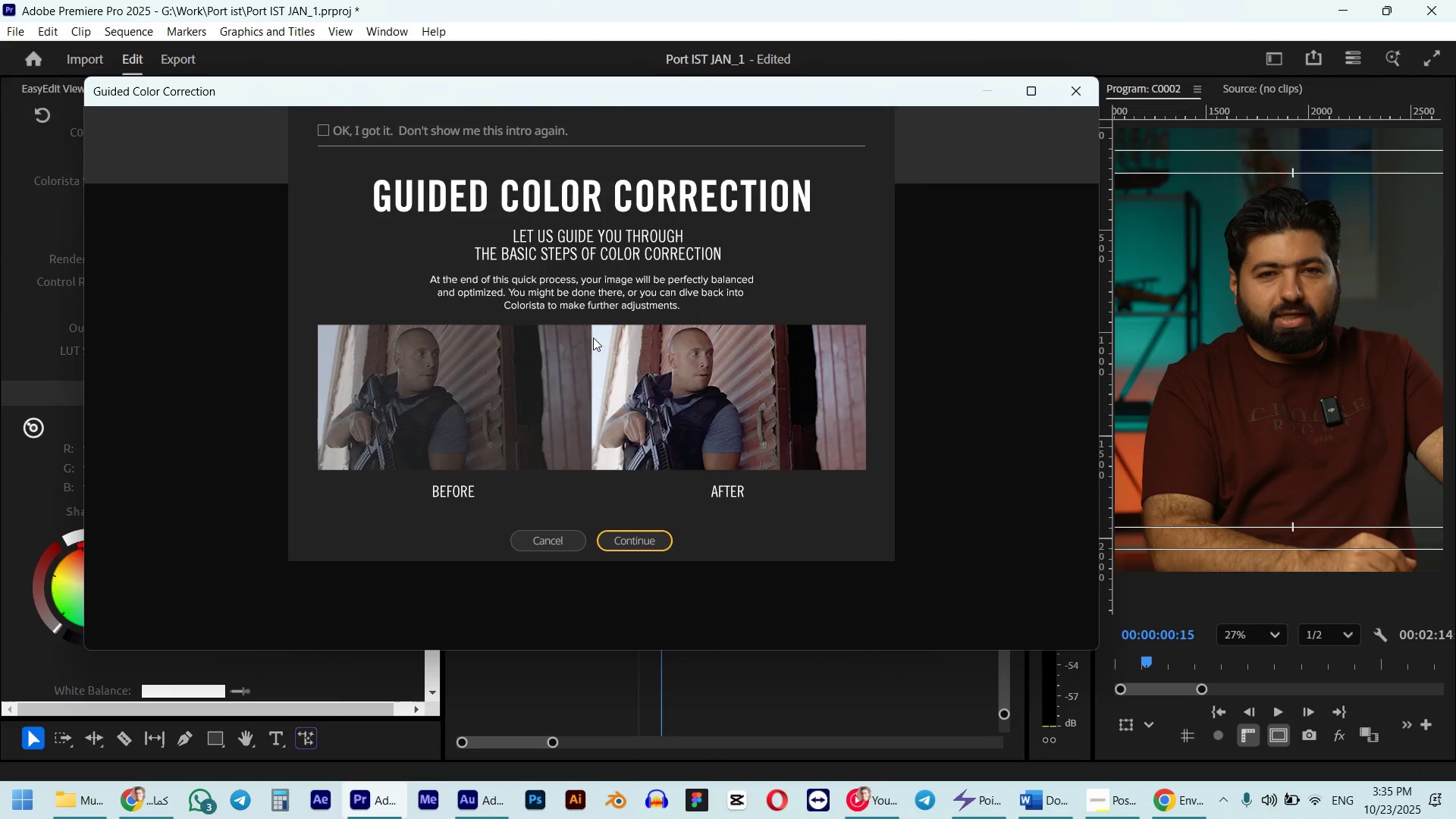 
left_click([651, 544])
 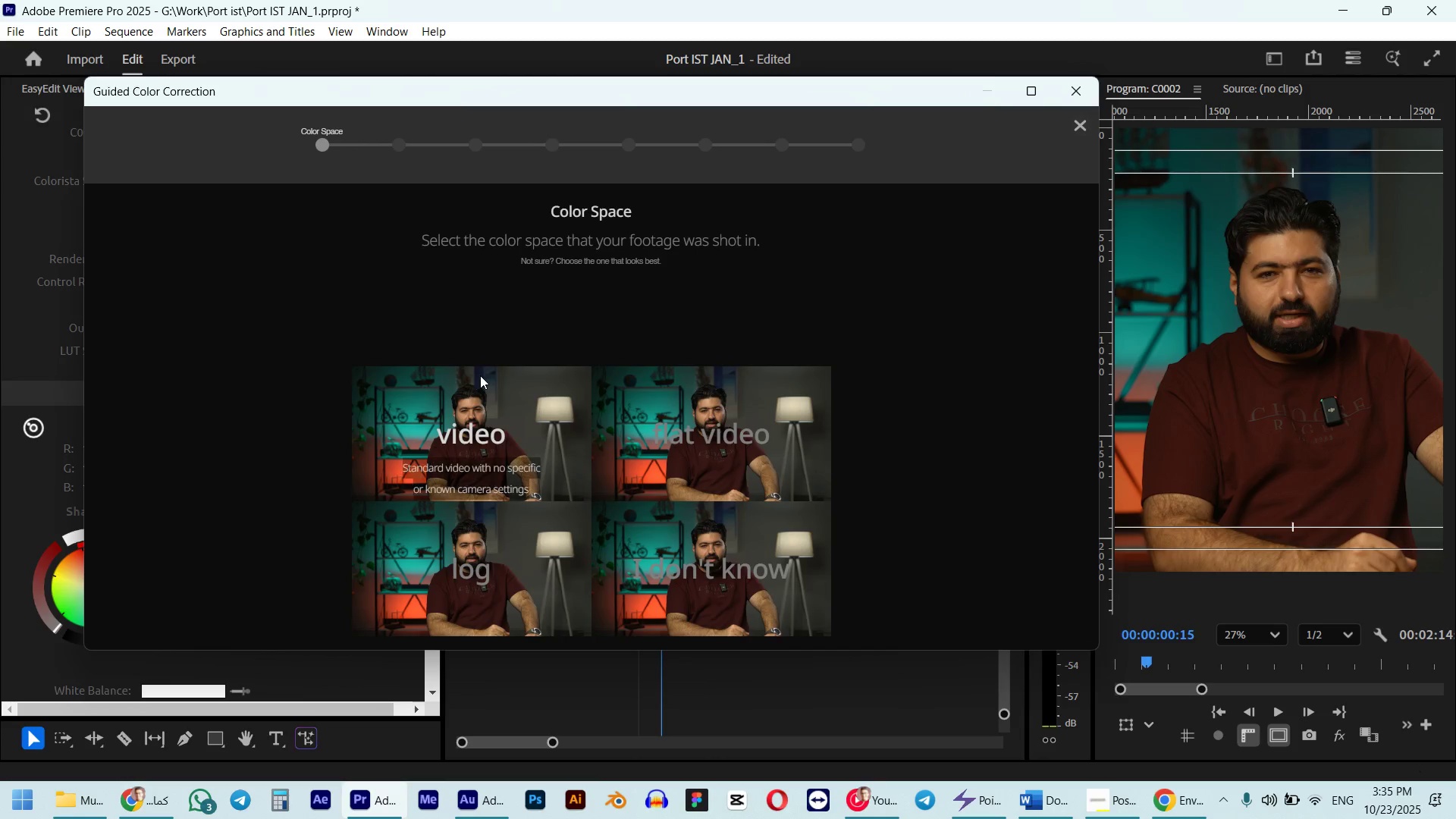 
left_click([487, 421])
 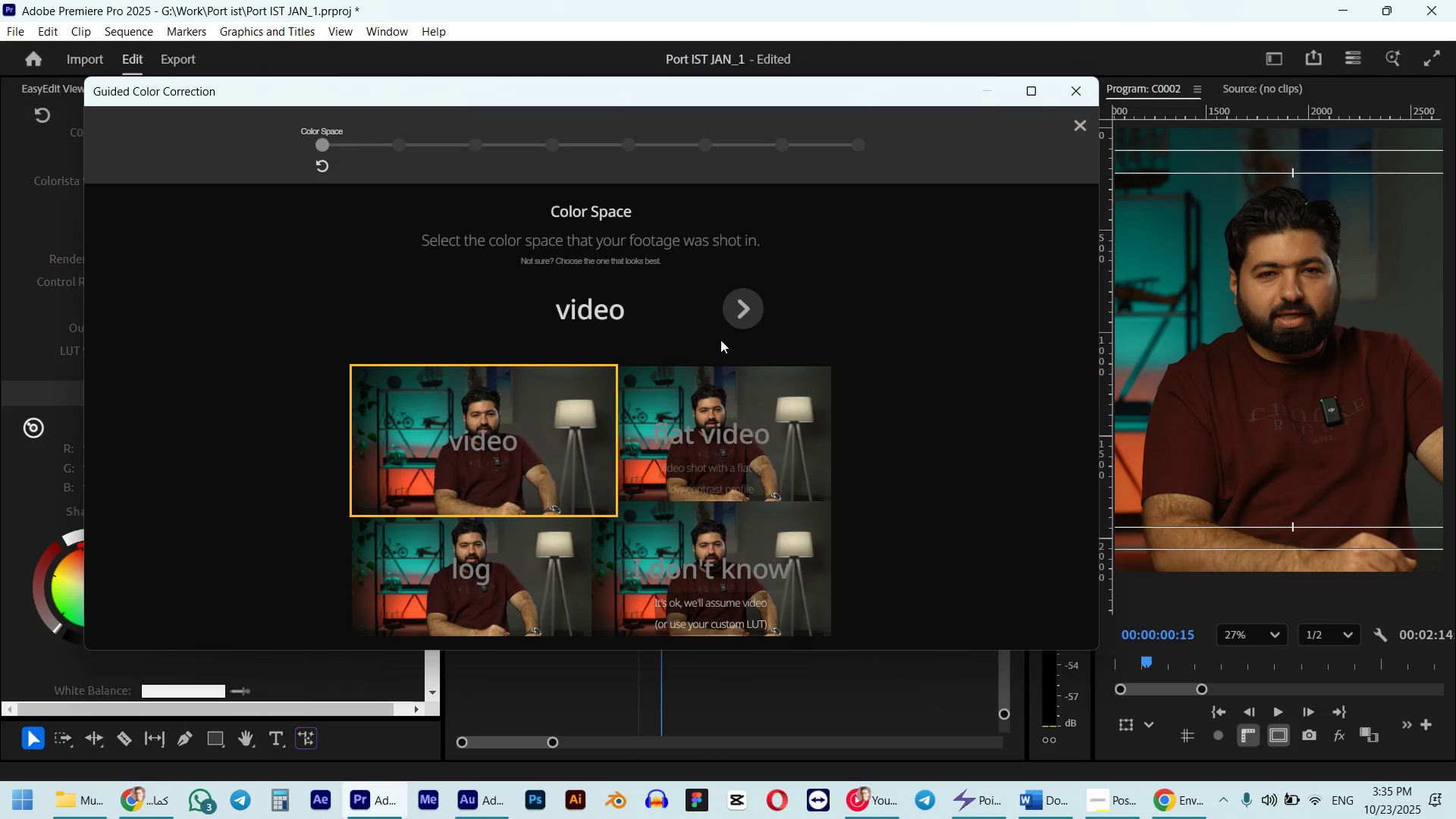 
left_click([743, 312])
 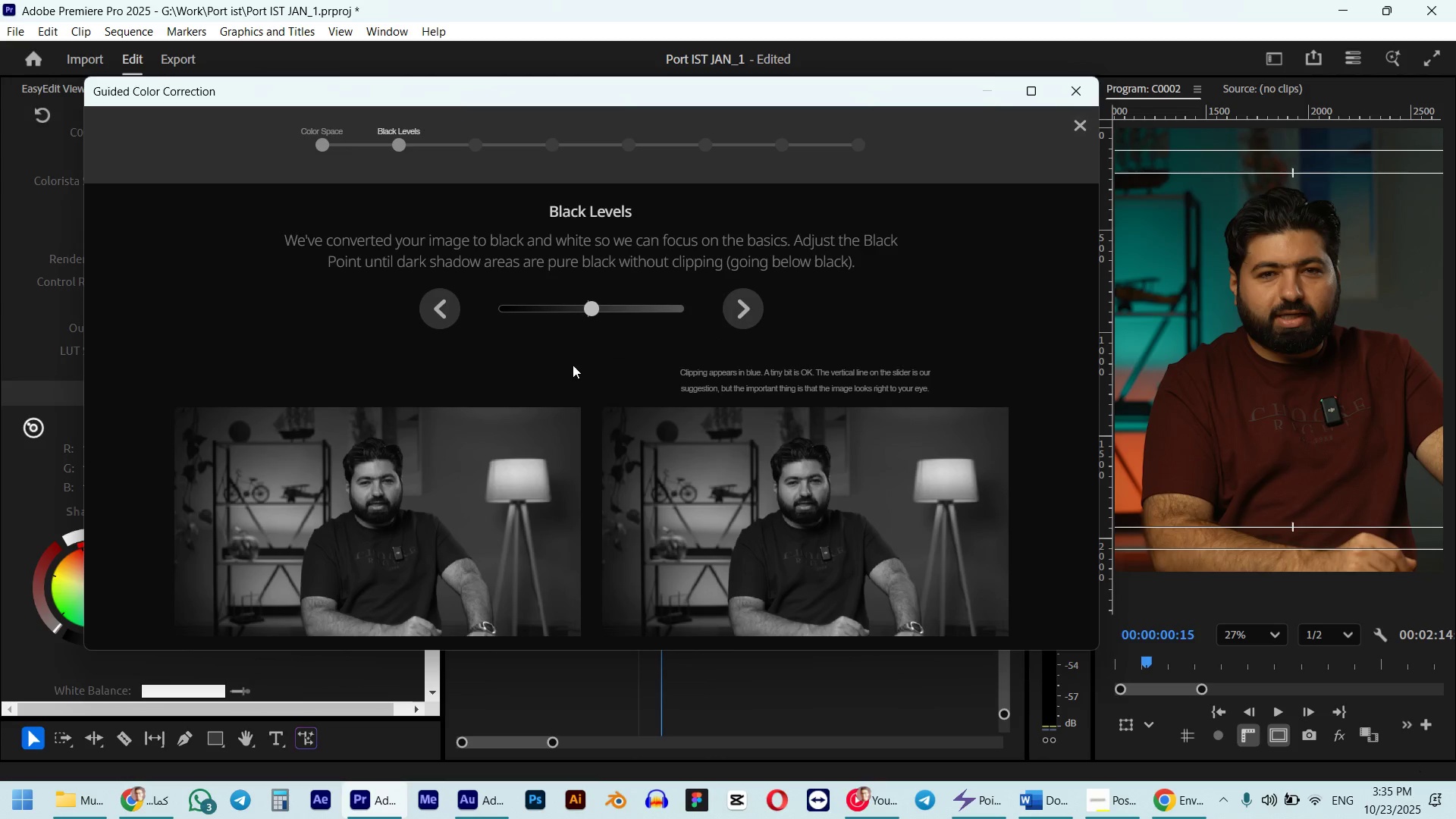 
scroll: coordinate [564, 384], scroll_direction: down, amount: 2.0
 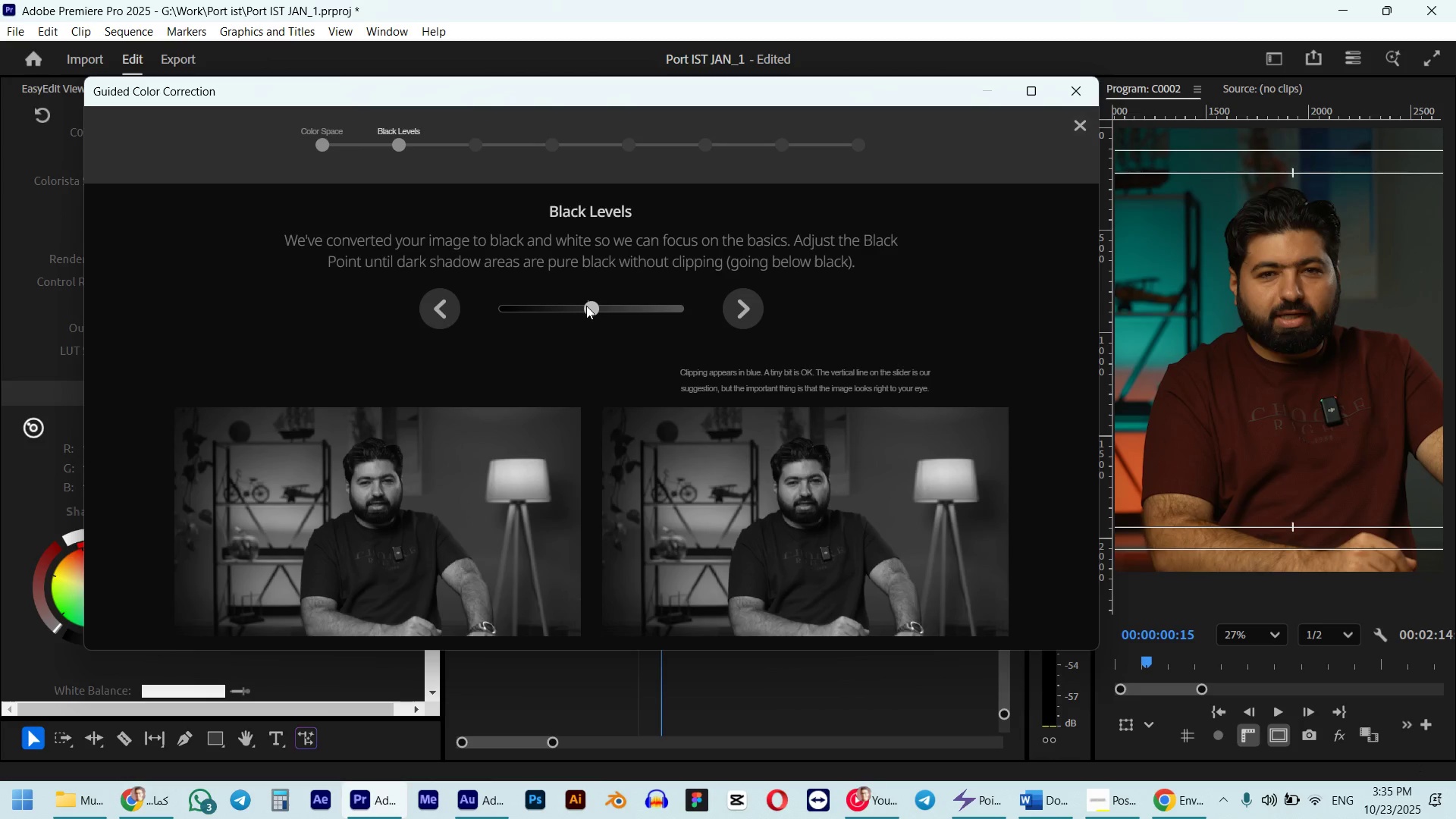 
double_click([588, 306])
 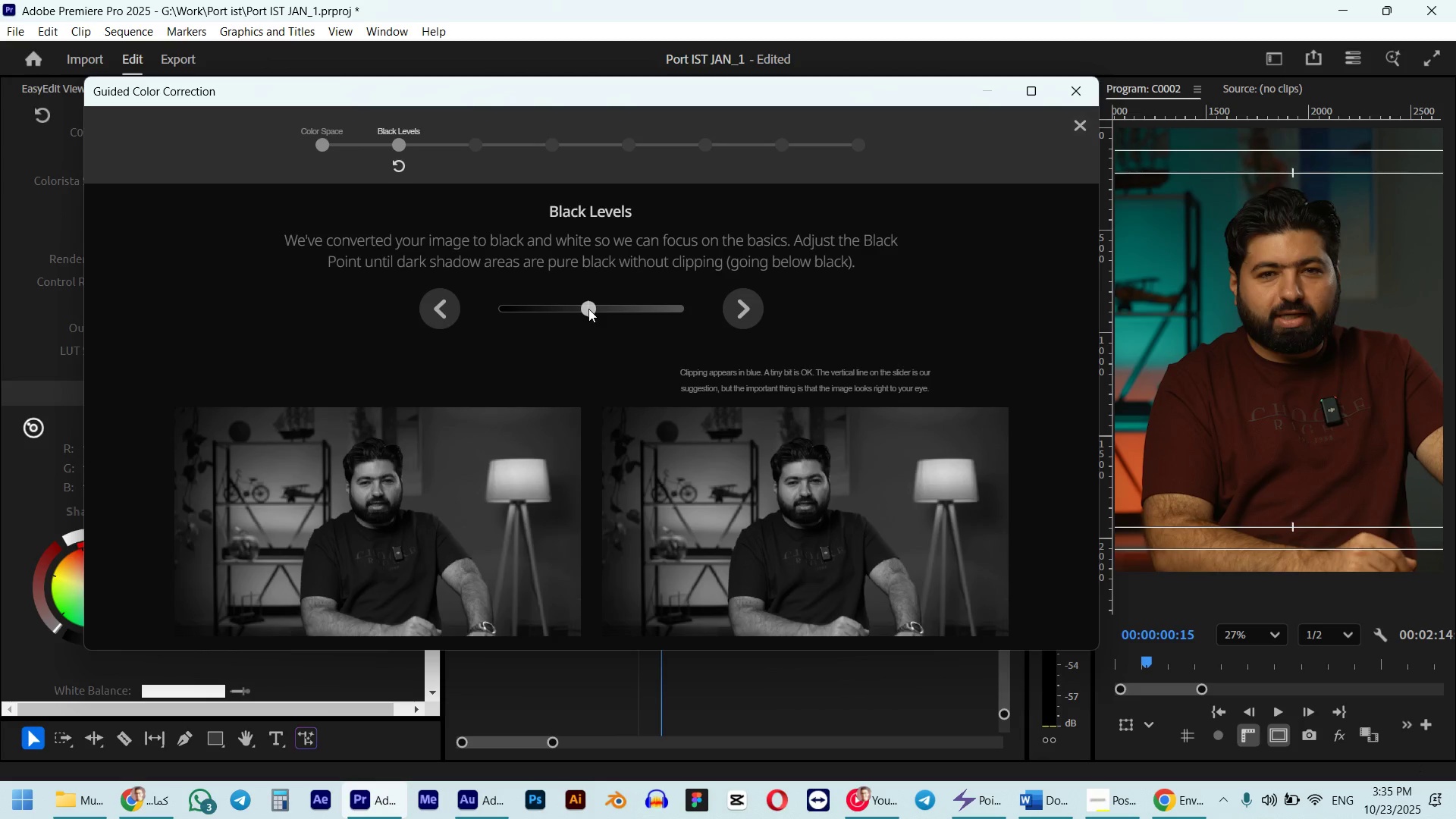 
wait(5.76)
 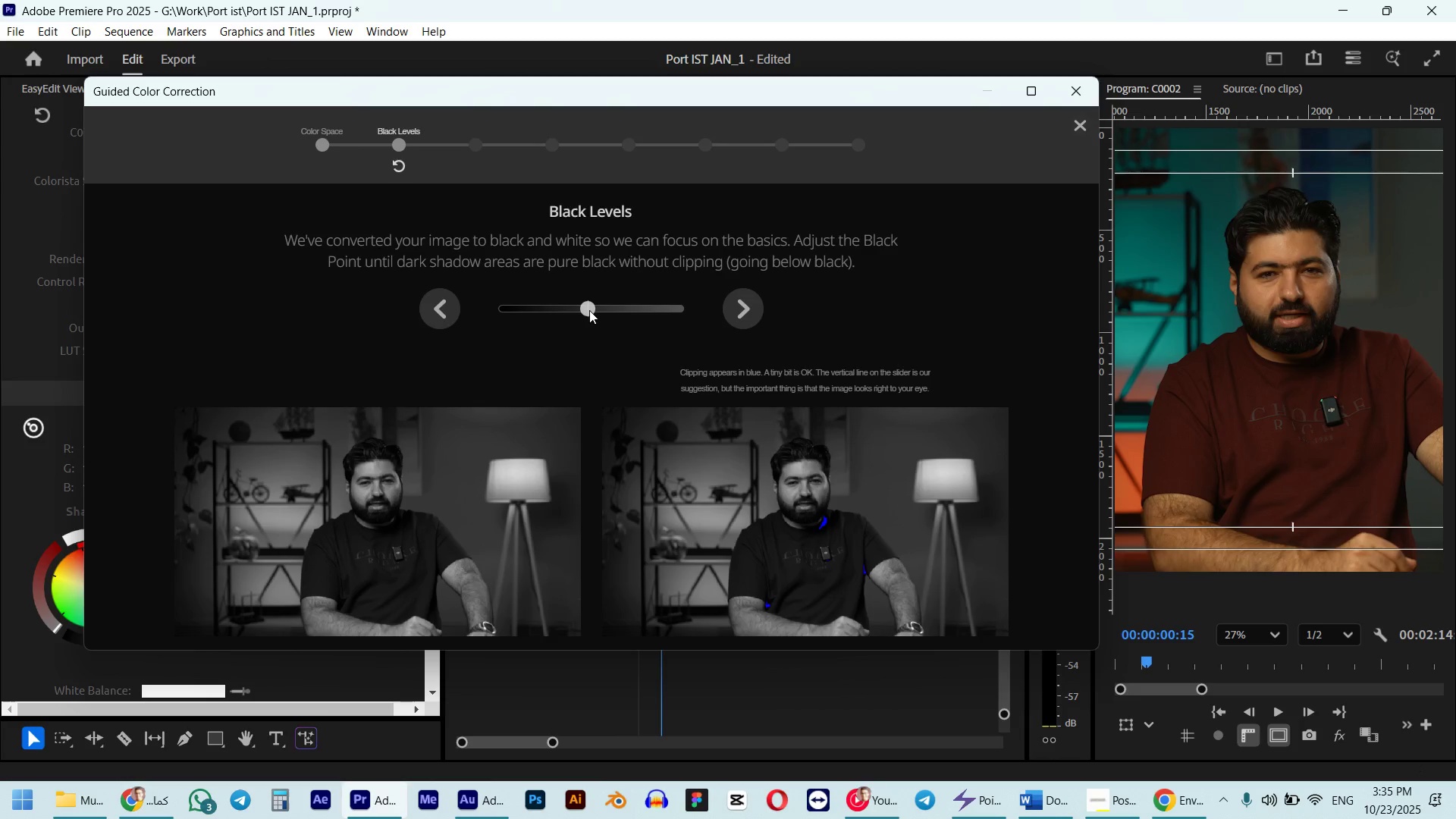 
left_click([742, 305])
 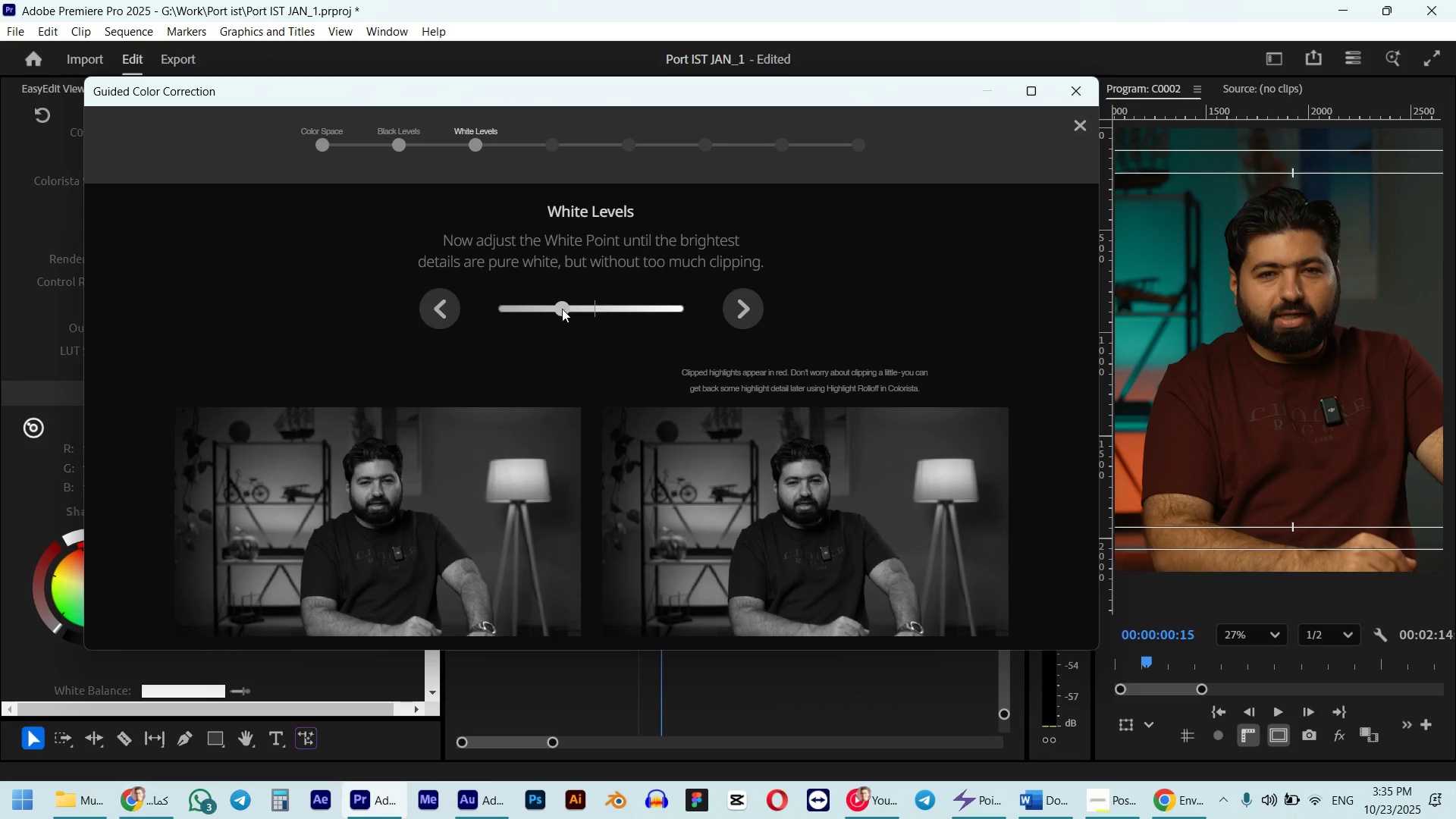 
left_click_drag(start_coordinate=[562, 309], to_coordinate=[579, 306])
 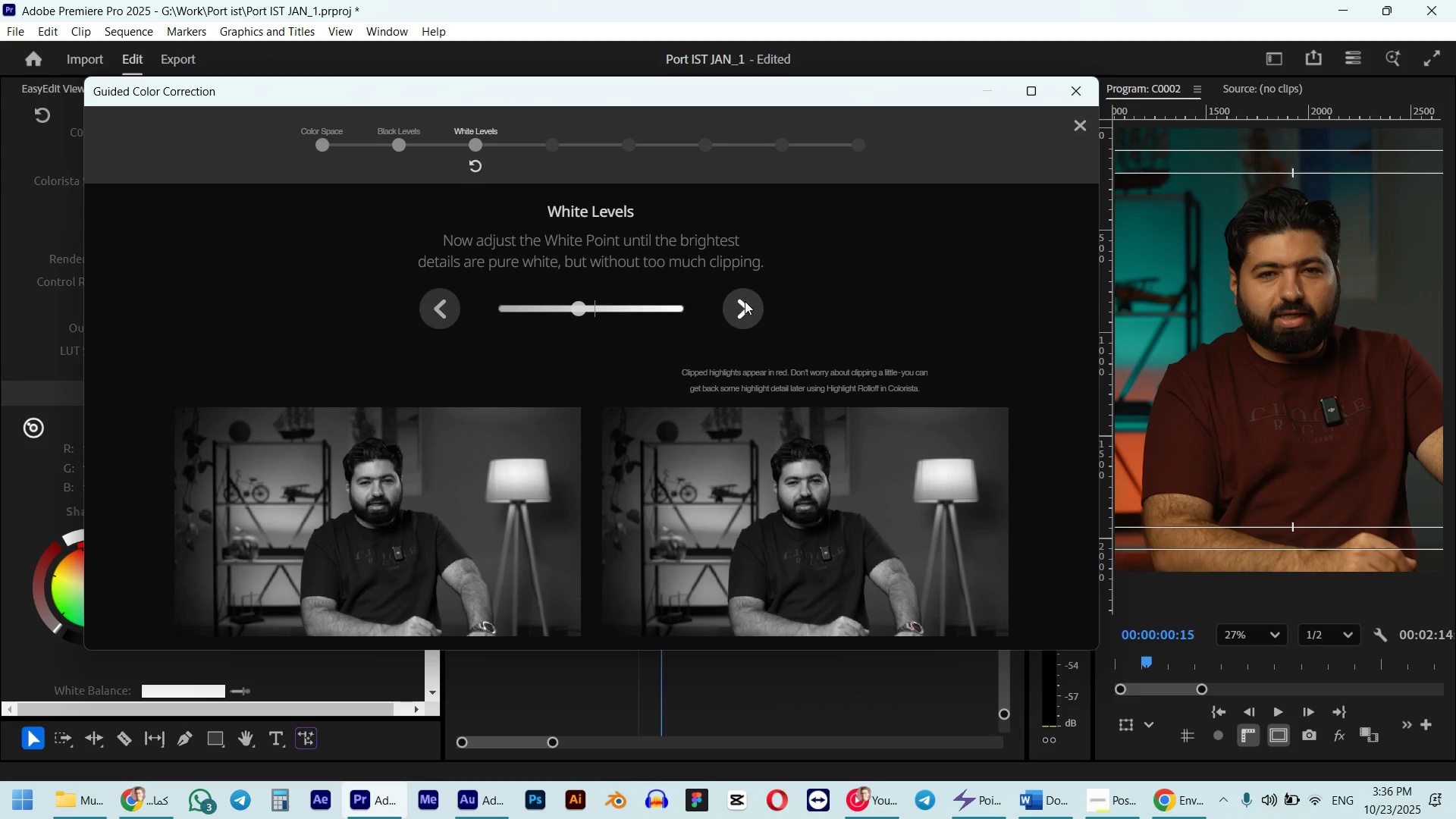 
left_click([745, 302])
 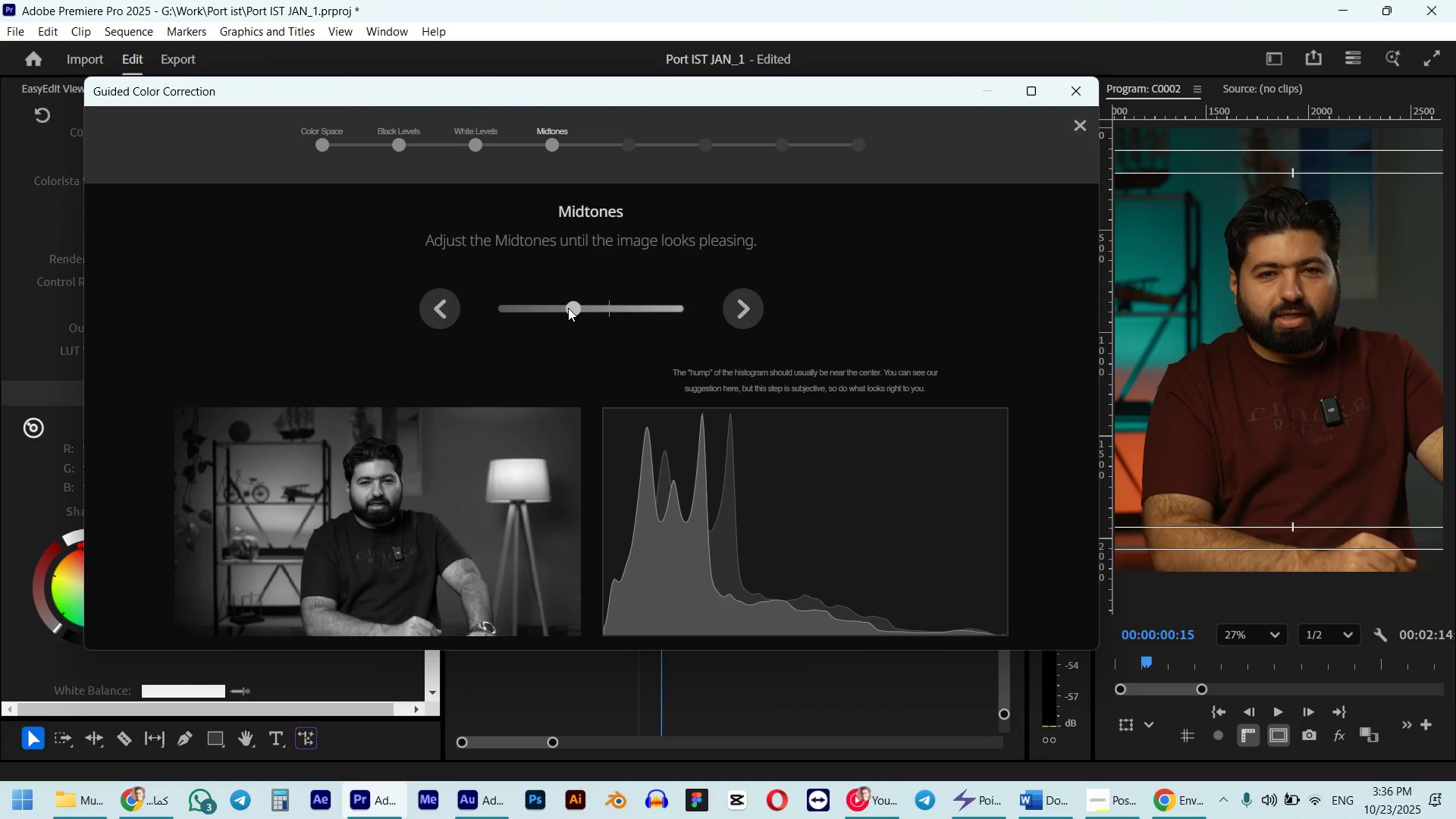 
left_click_drag(start_coordinate=[571, 306], to_coordinate=[590, 306])
 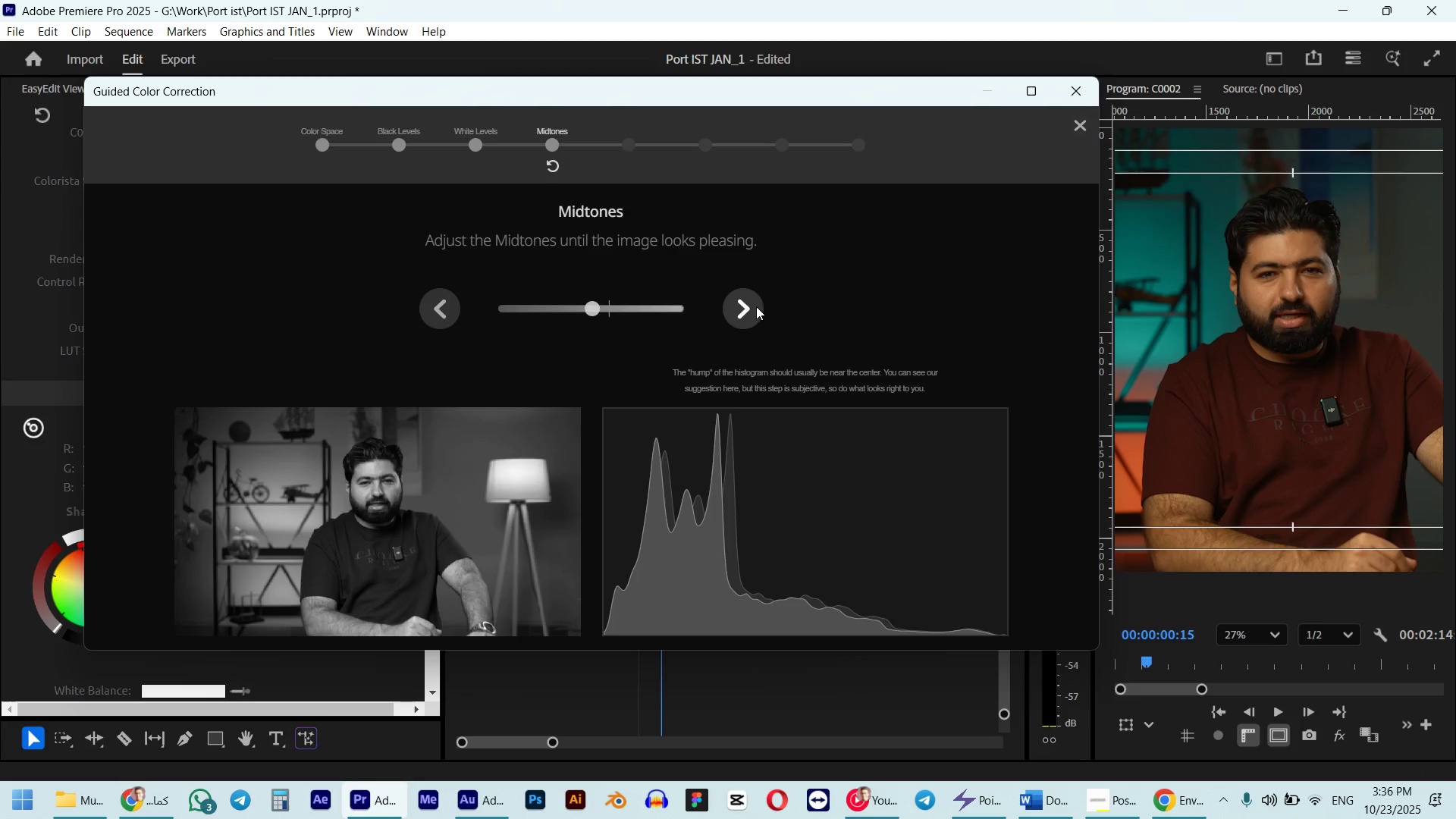 
left_click([756, 306])
 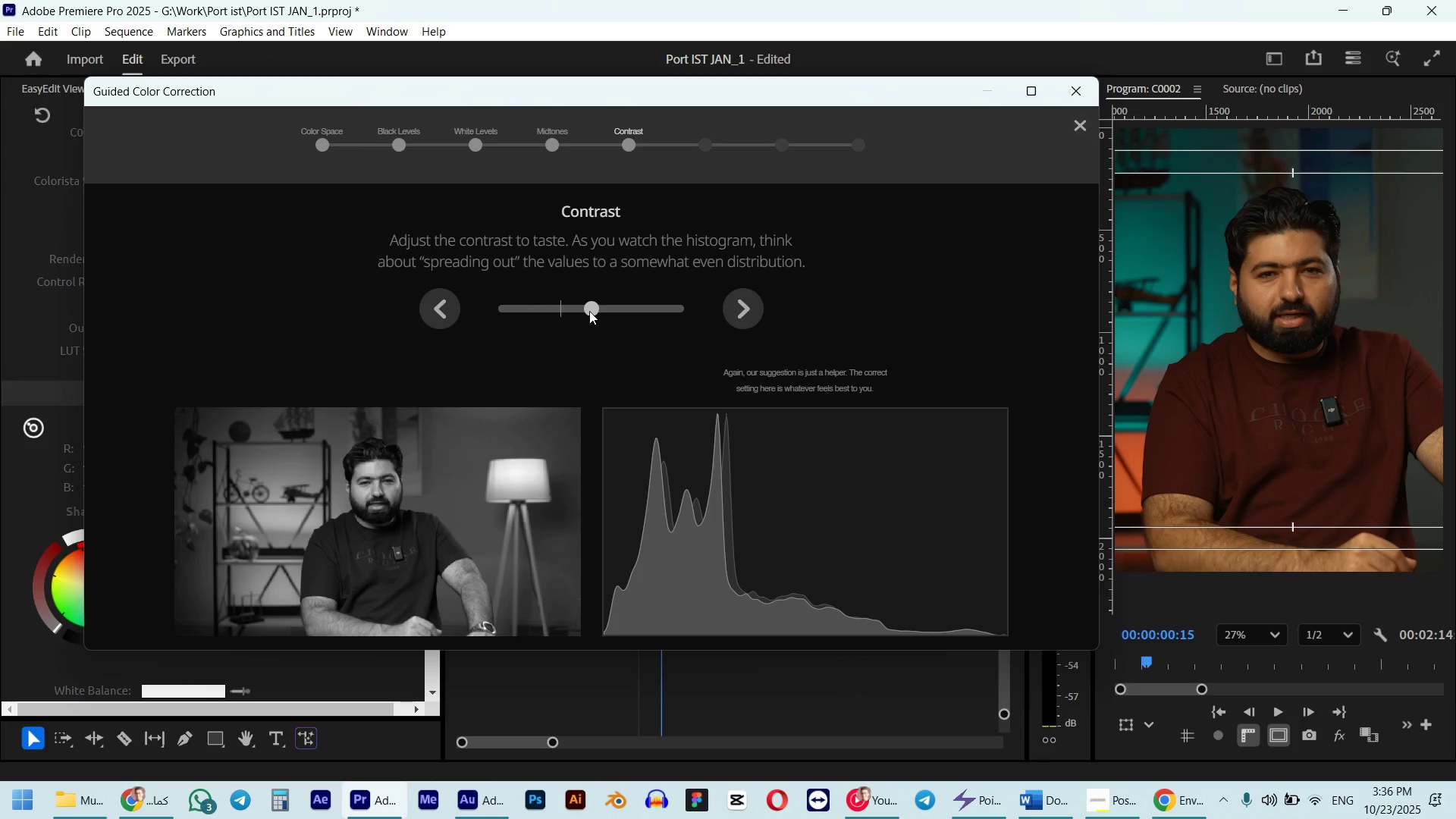 
left_click_drag(start_coordinate=[588, 311], to_coordinate=[579, 311])
 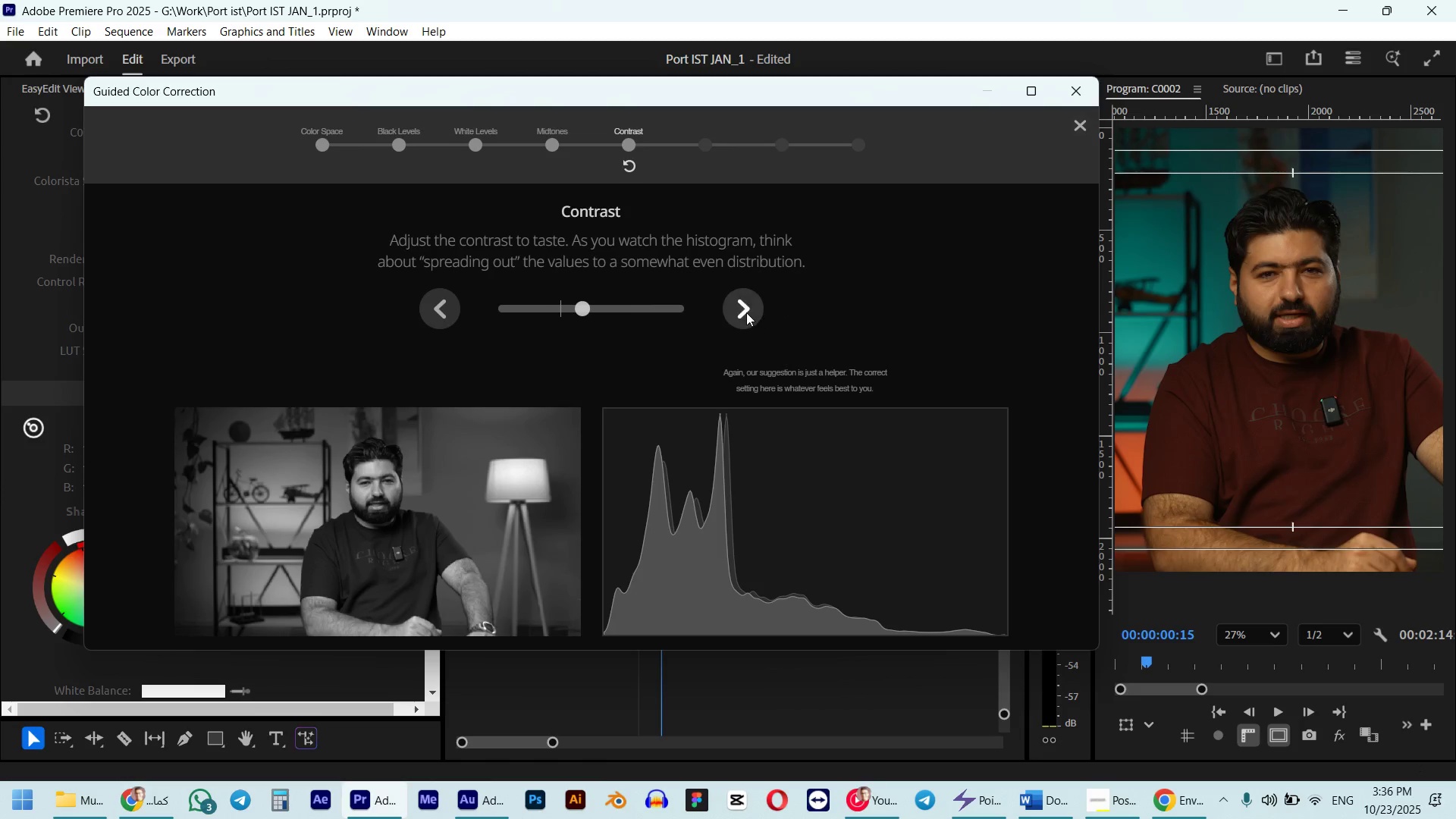 
left_click([746, 312])
 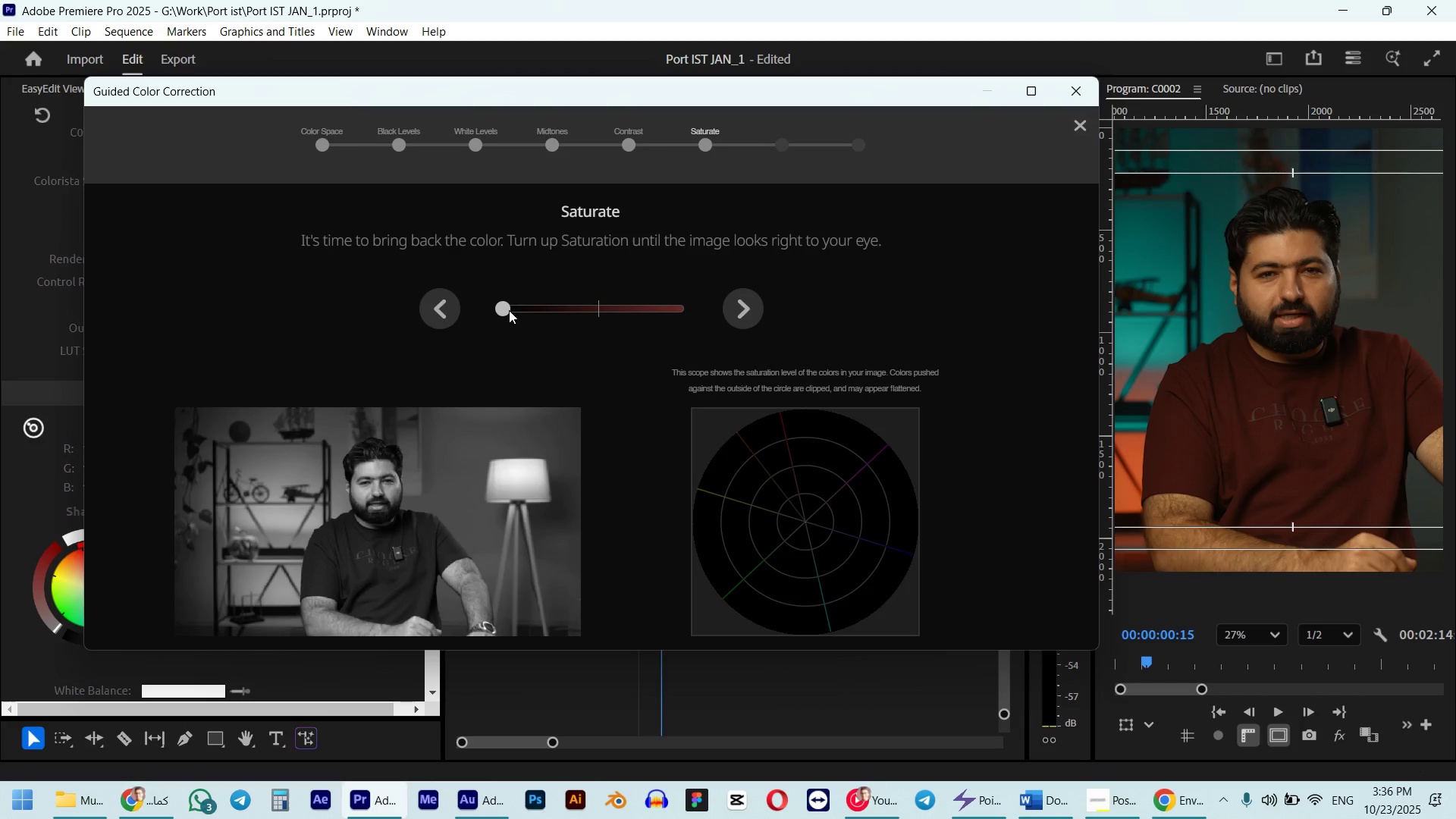 
double_click([506, 309])
 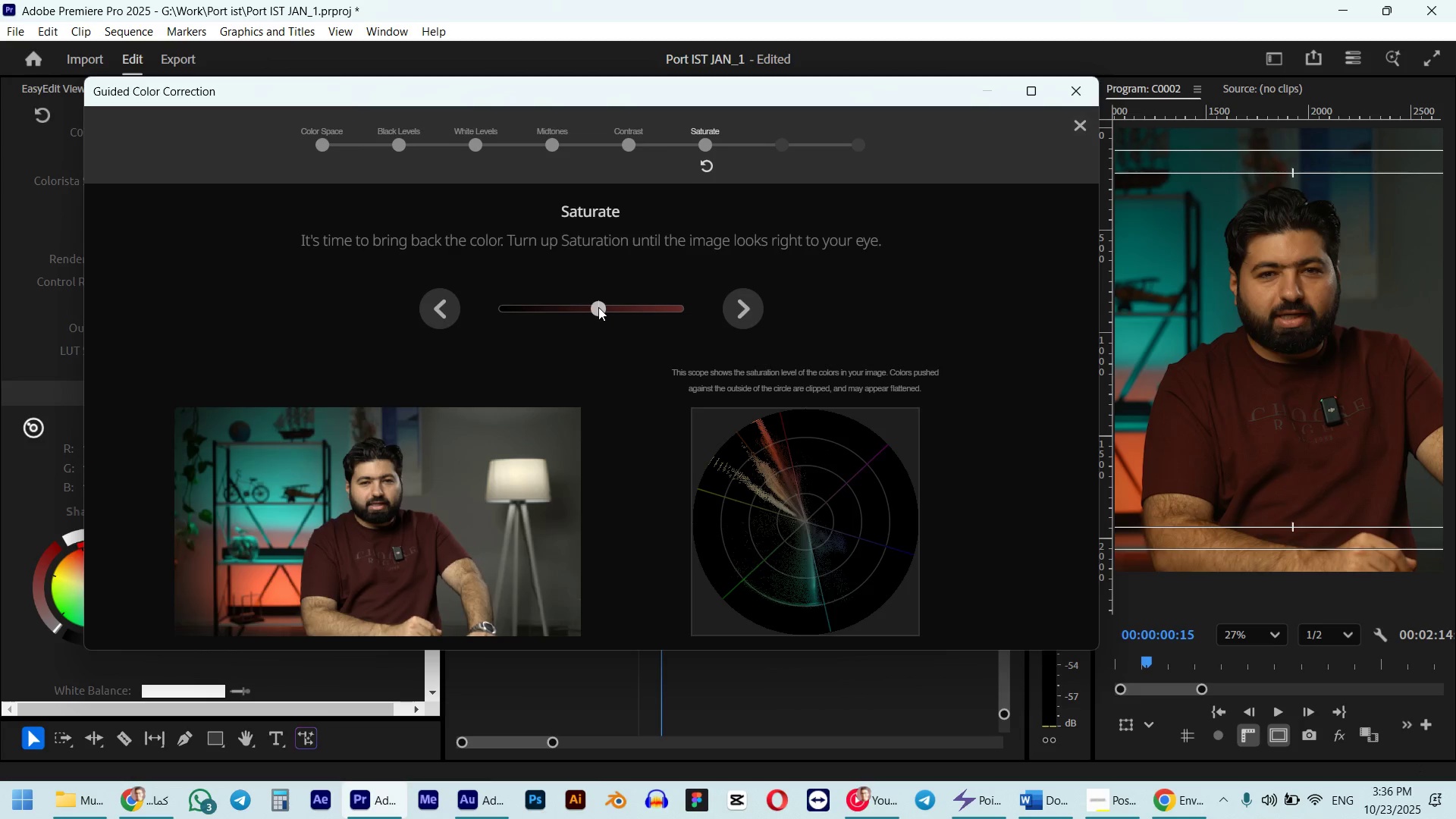 
left_click_drag(start_coordinate=[599, 308], to_coordinate=[632, 307])
 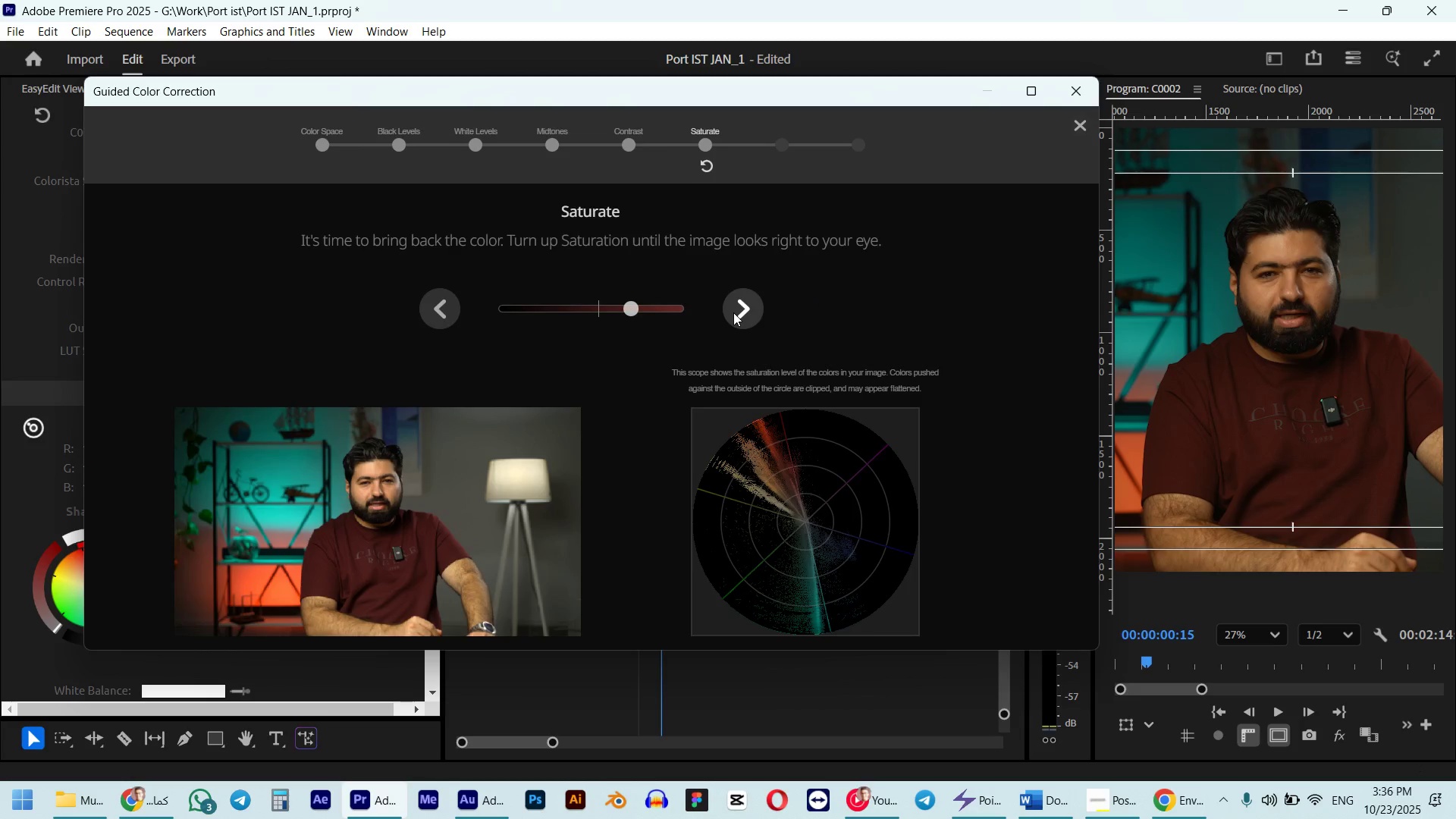 
left_click([733, 312])
 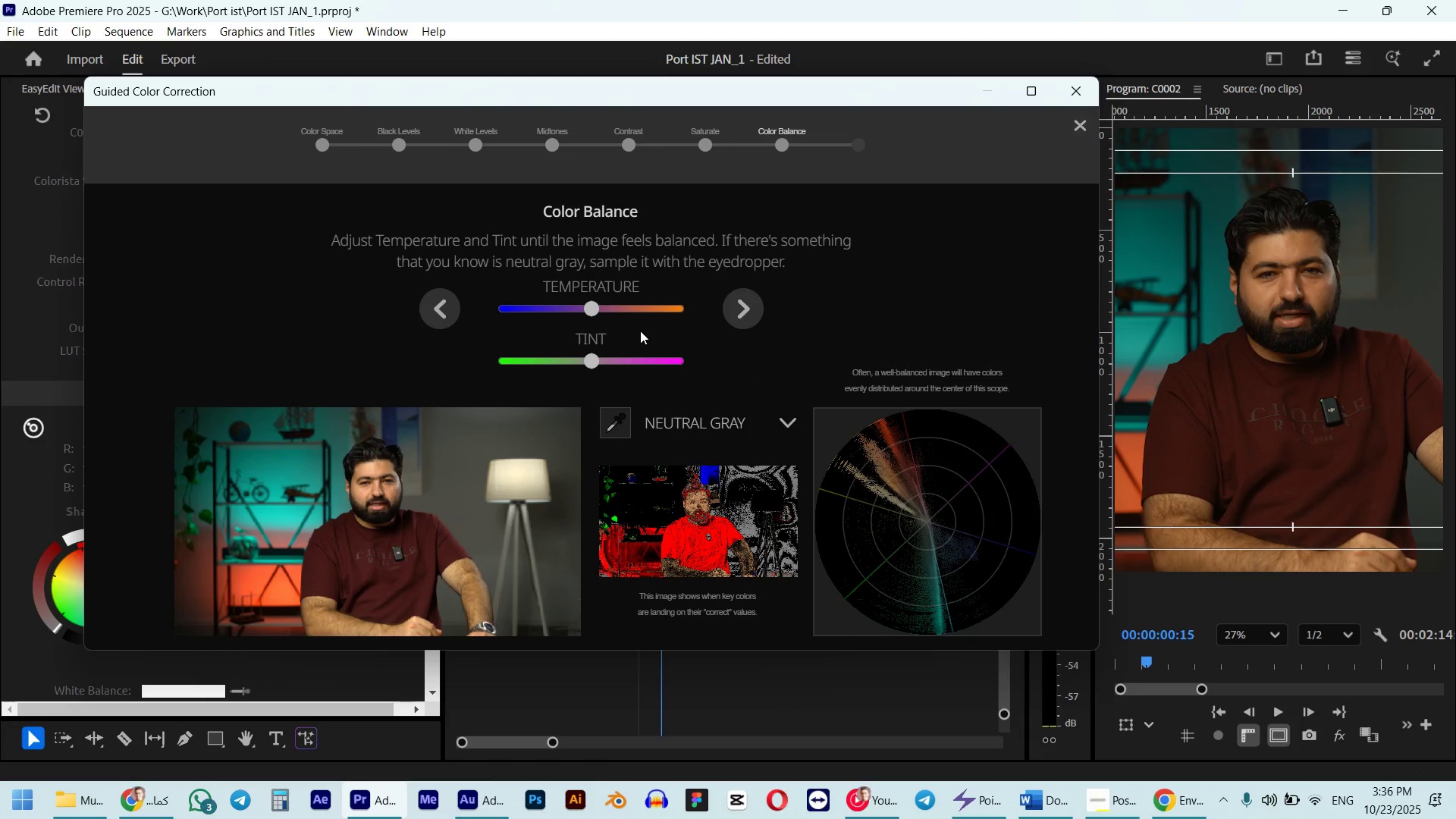 
left_click([614, 422])
 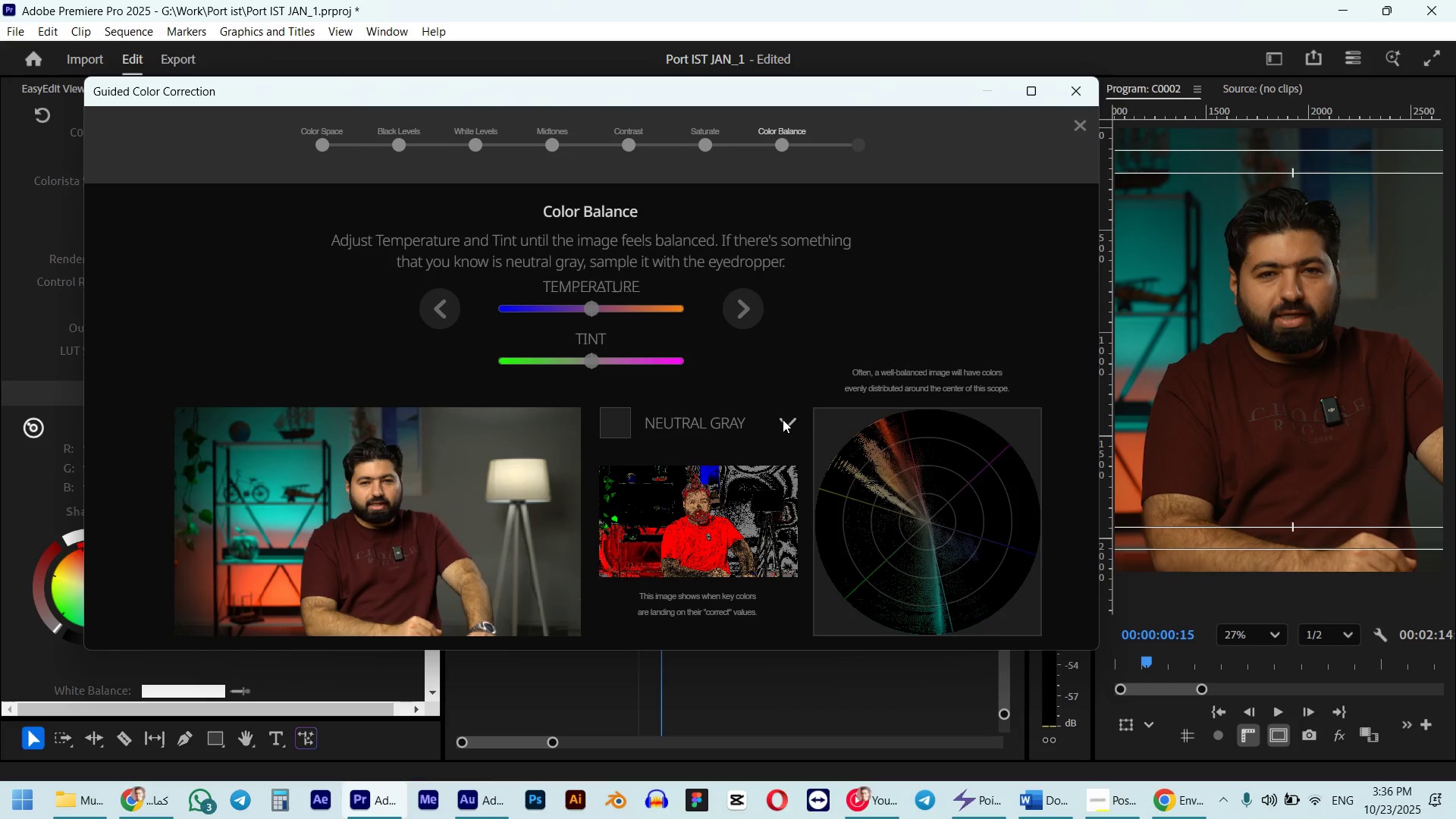 
key(Escape)
 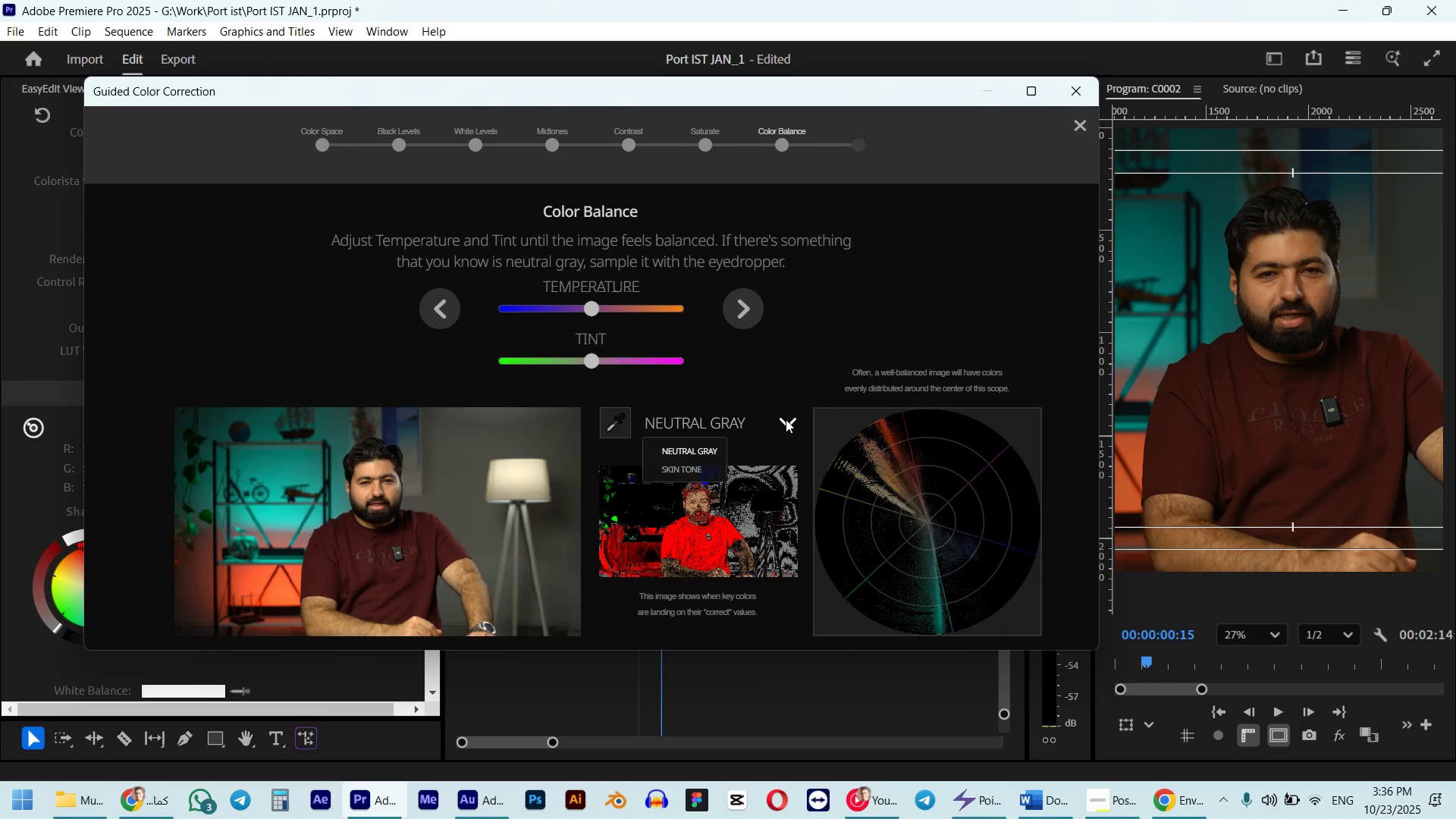 
left_click([786, 419])
 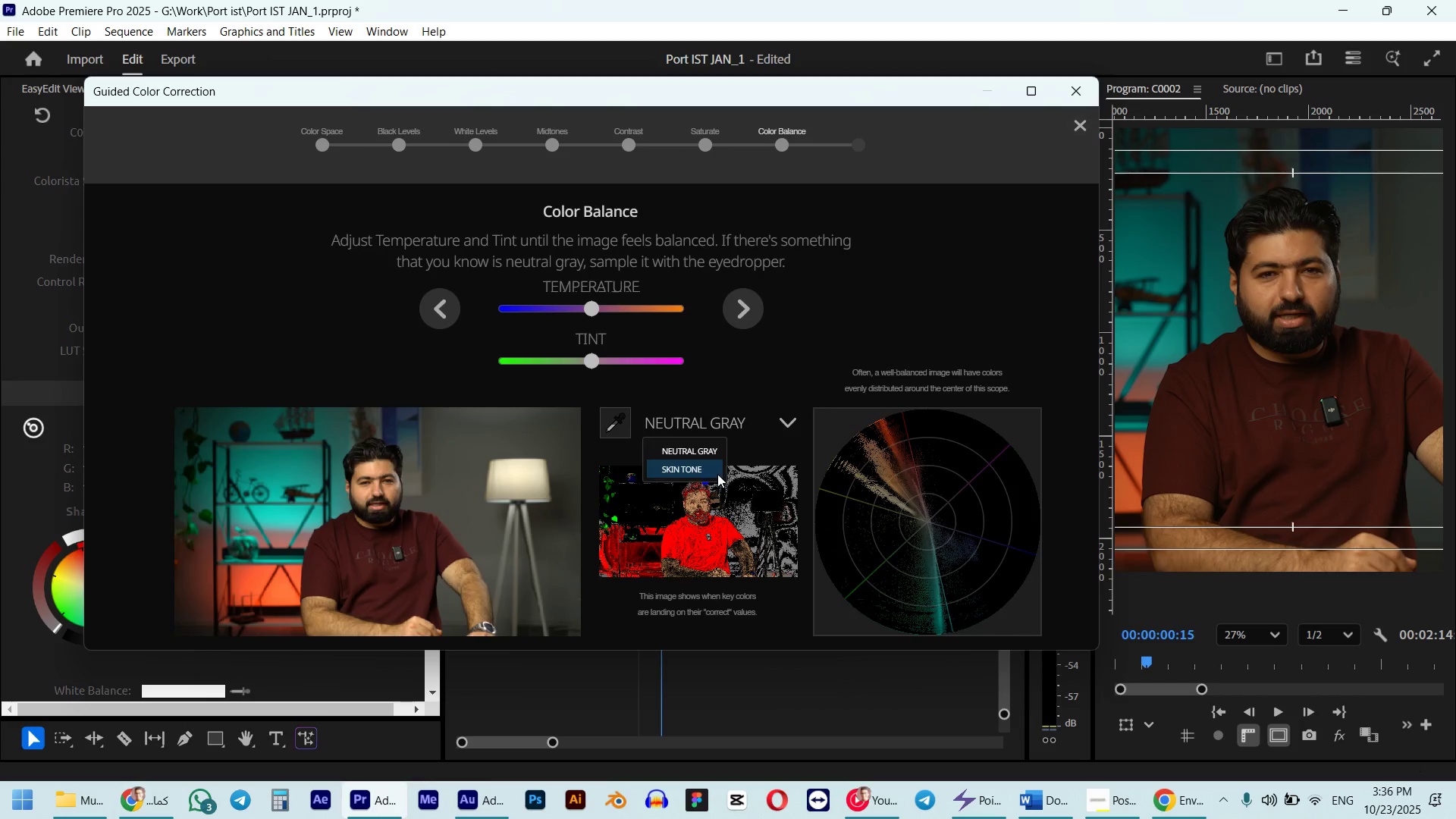 
left_click([708, 470])
 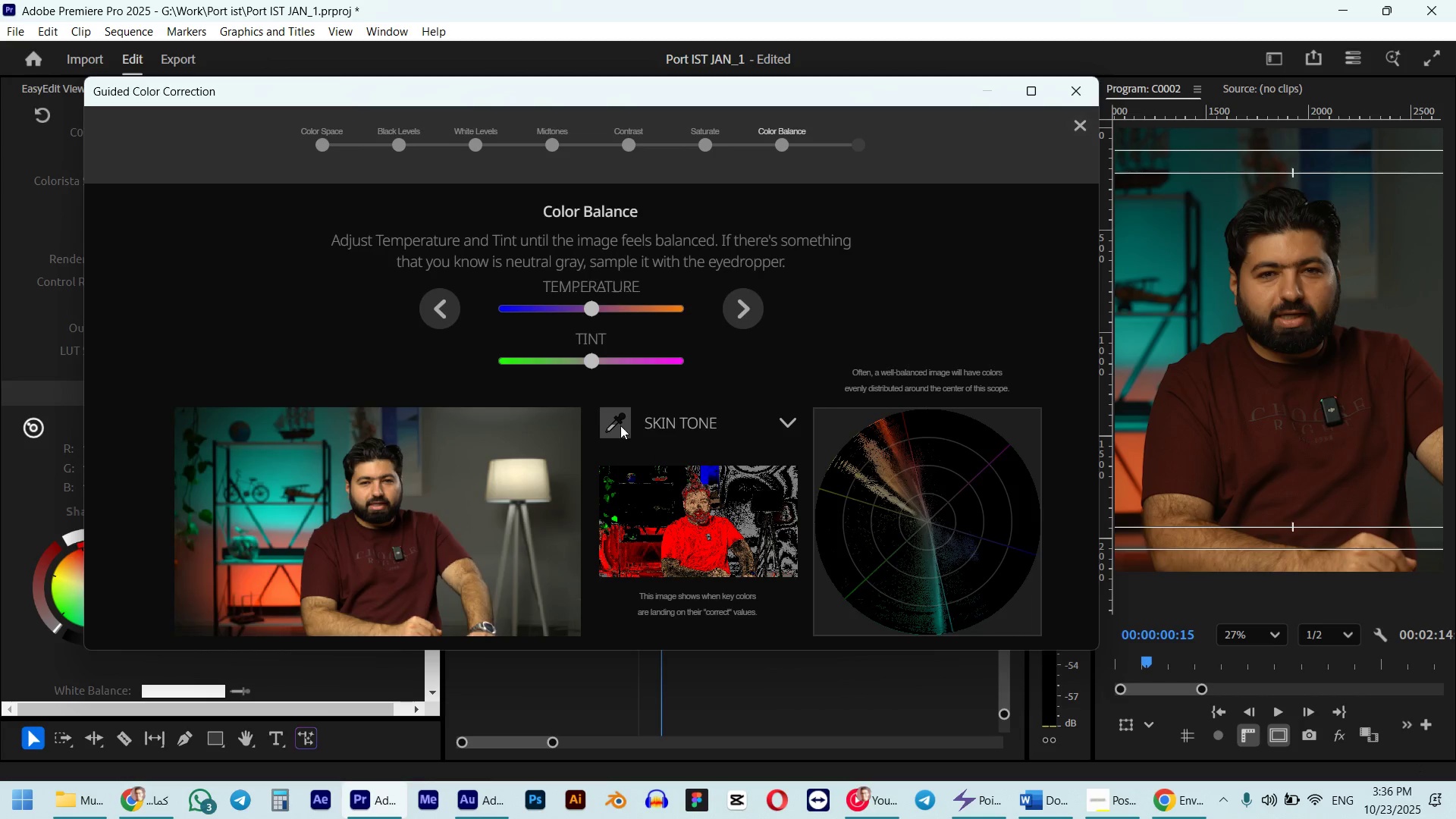 
left_click([619, 425])
 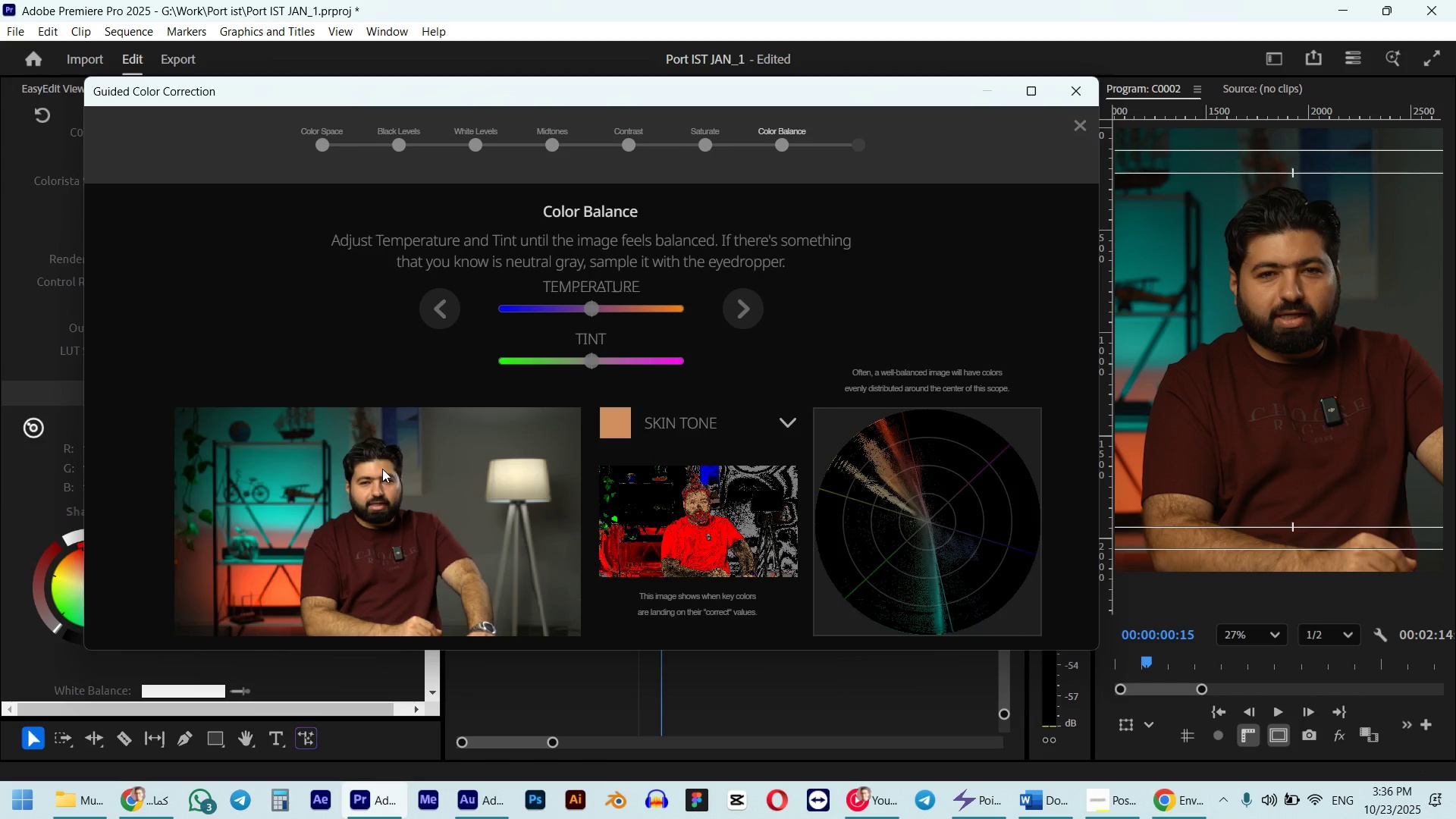 
left_click([375, 469])
 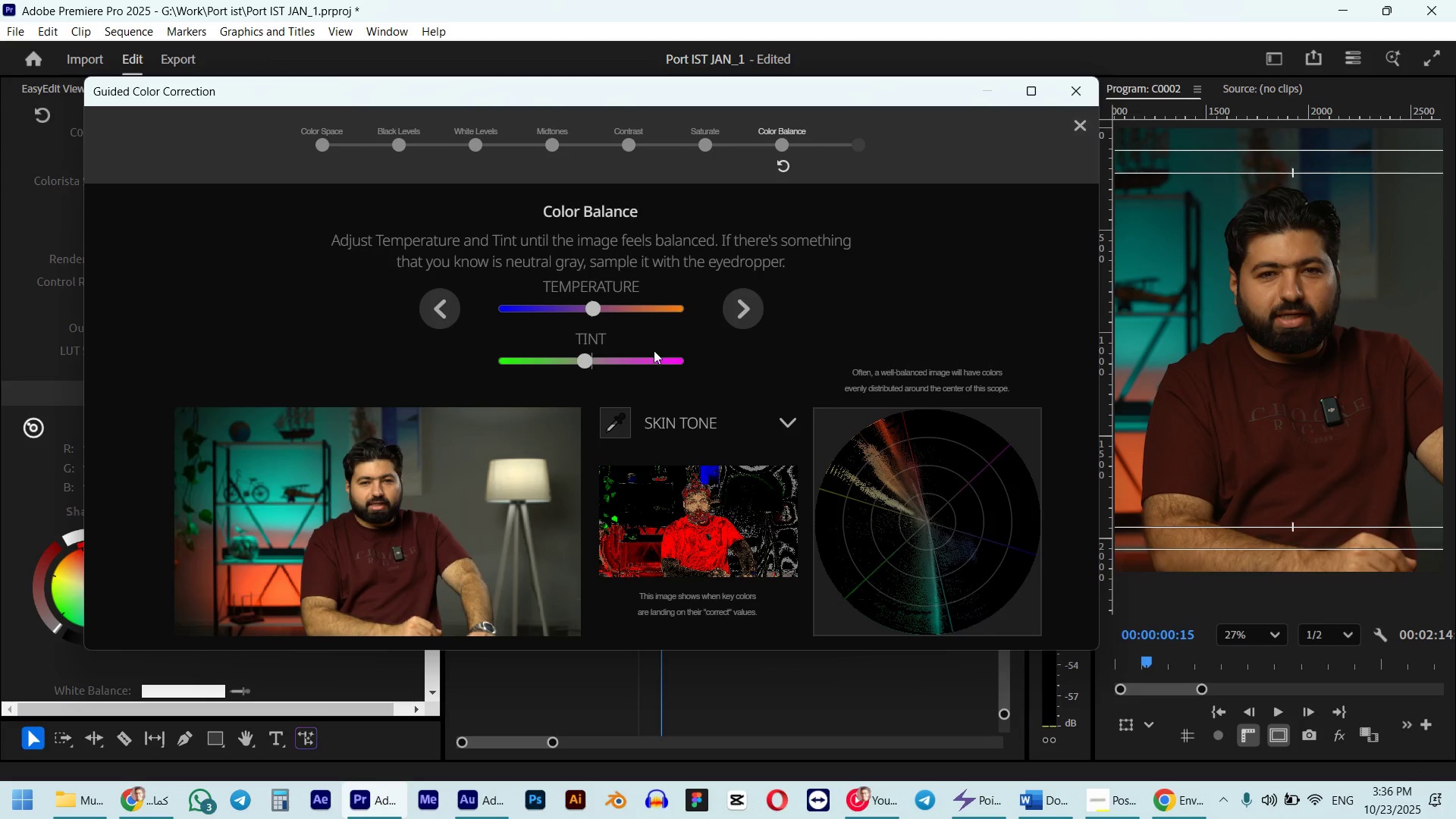 
left_click([754, 306])
 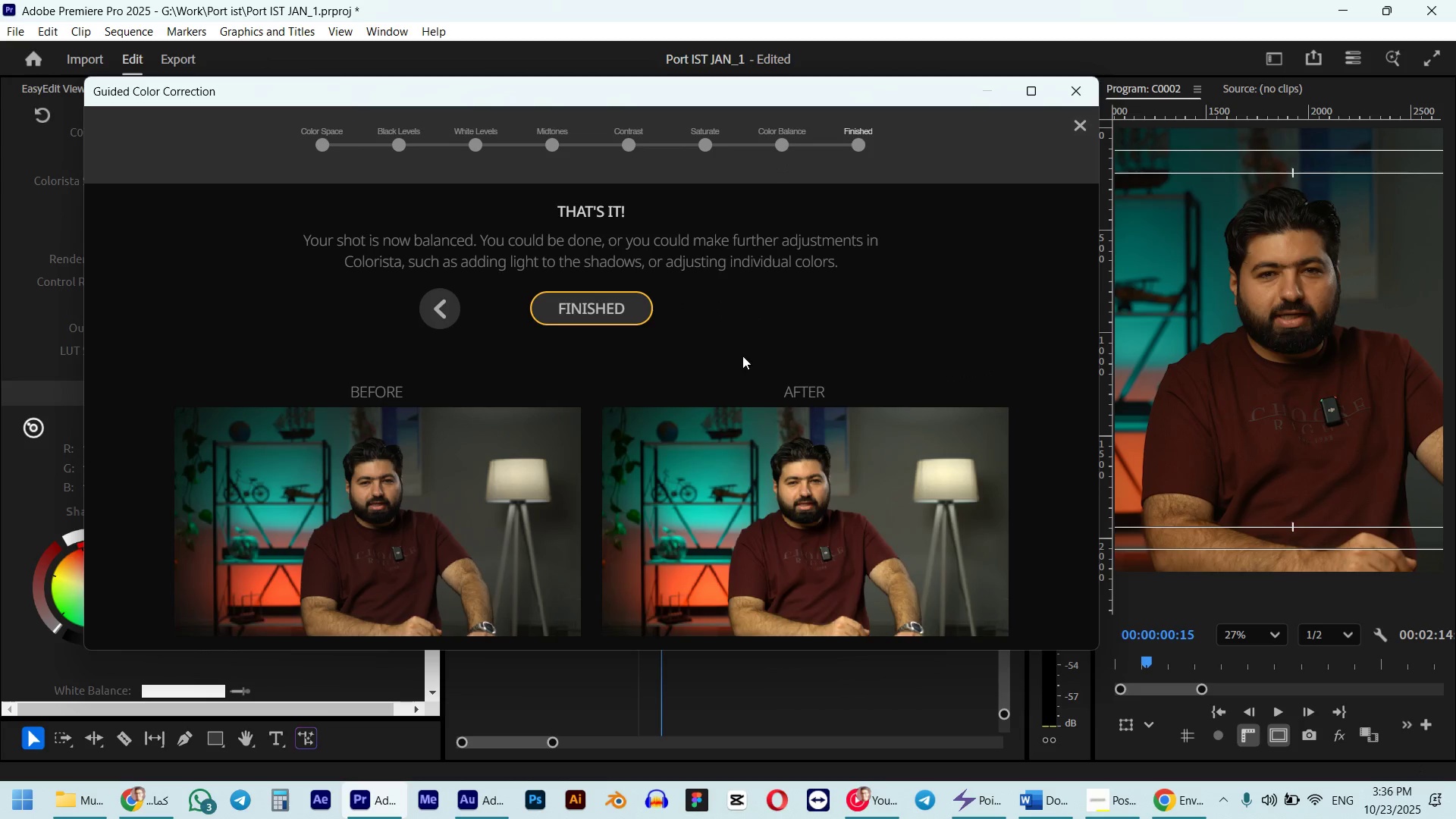 
scroll: coordinate [735, 344], scroll_direction: down, amount: 5.0
 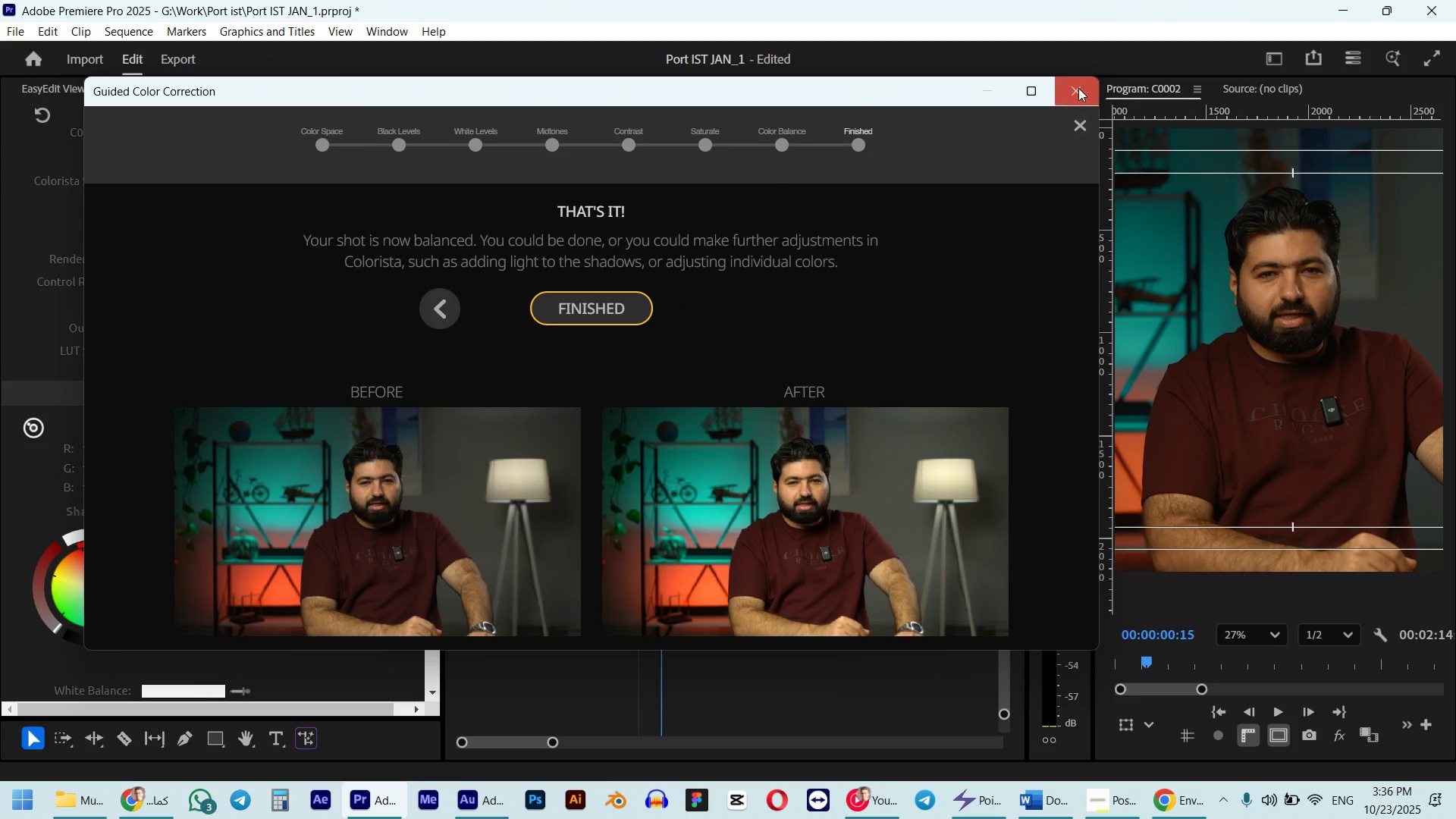 
left_click([1080, 86])
 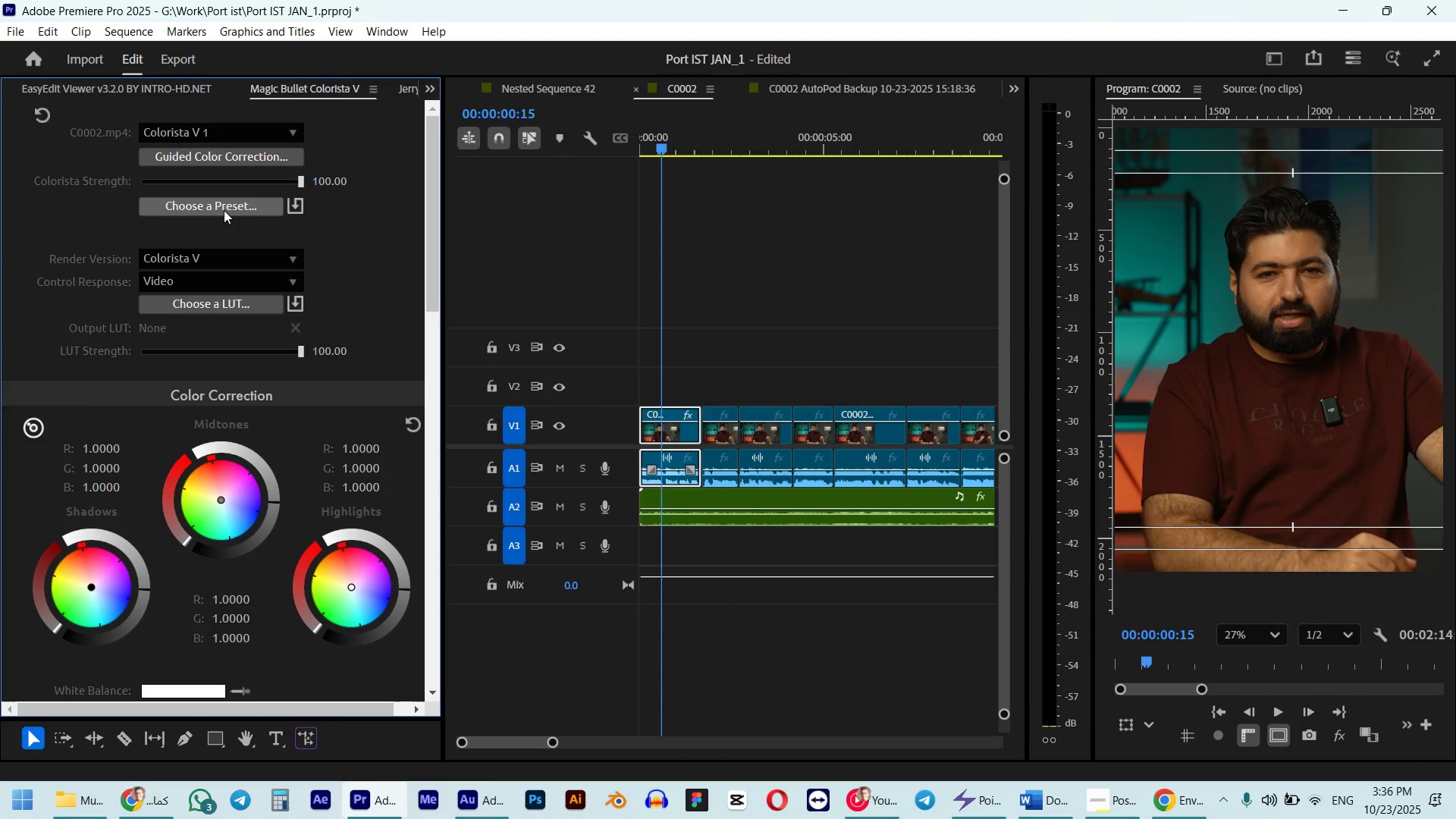 
left_click([224, 210])
 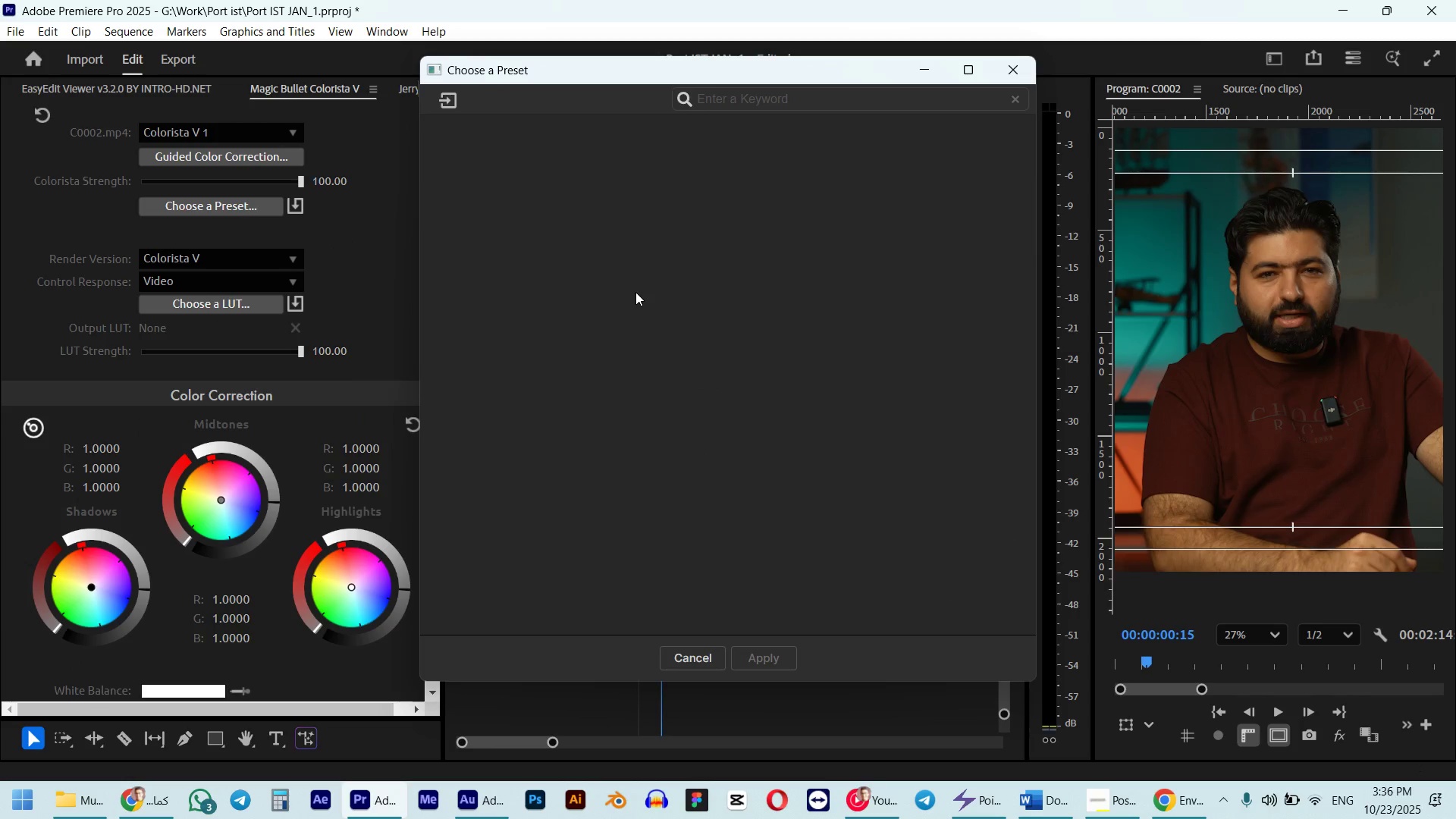 
wait(11.21)
 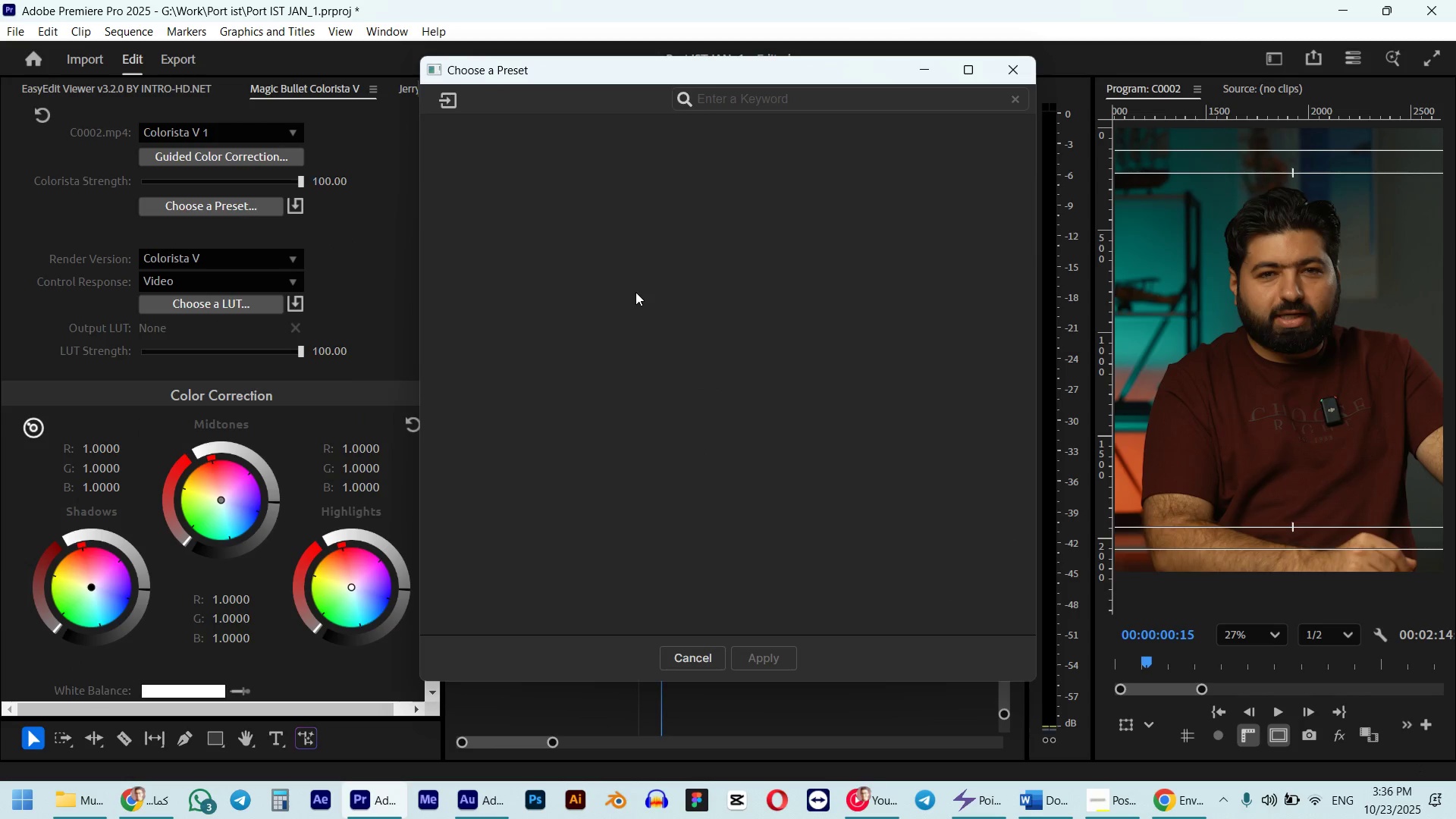 
left_click([706, 658])
 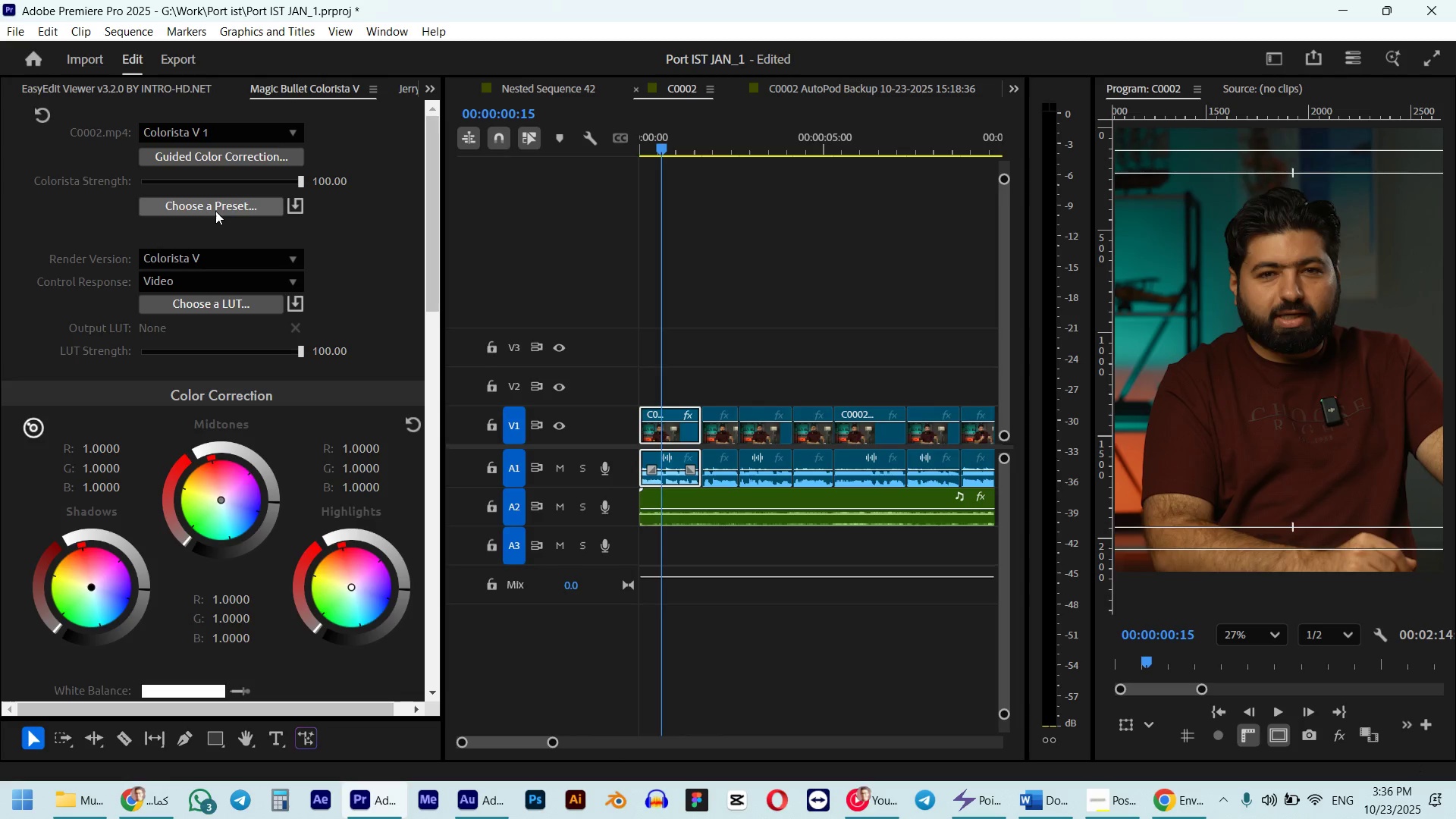 
left_click([216, 211])
 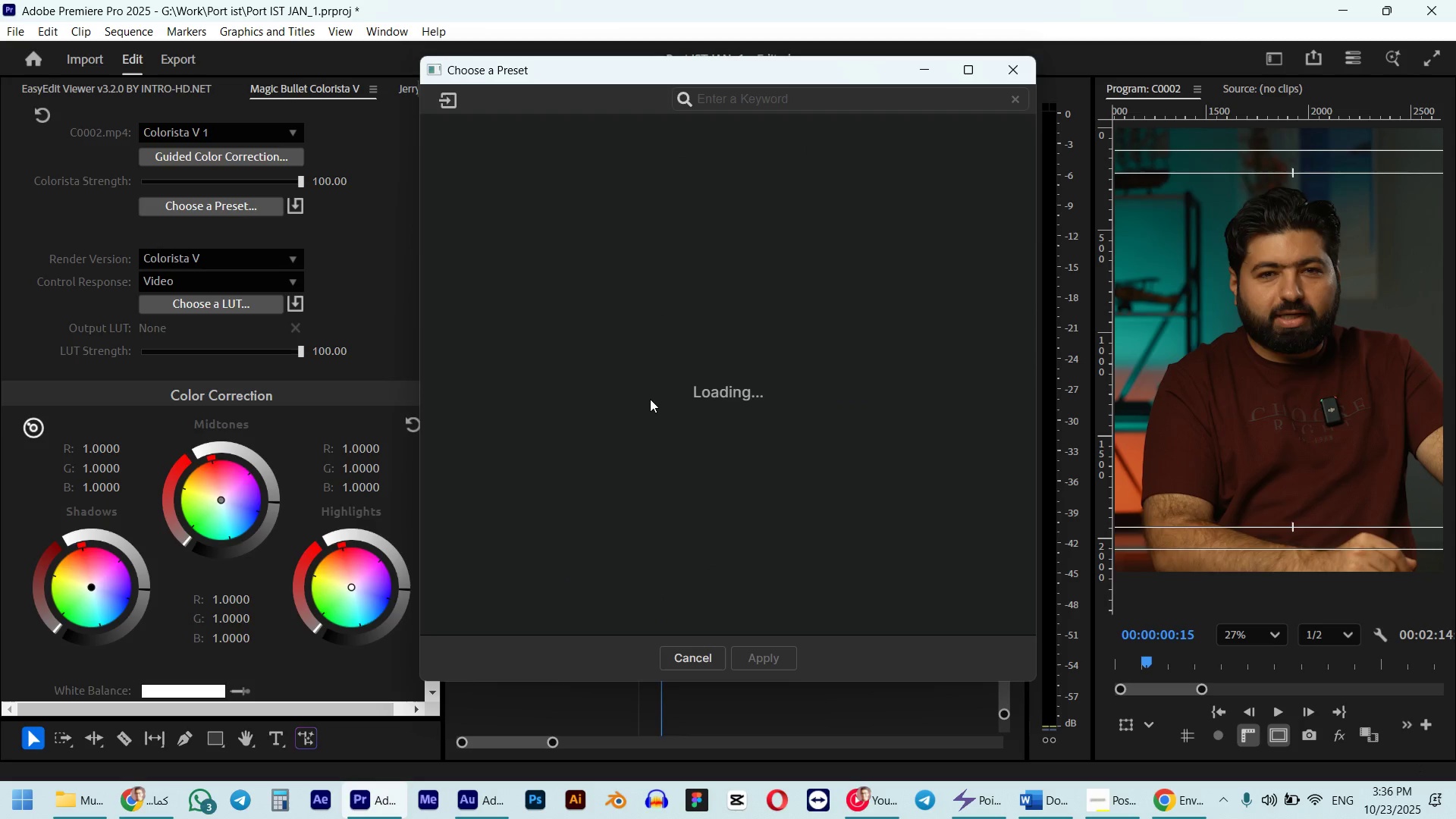 
wait(9.91)
 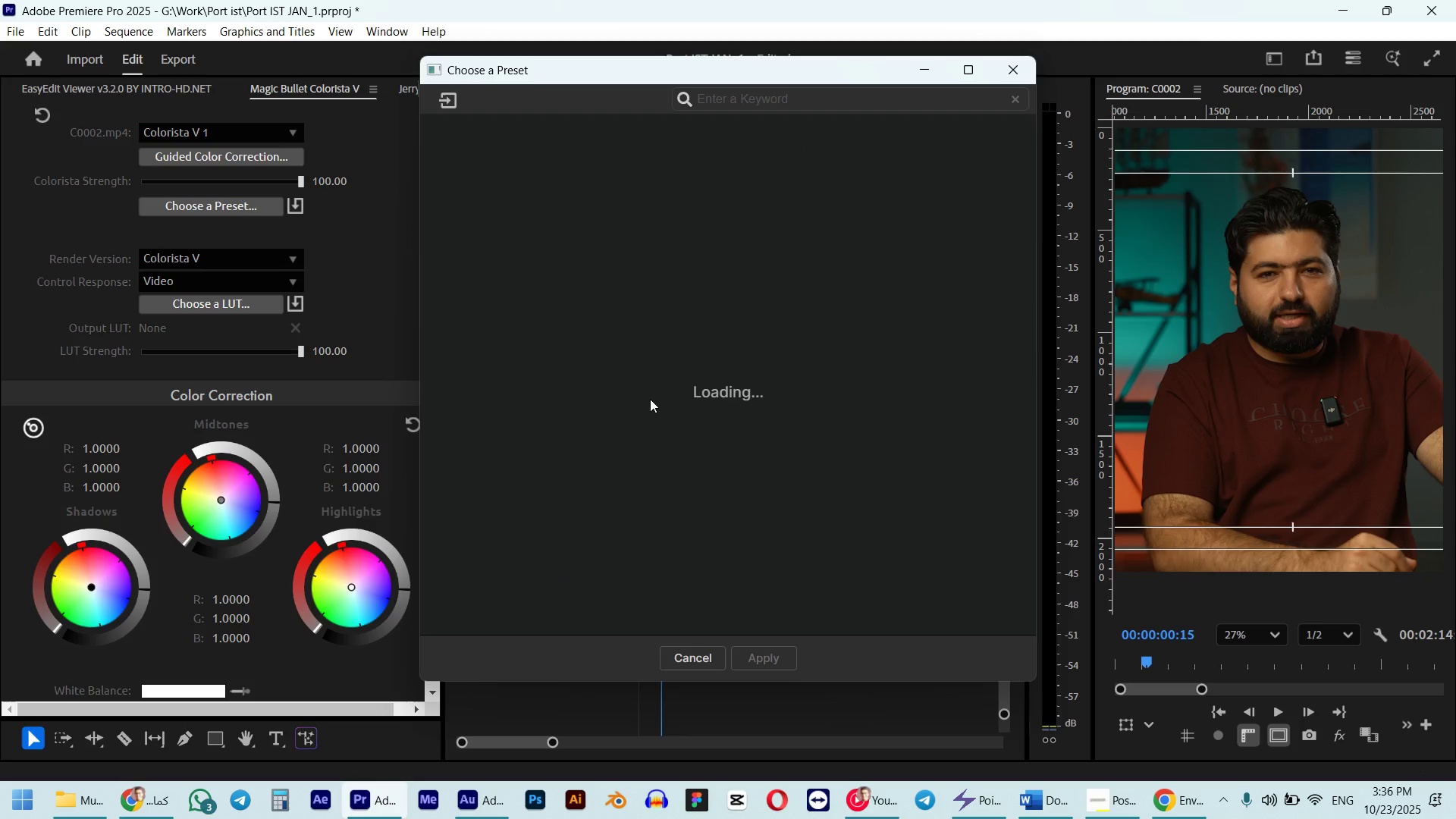 
scroll: coordinate [1226, 347], scroll_direction: down, amount: 6.0
 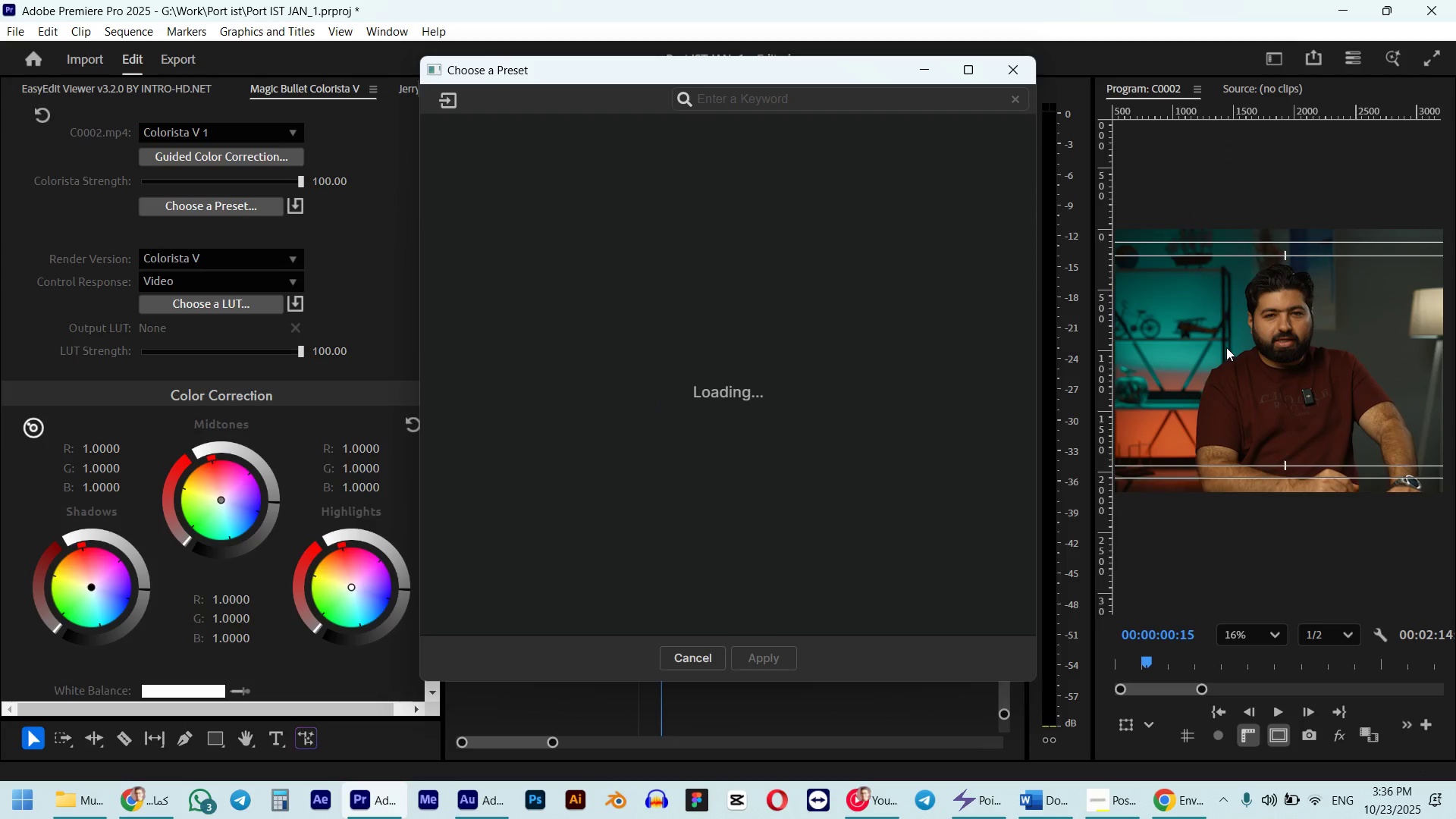 
scroll: coordinate [1226, 347], scroll_direction: up, amount: 1.0
 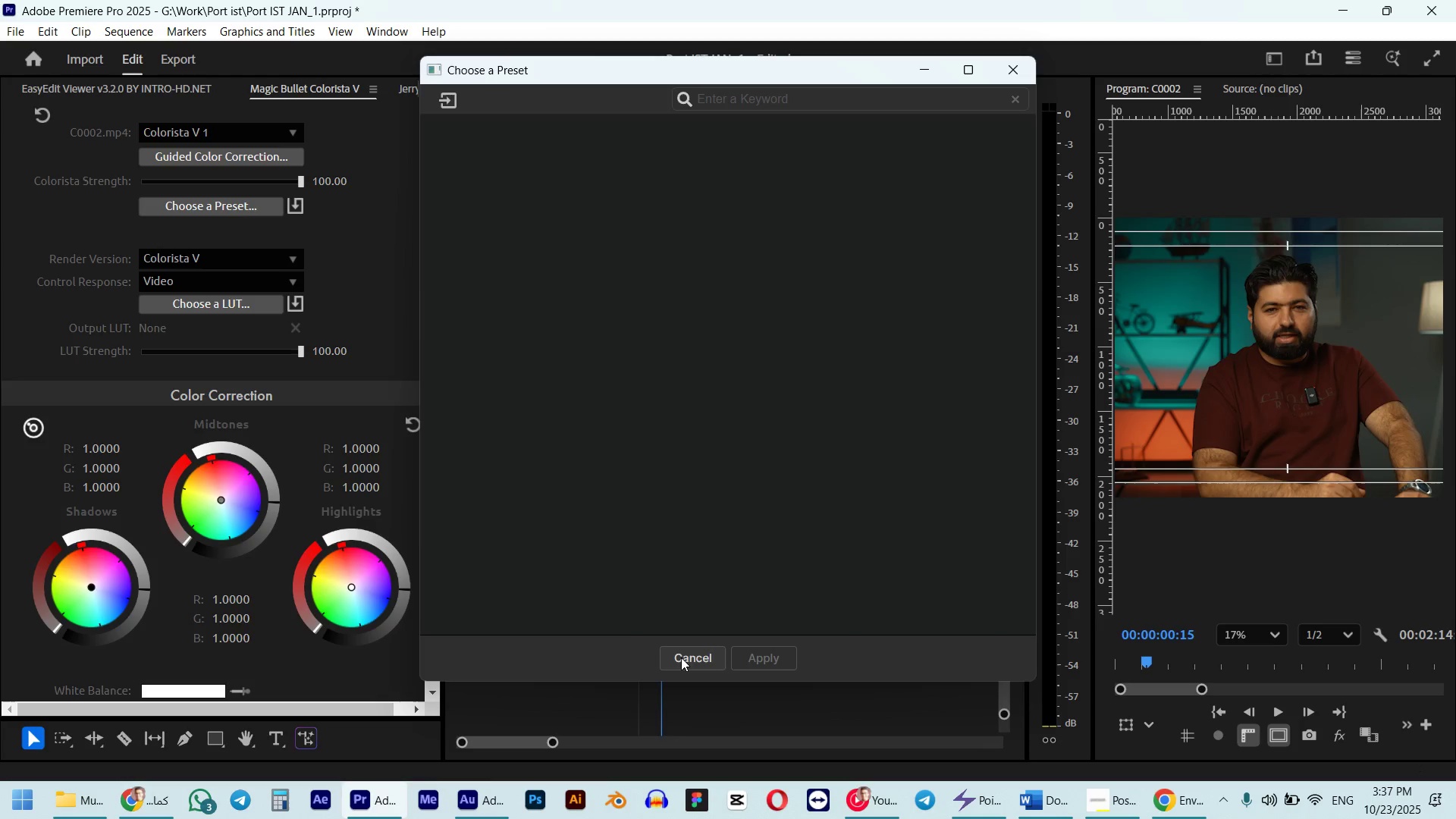 
wait(7.71)
 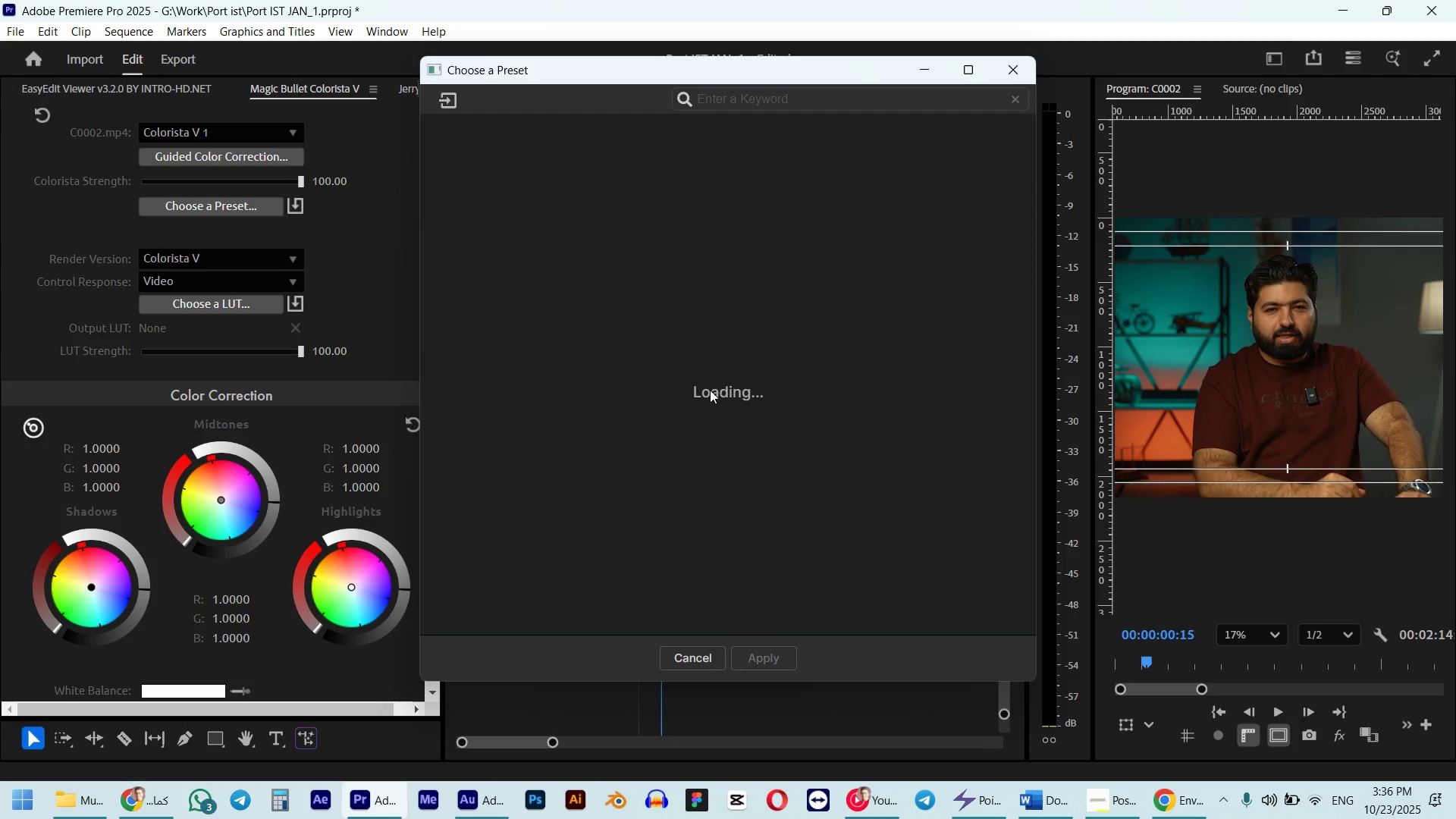 
left_click([495, 182])
 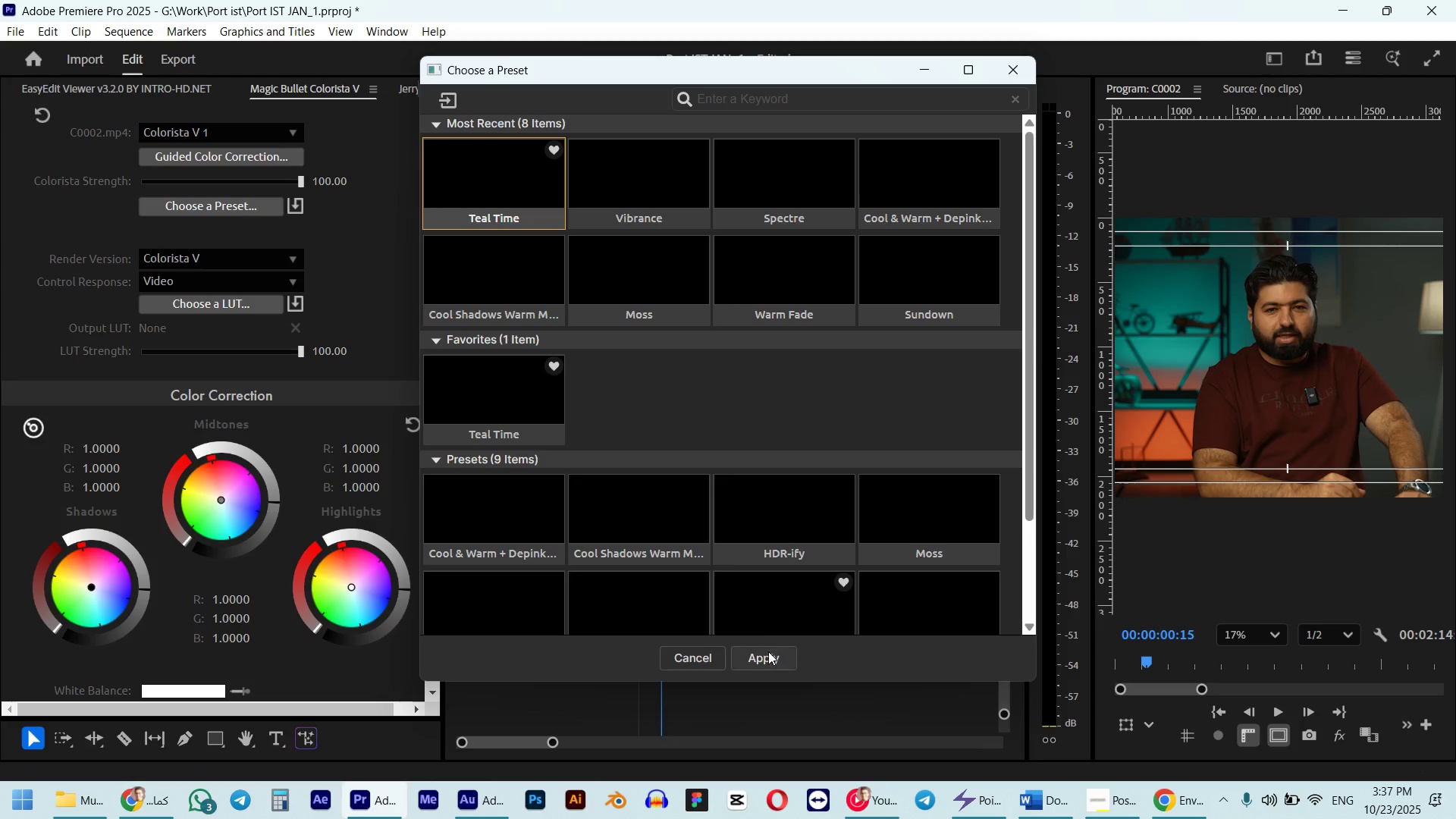 
left_click([767, 654])
 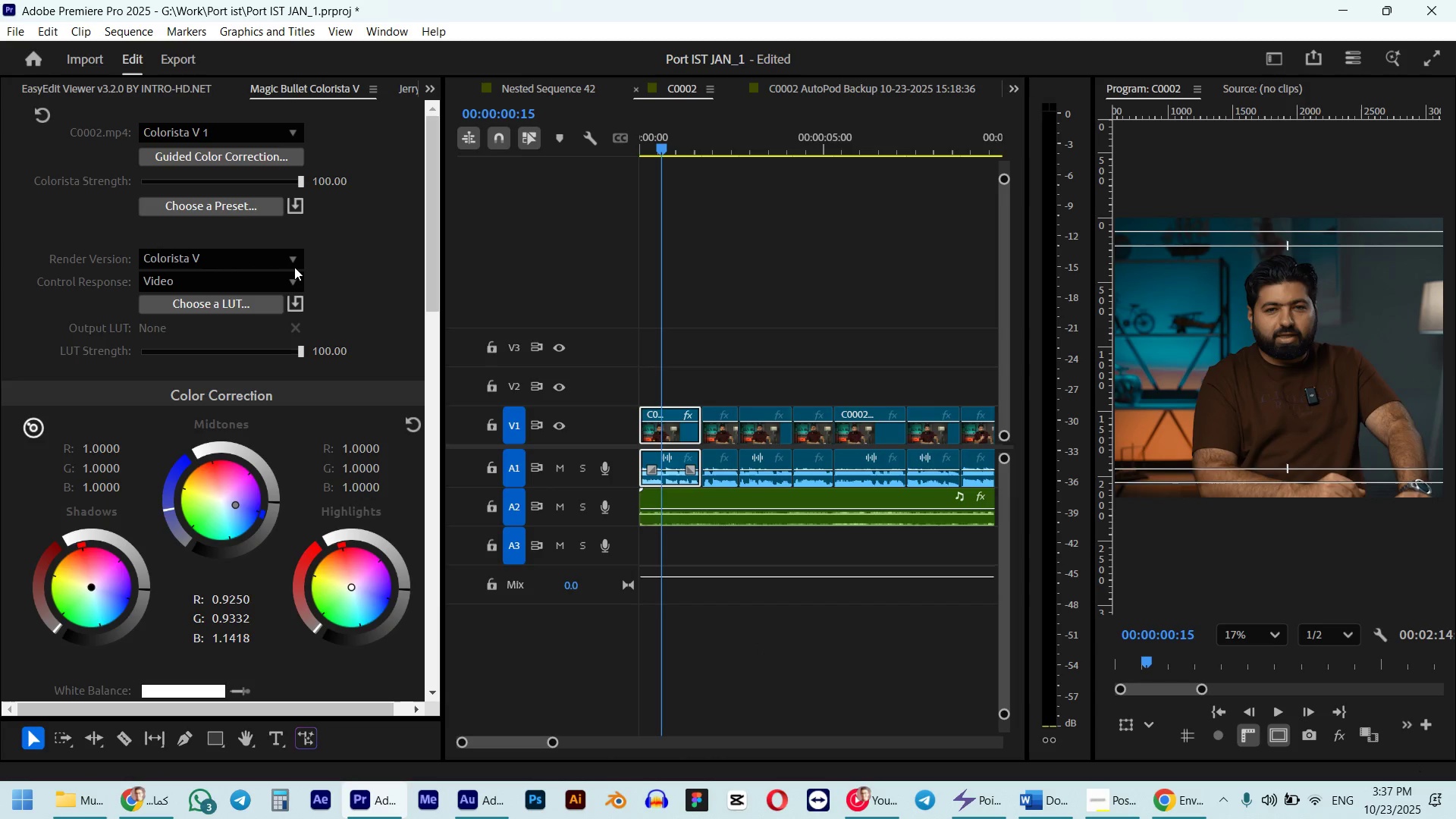 
left_click([325, 177])
 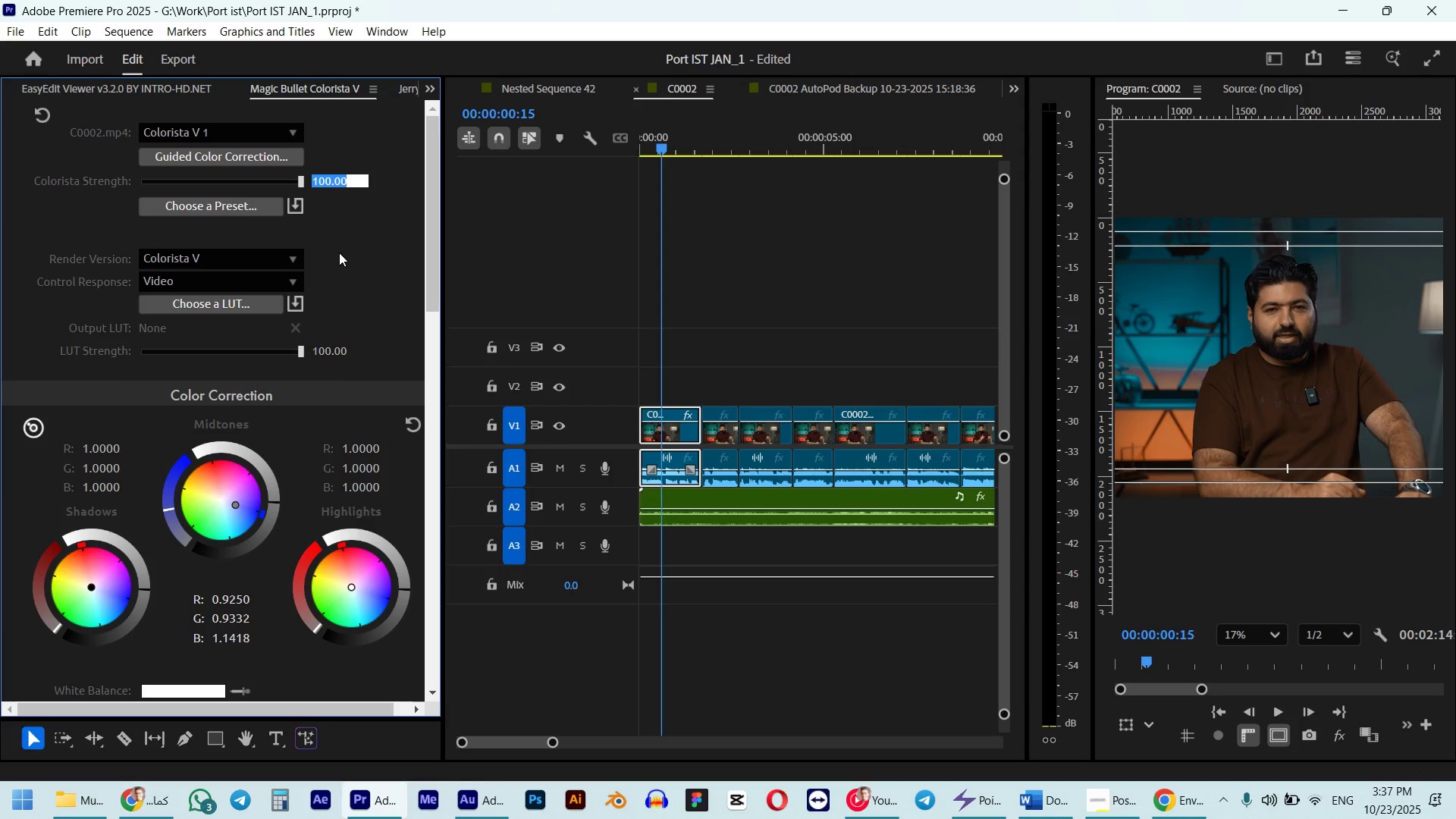 
key(Numpad2)
 